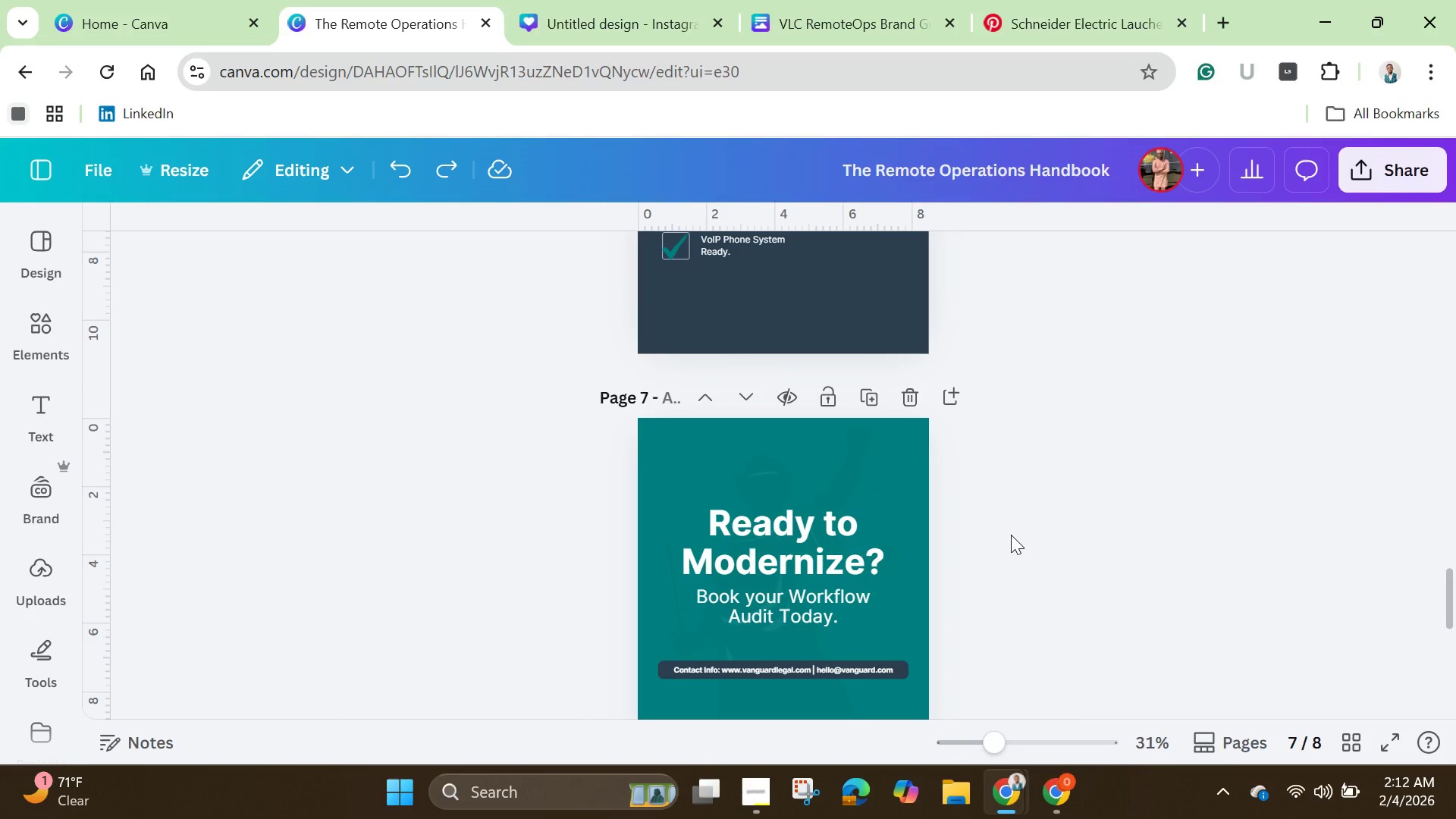 
key(Control+V)
 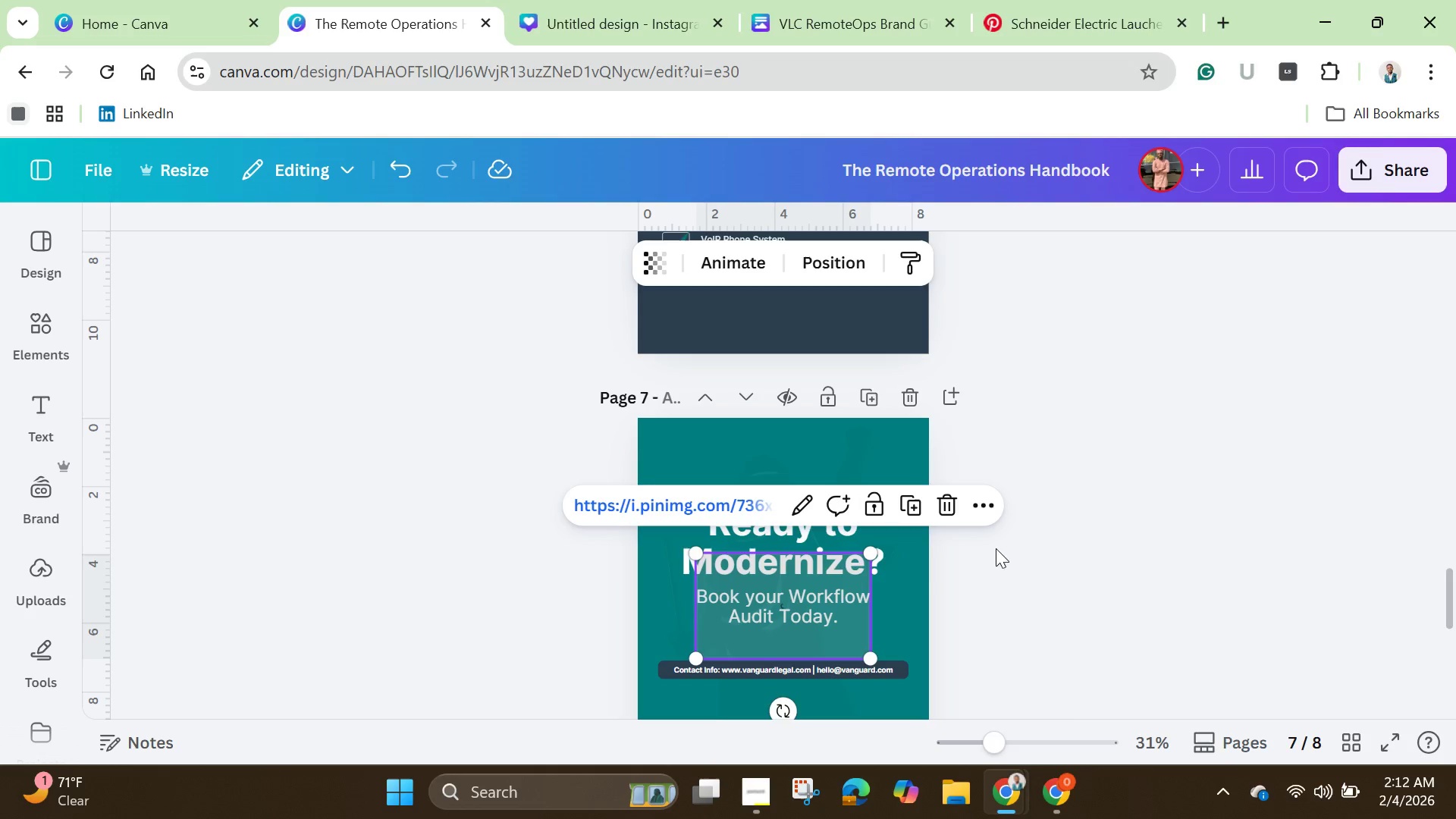 
mouse_move([943, 529])
 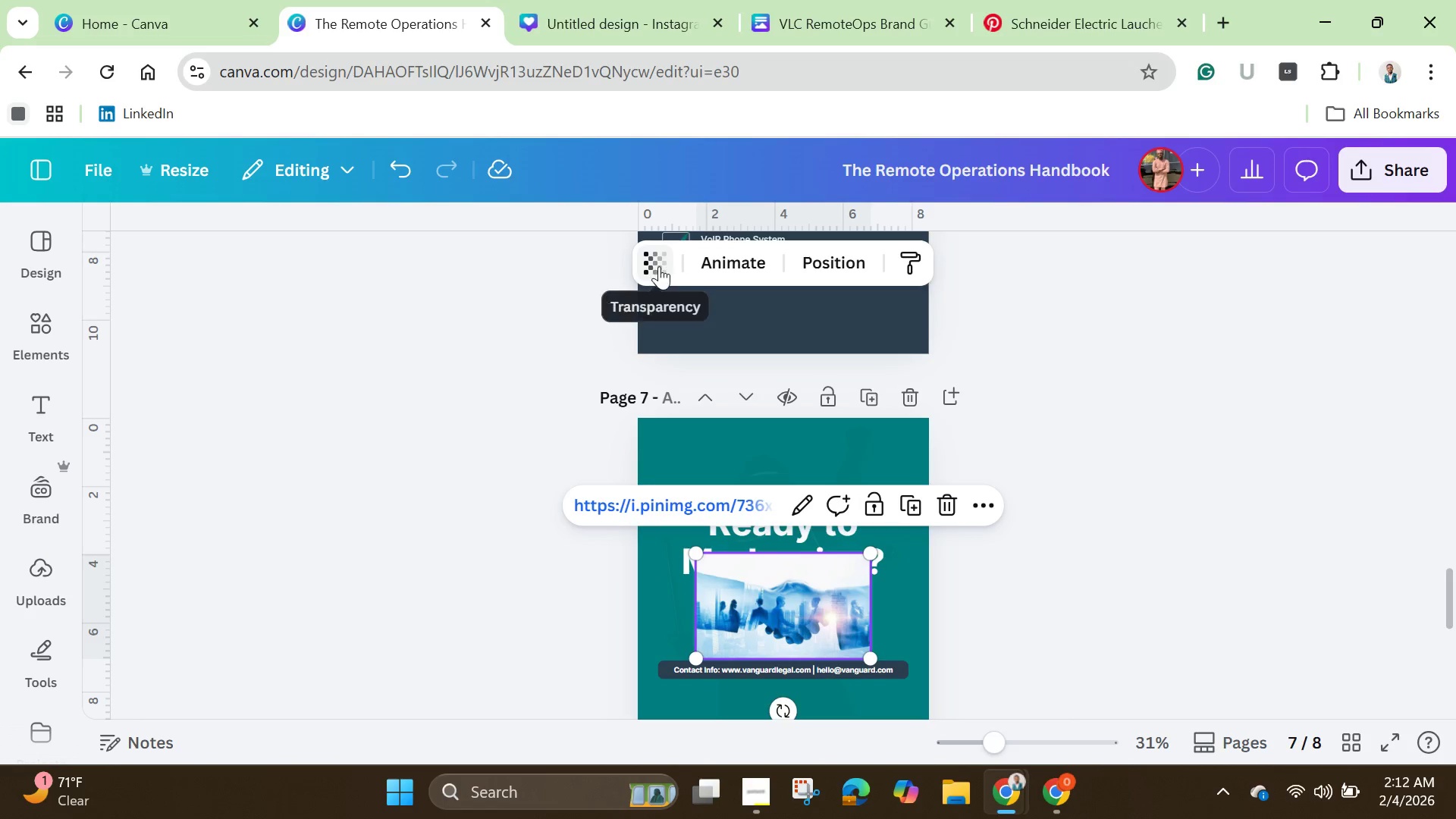 
left_click_drag(start_coordinate=[788, 606], to_coordinate=[724, 473])
 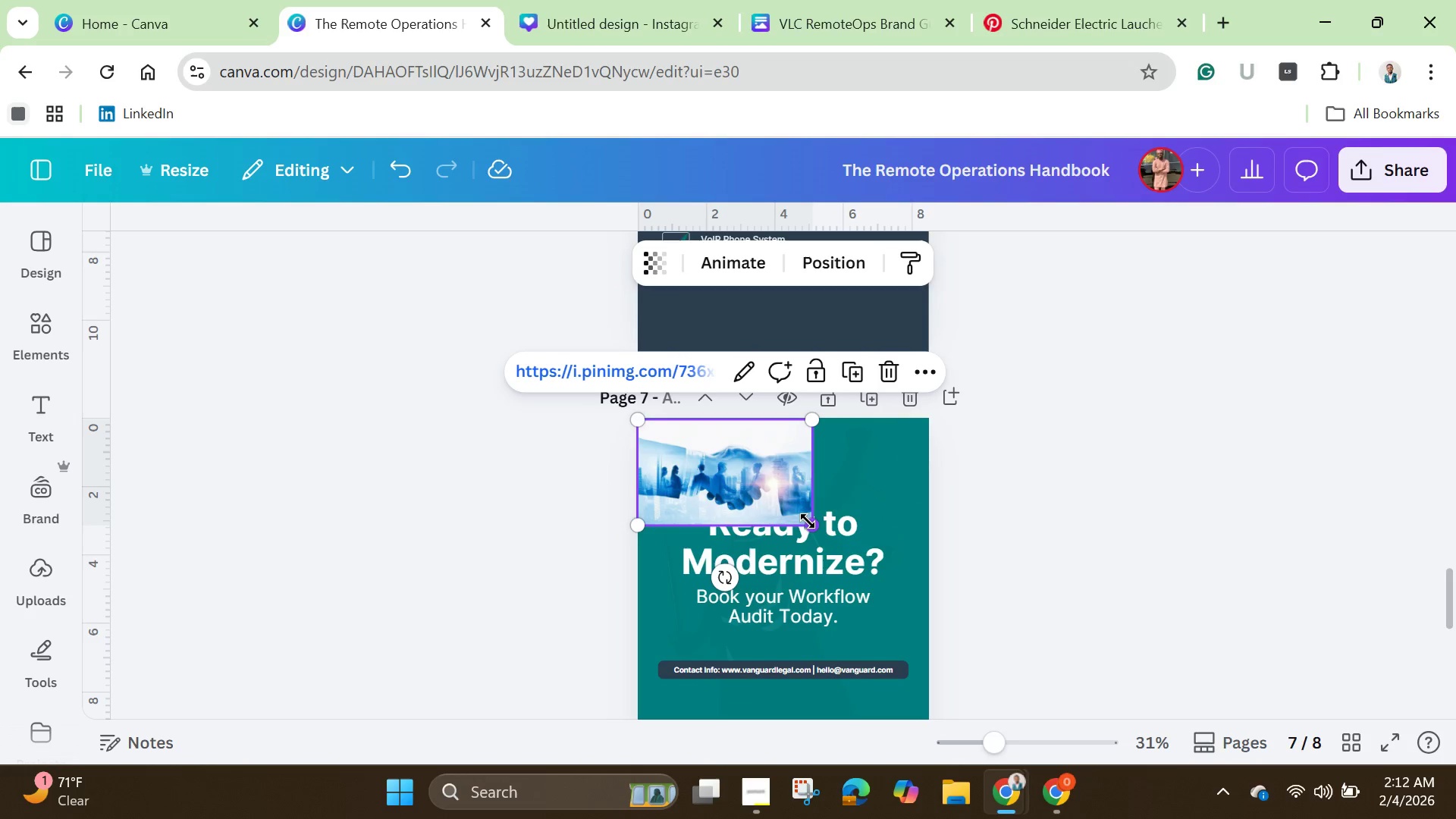 
left_click_drag(start_coordinate=[809, 521], to_coordinate=[918, 604])
 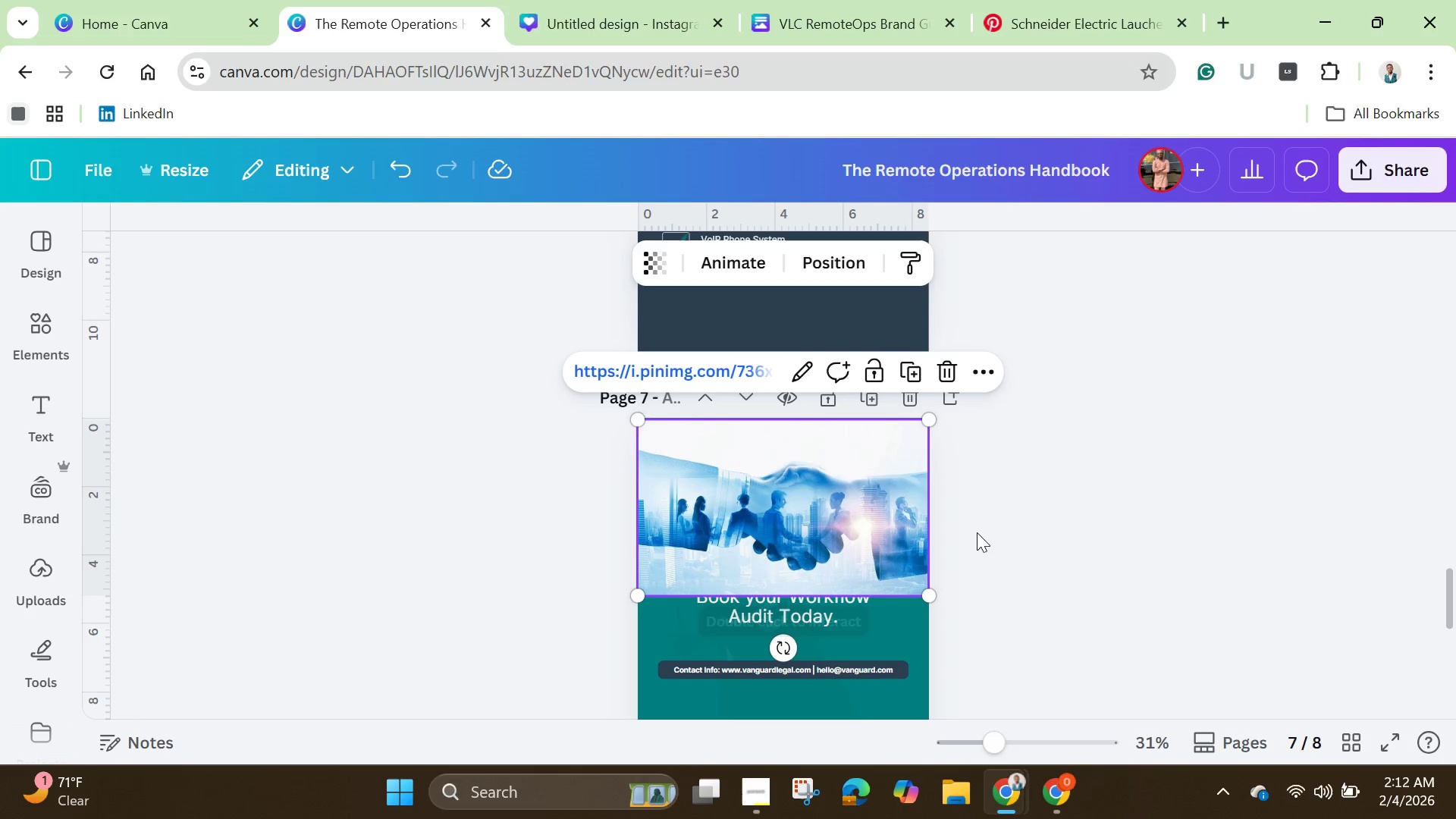 
left_click([1022, 513])
 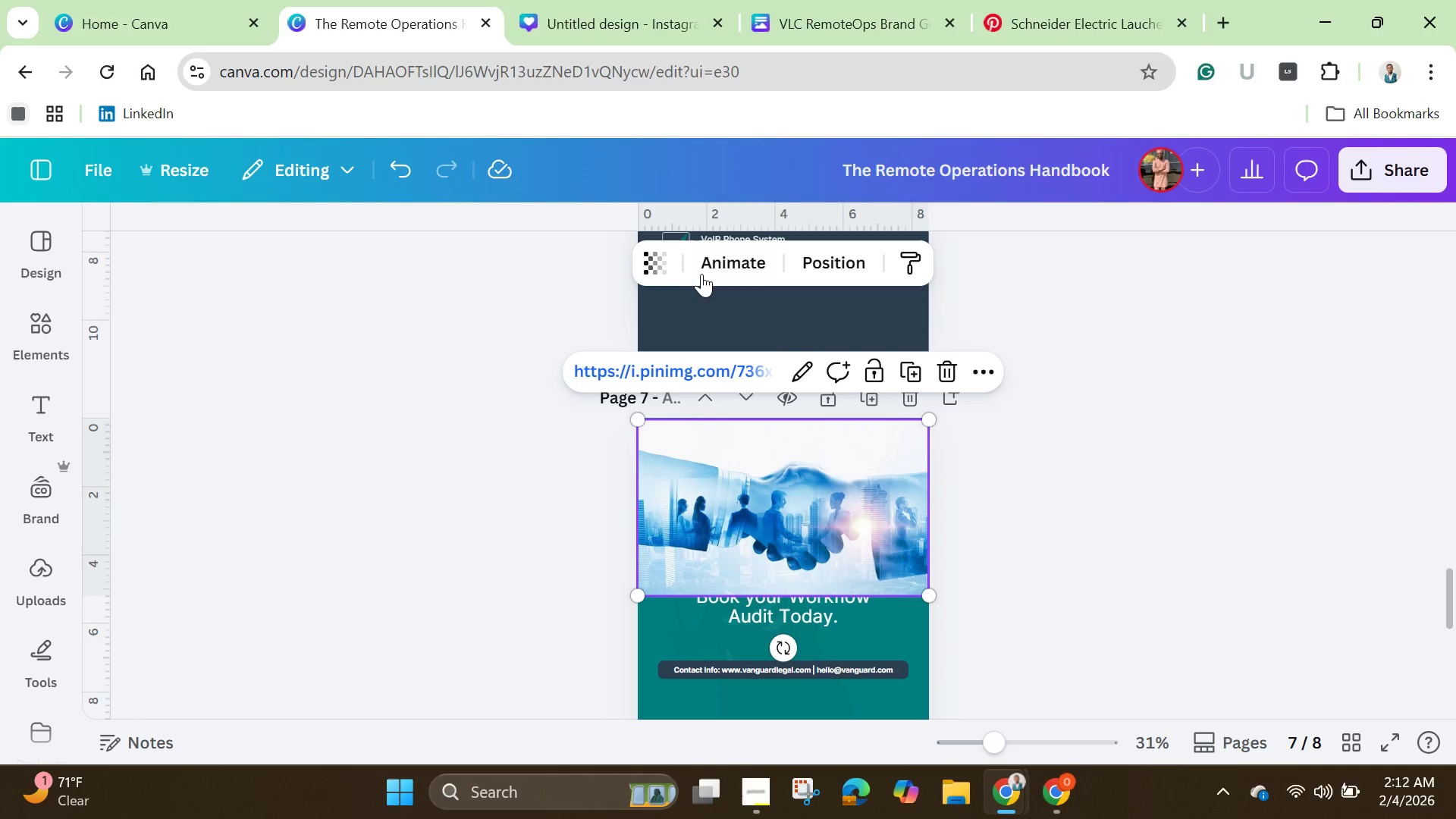 
left_click([663, 256])
 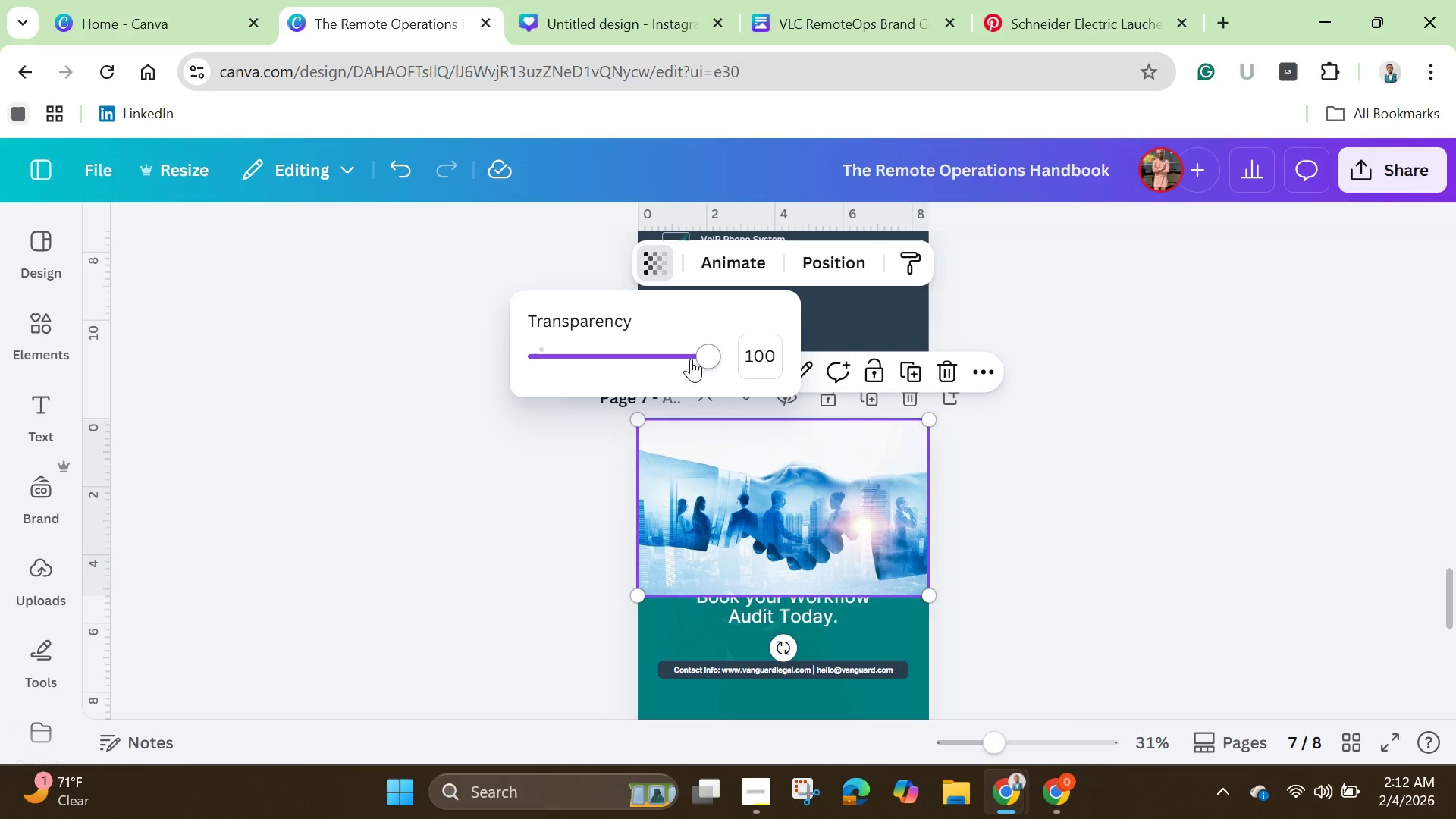 
left_click_drag(start_coordinate=[704, 359], to_coordinate=[632, 353])
 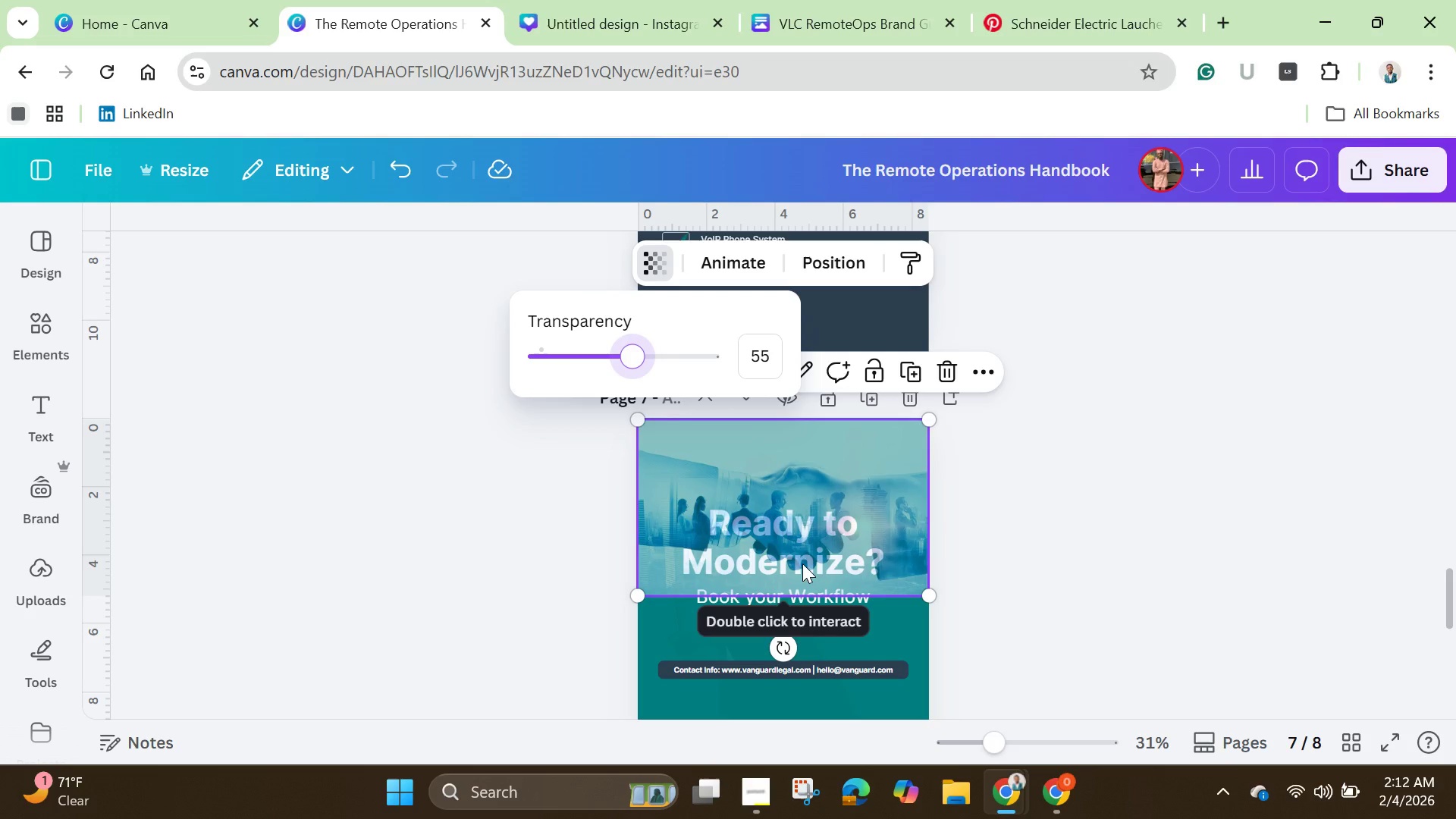 
left_click([982, 535])
 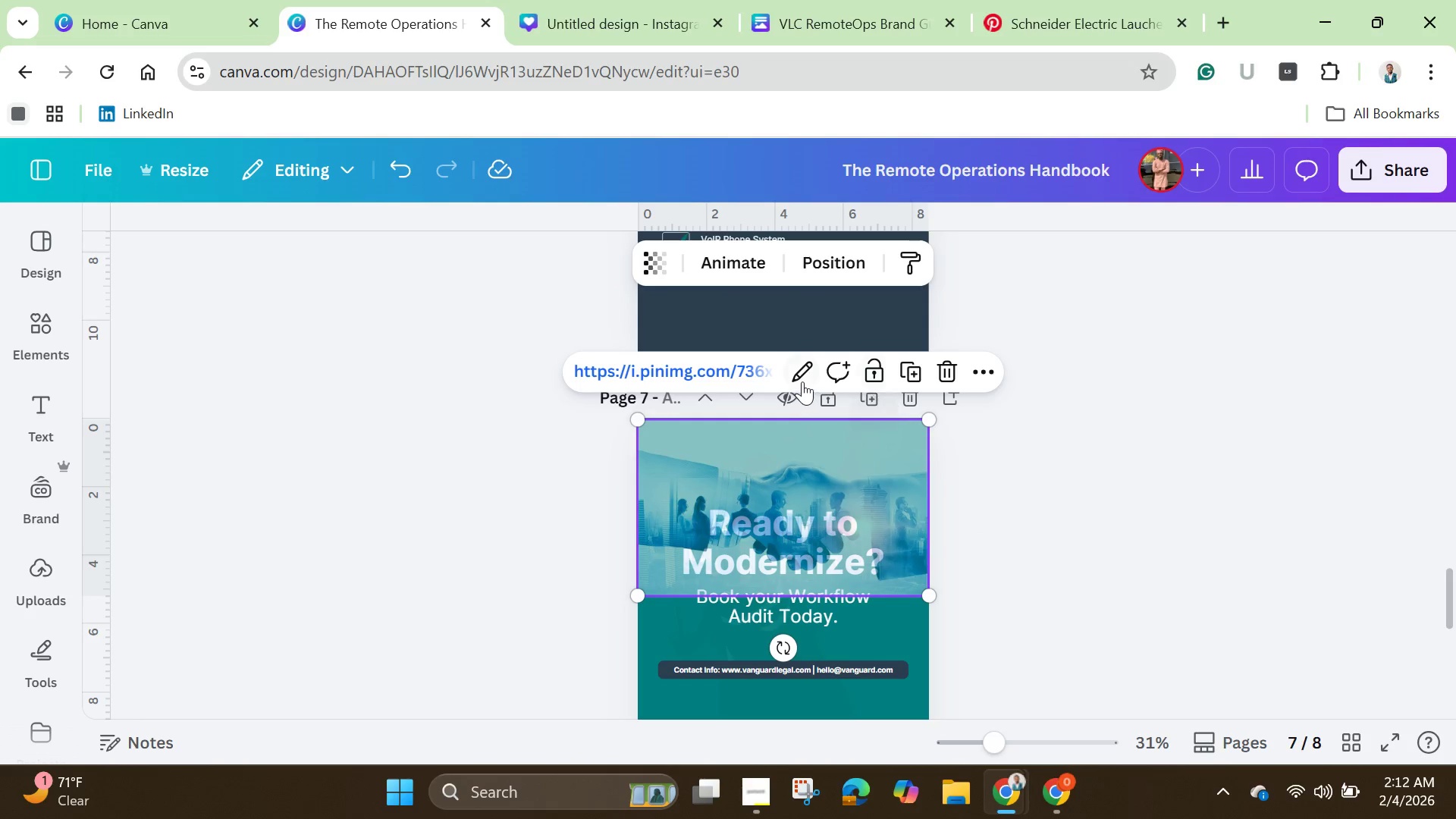 
left_click([786, 372])
 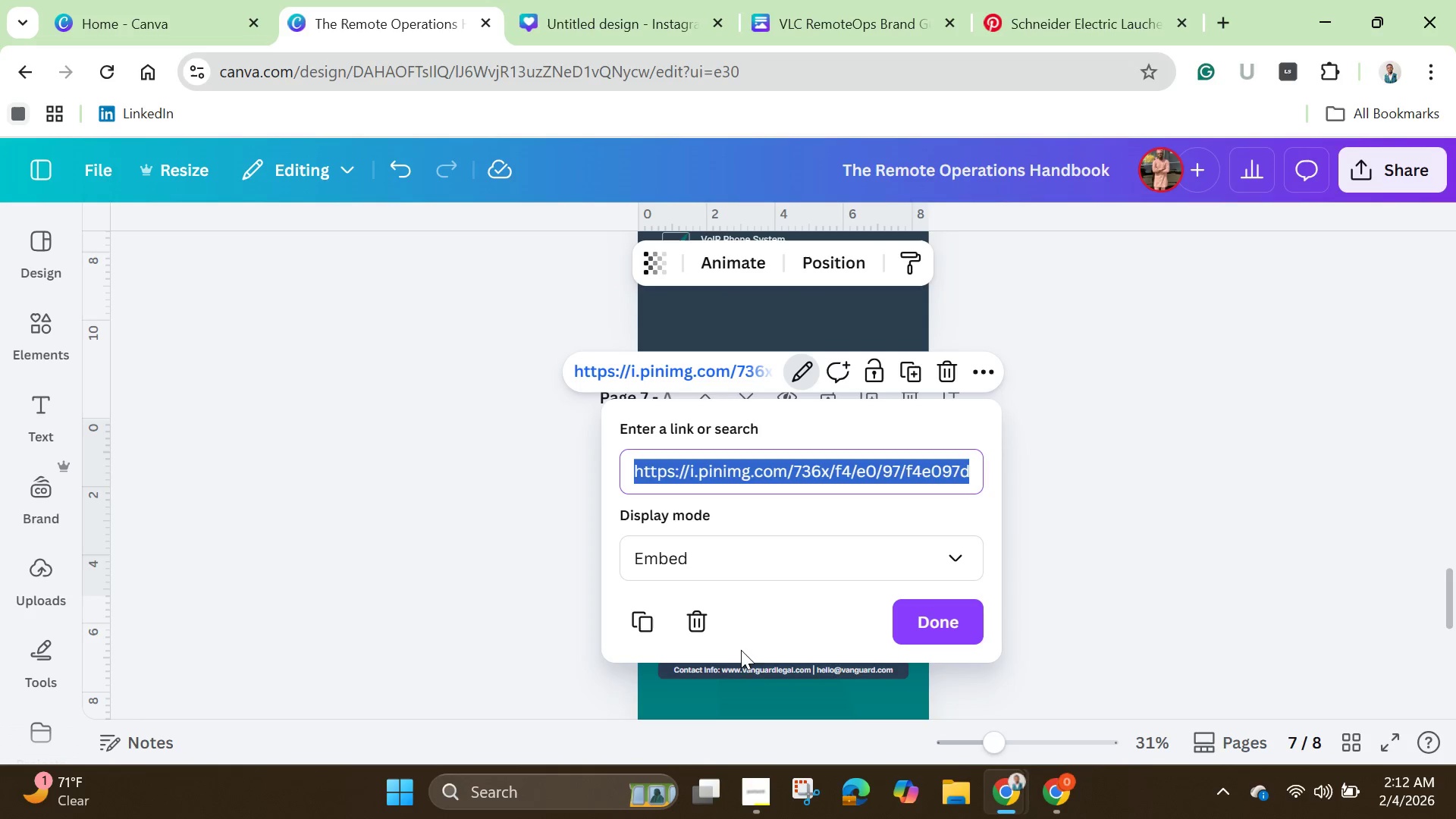 
left_click([692, 609])
 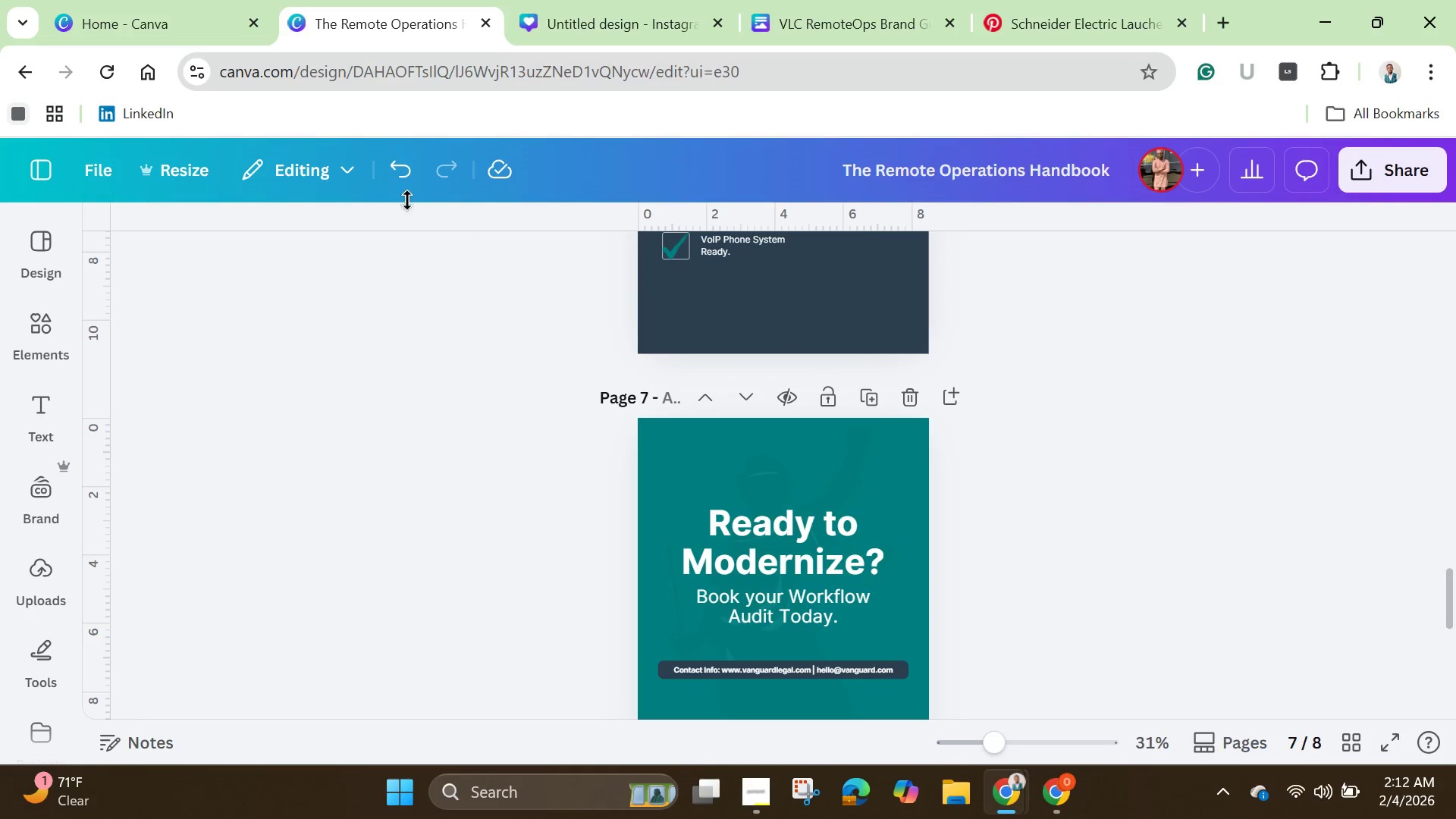 
left_click([405, 160])
 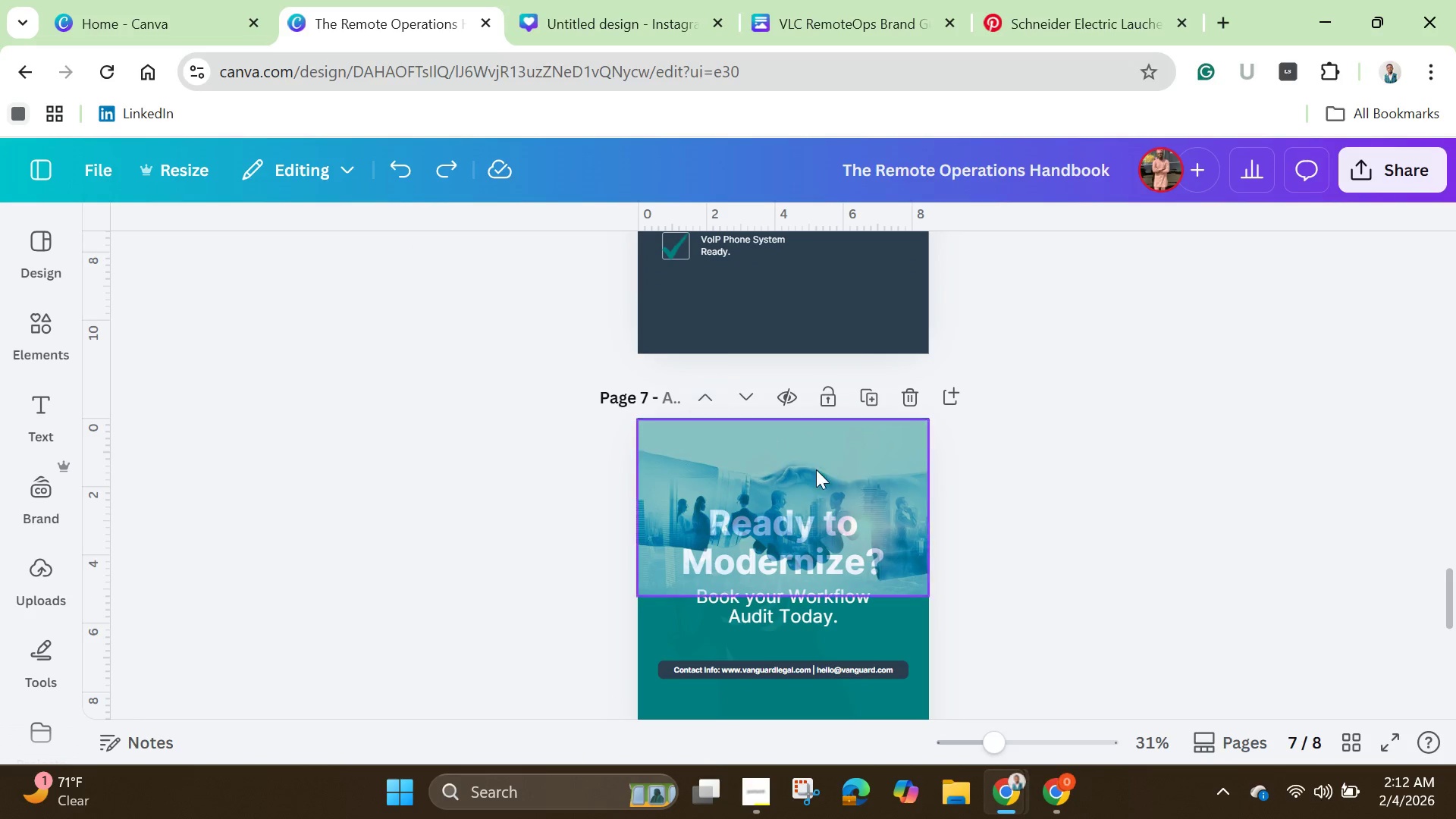 
left_click([828, 493])
 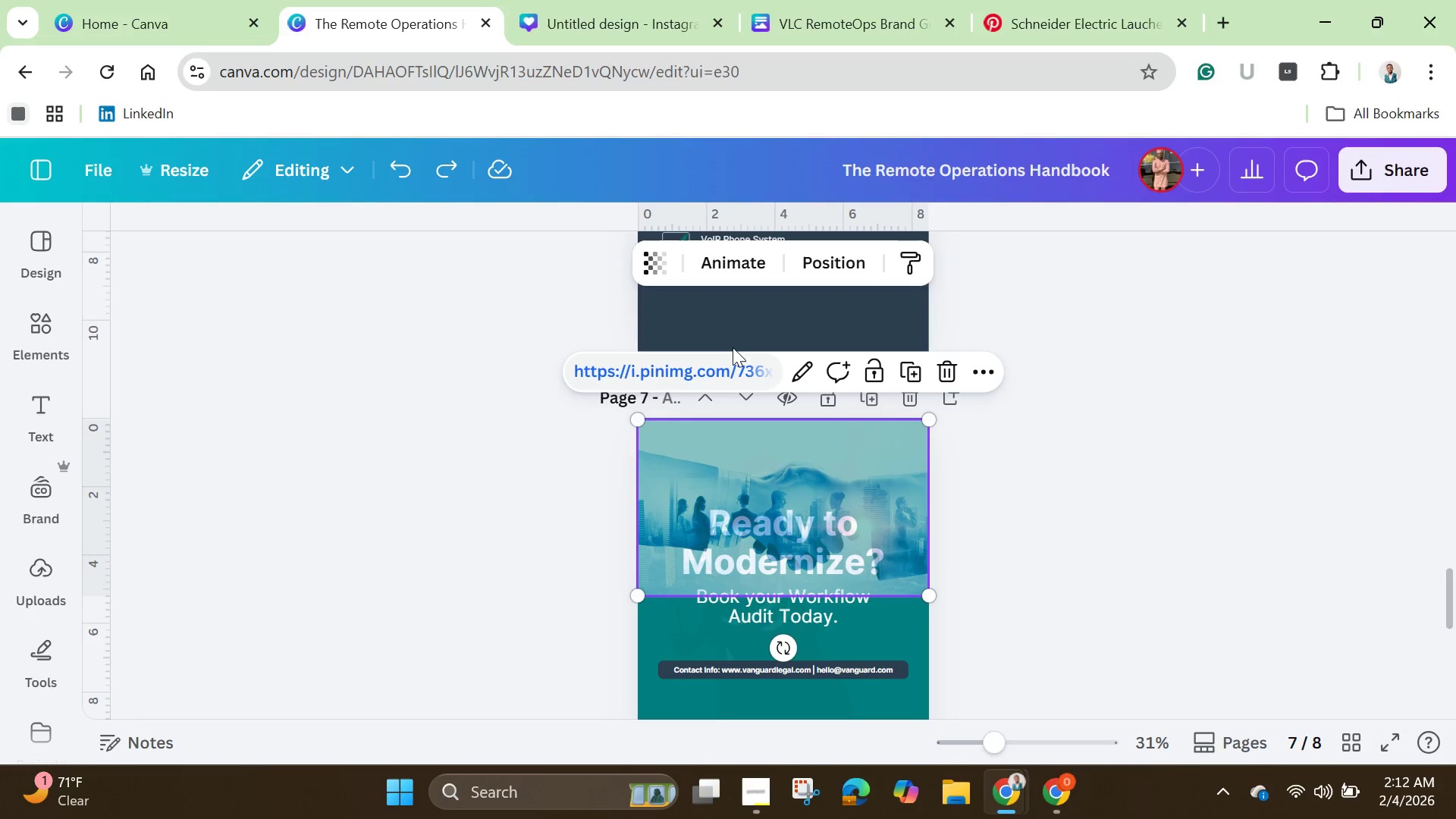 
mouse_move([810, 390])
 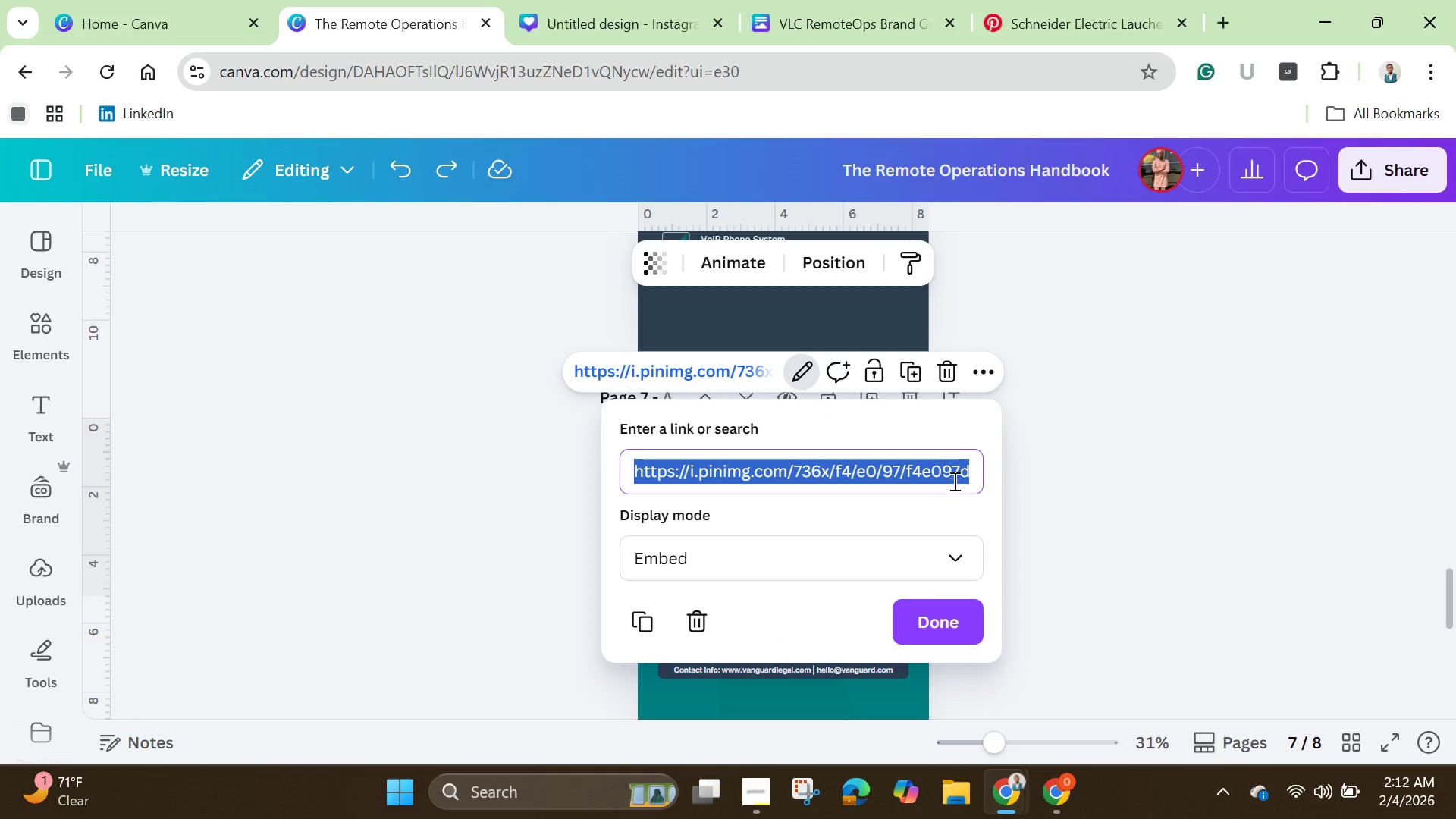 
left_click([950, 469])
 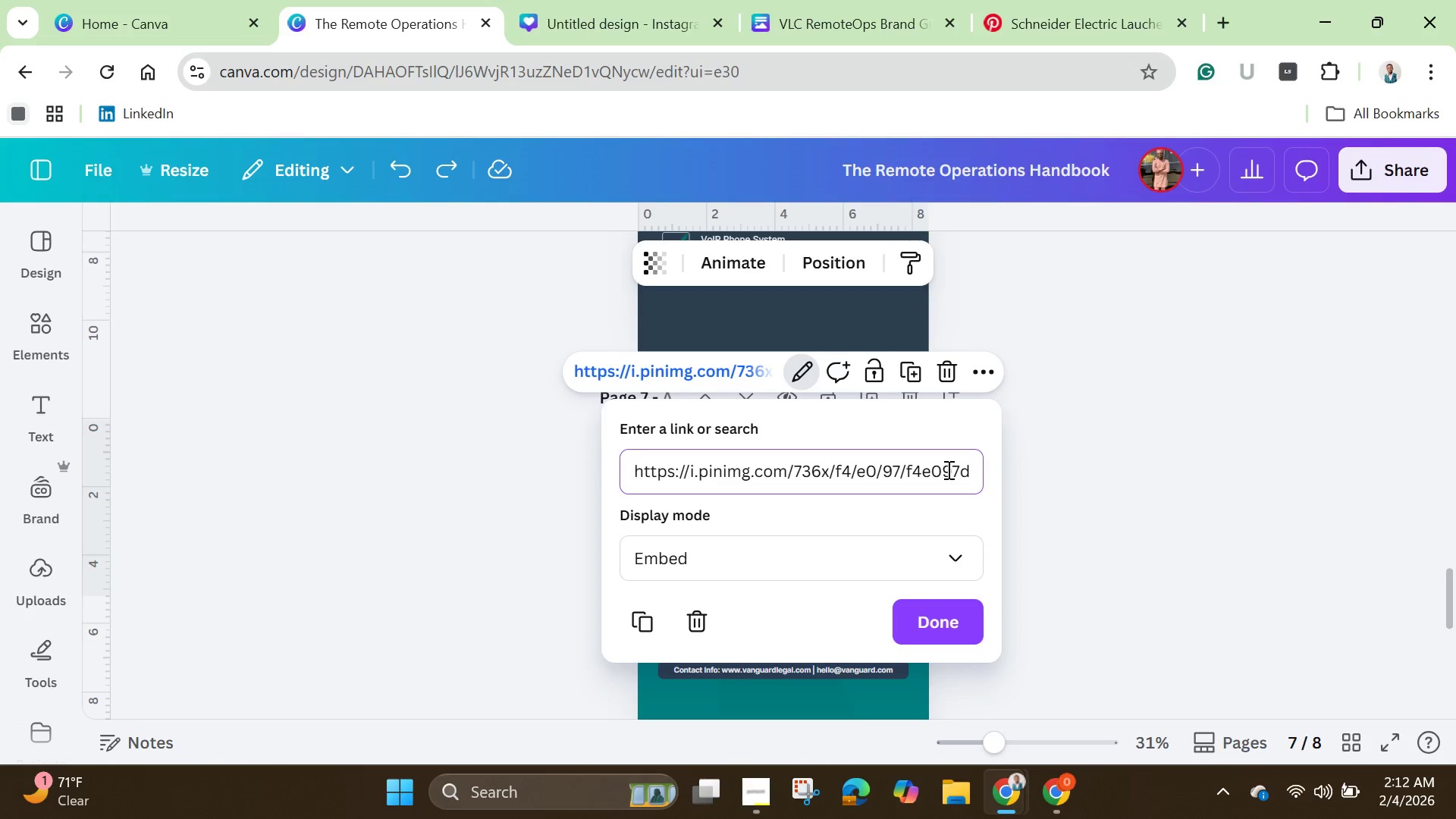 
double_click([947, 469])
 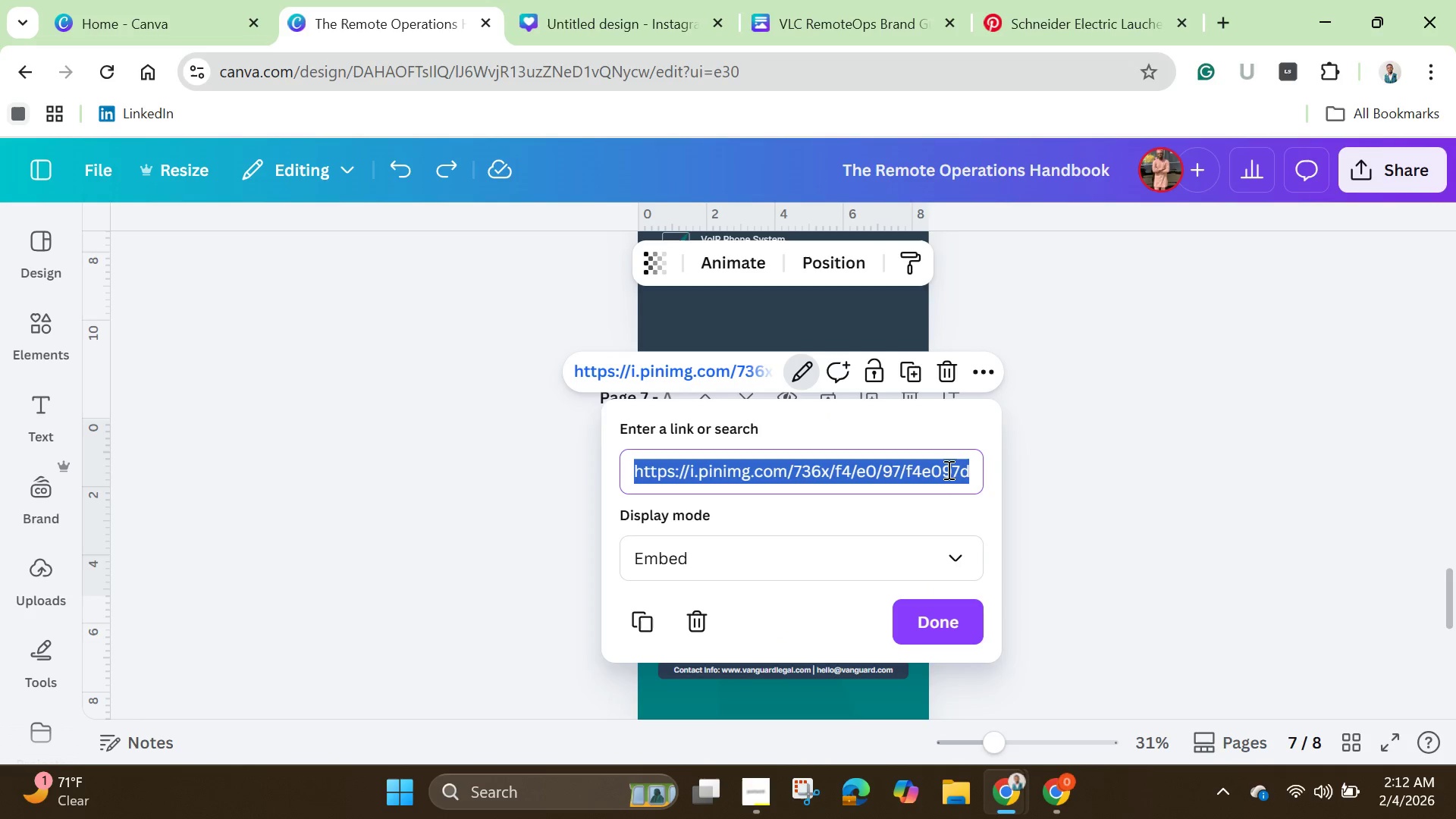 
triple_click([947, 469])
 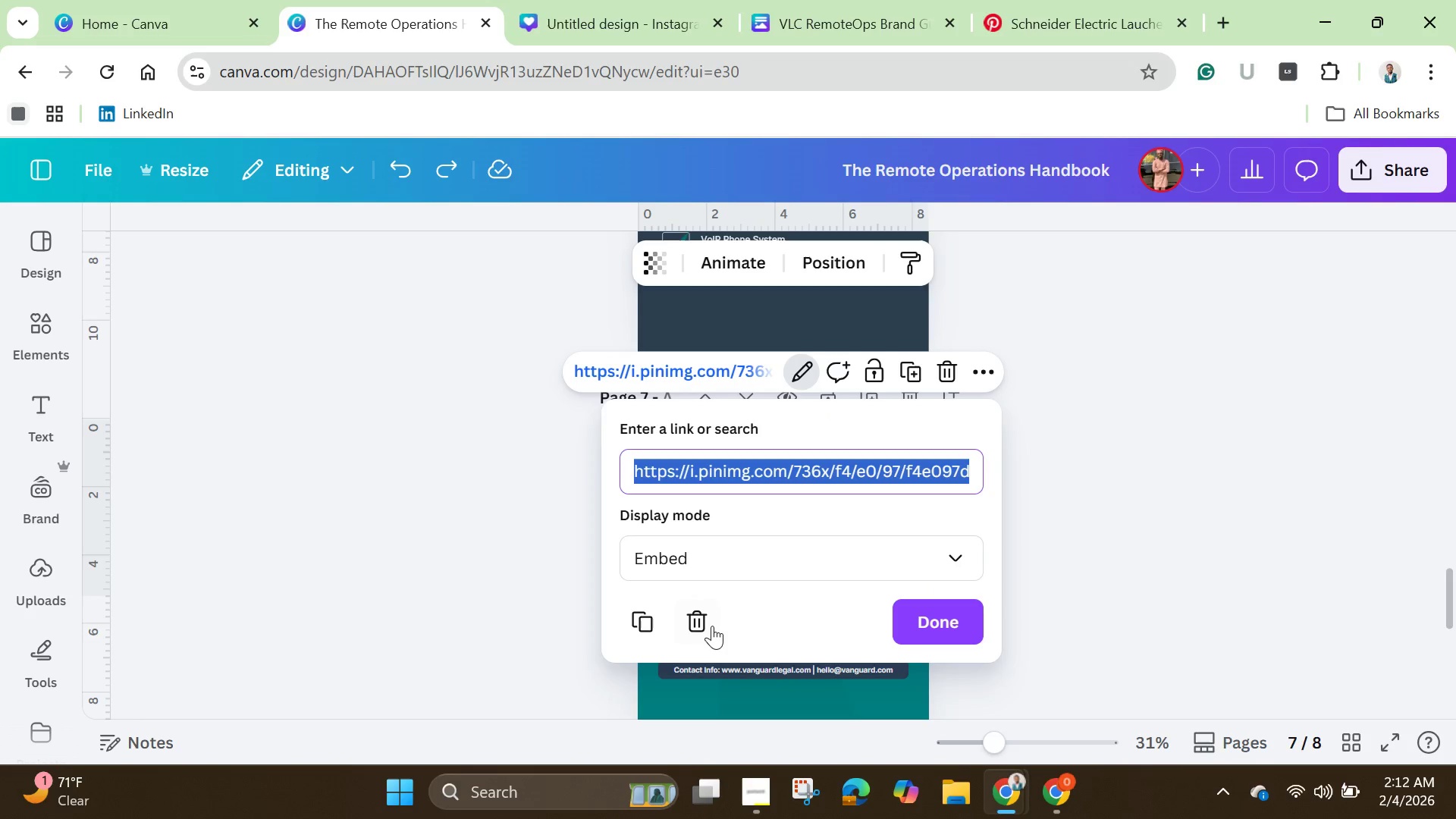 
left_click([704, 620])
 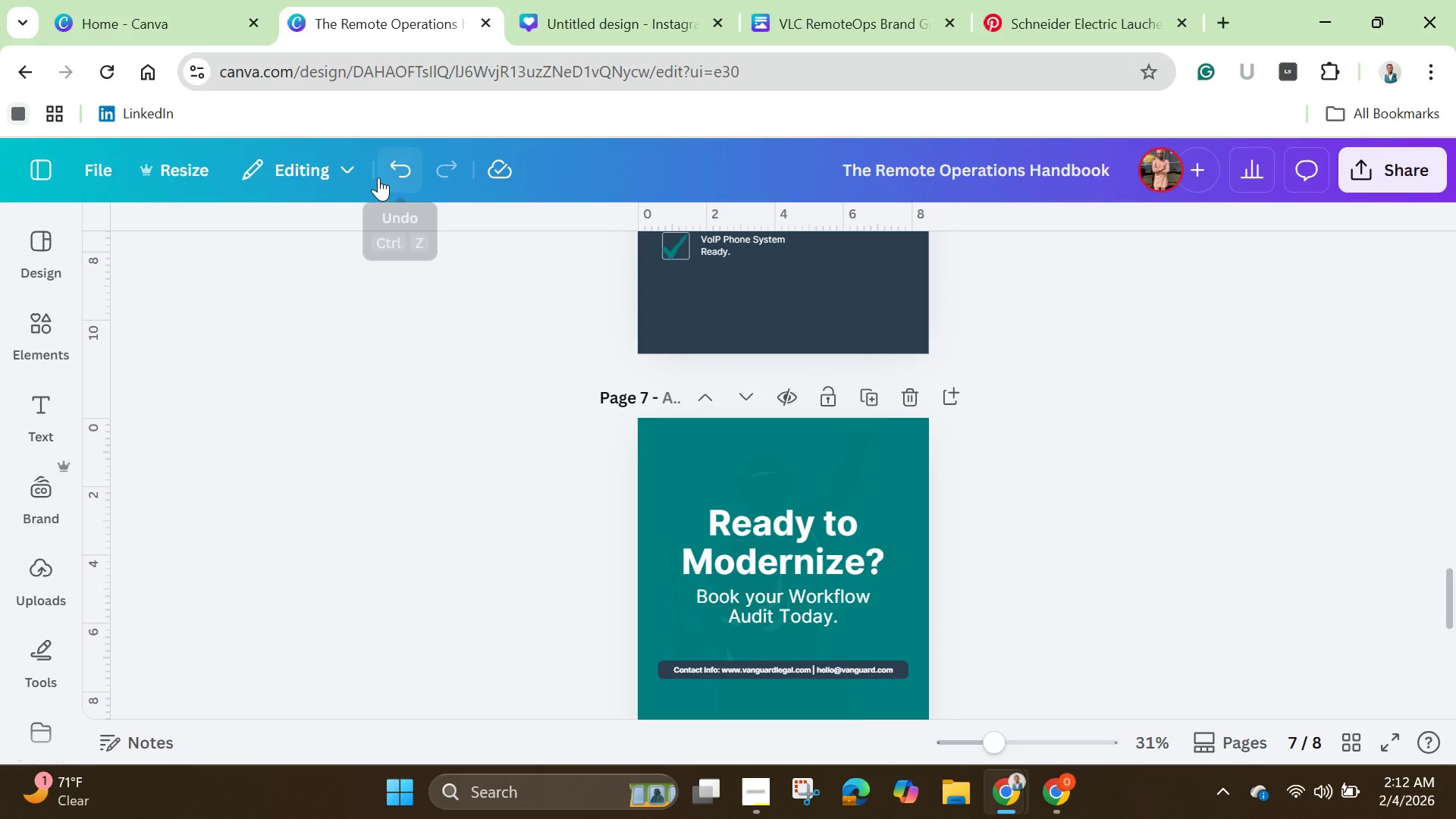 
left_click_drag(start_coordinate=[389, 167], to_coordinate=[393, 167])
 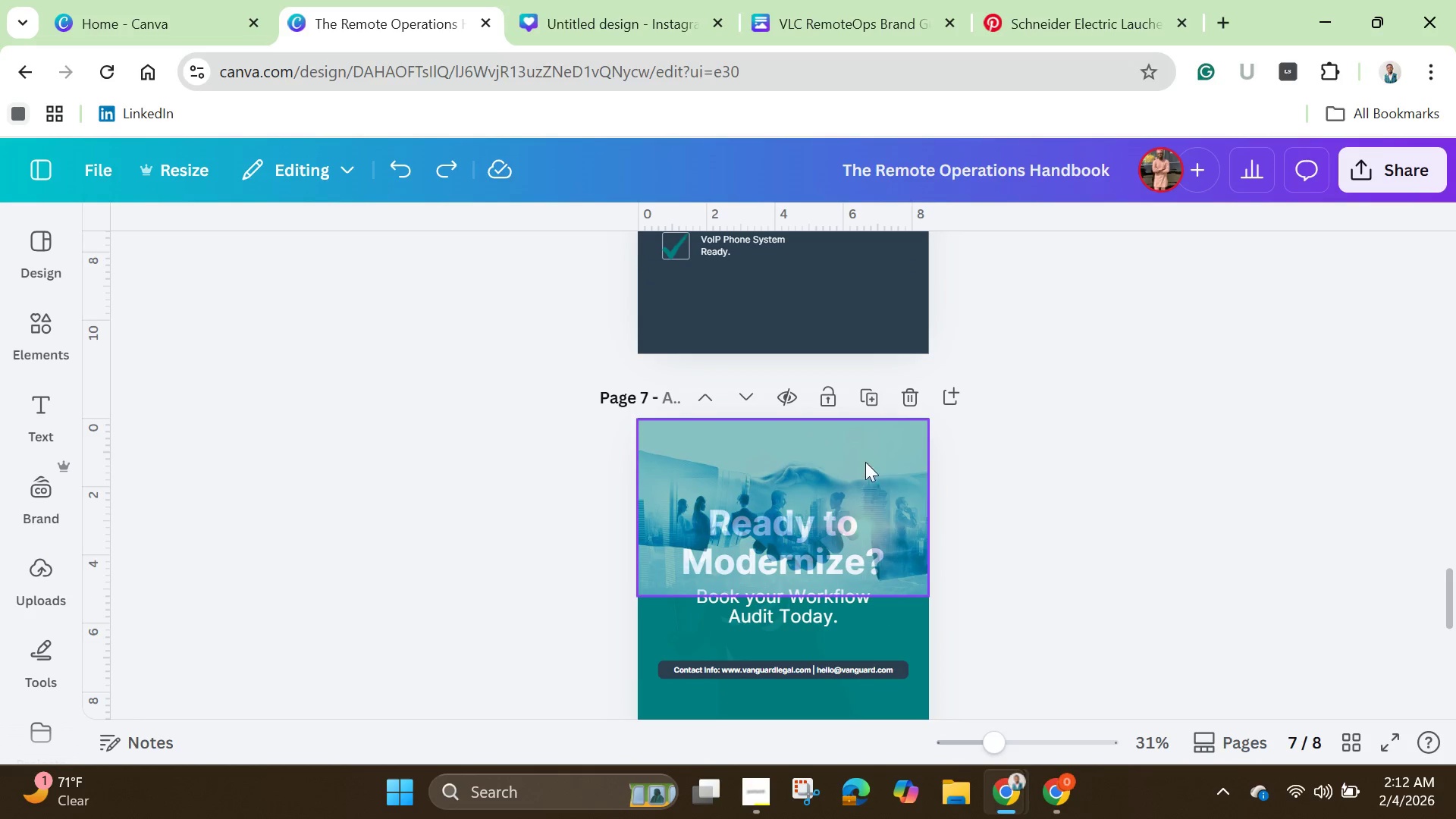 
left_click([862, 477])
 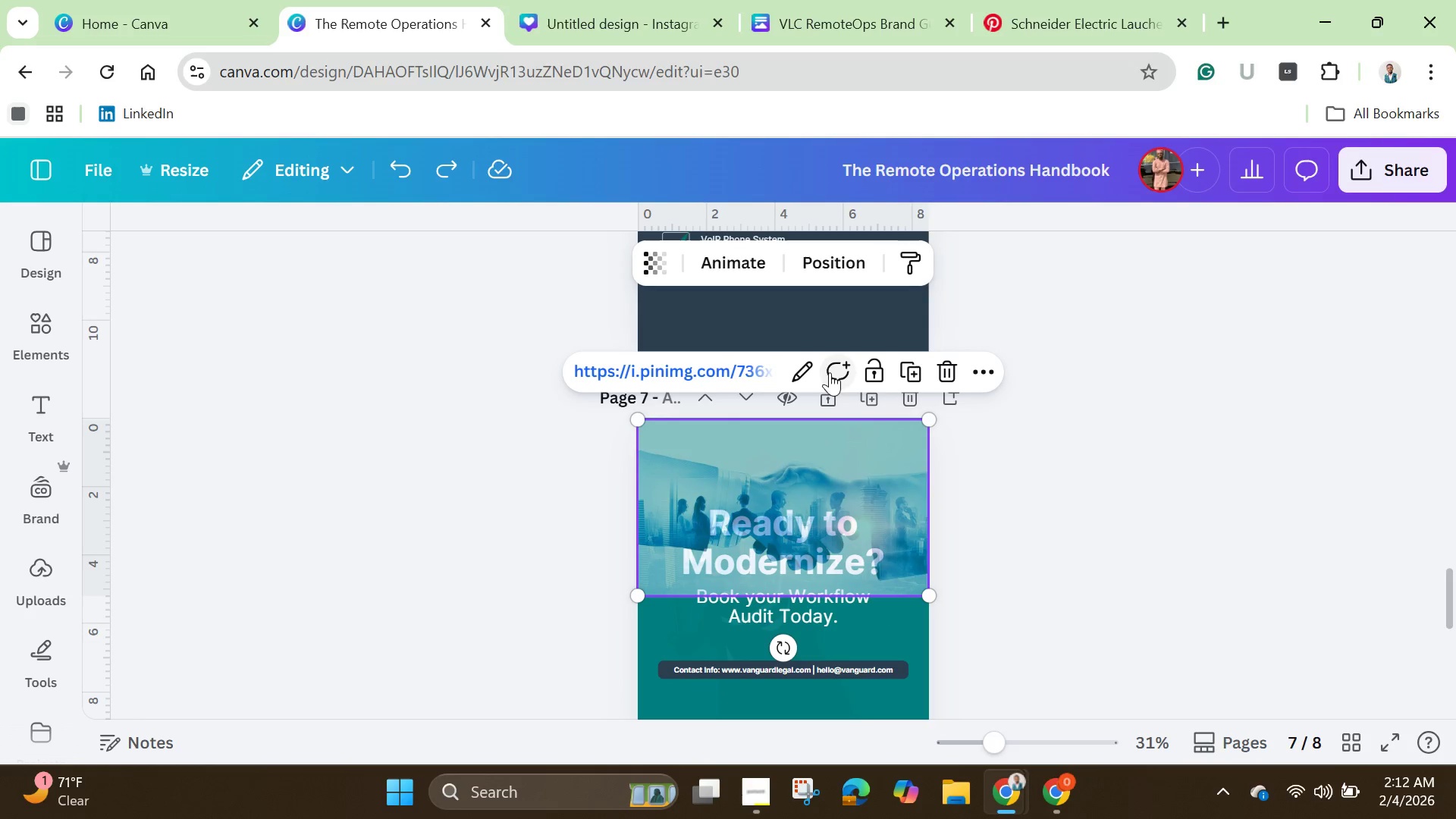 
left_click([797, 367])
 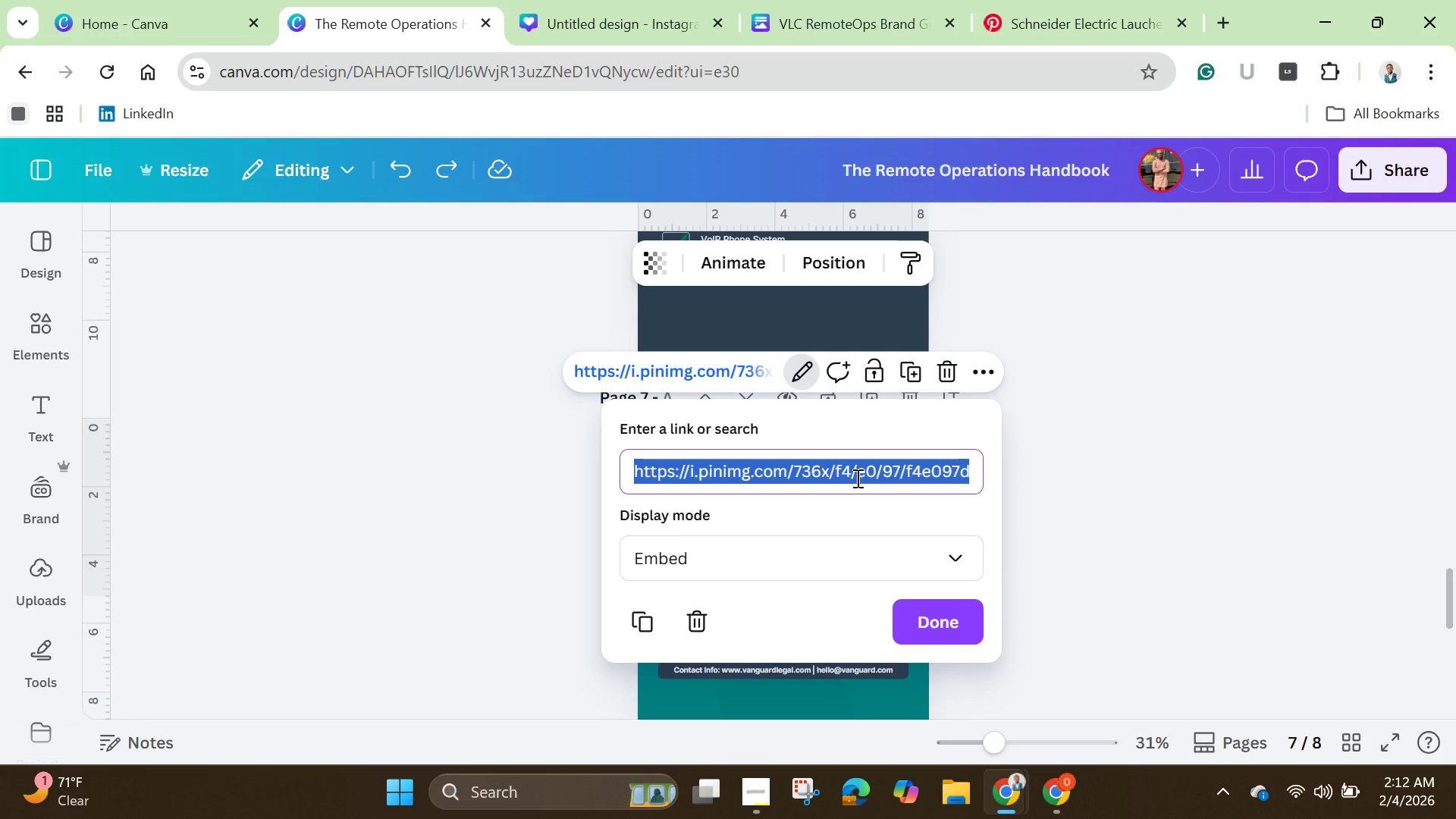 
key(Backspace)
 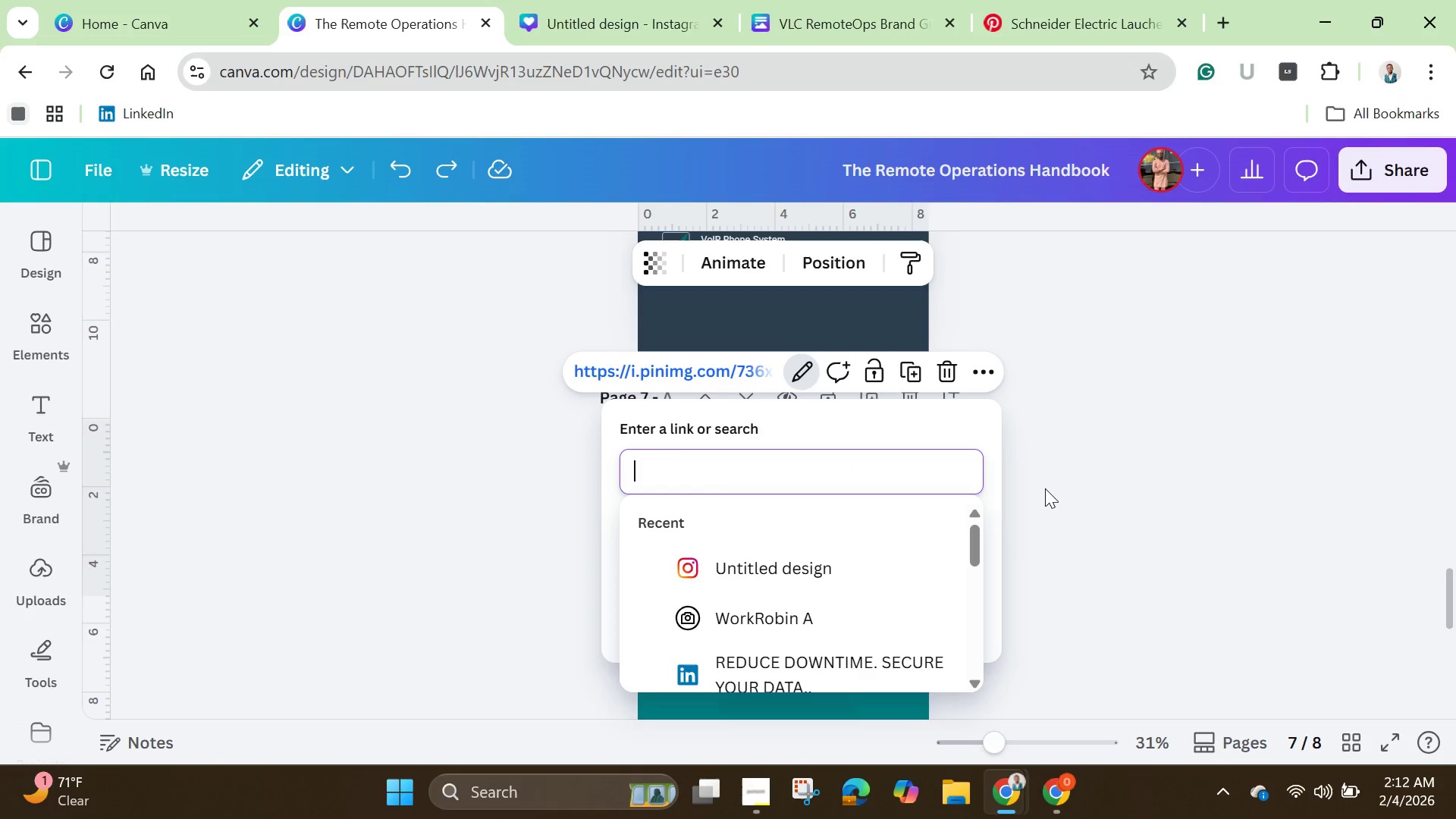 
left_click([1173, 494])
 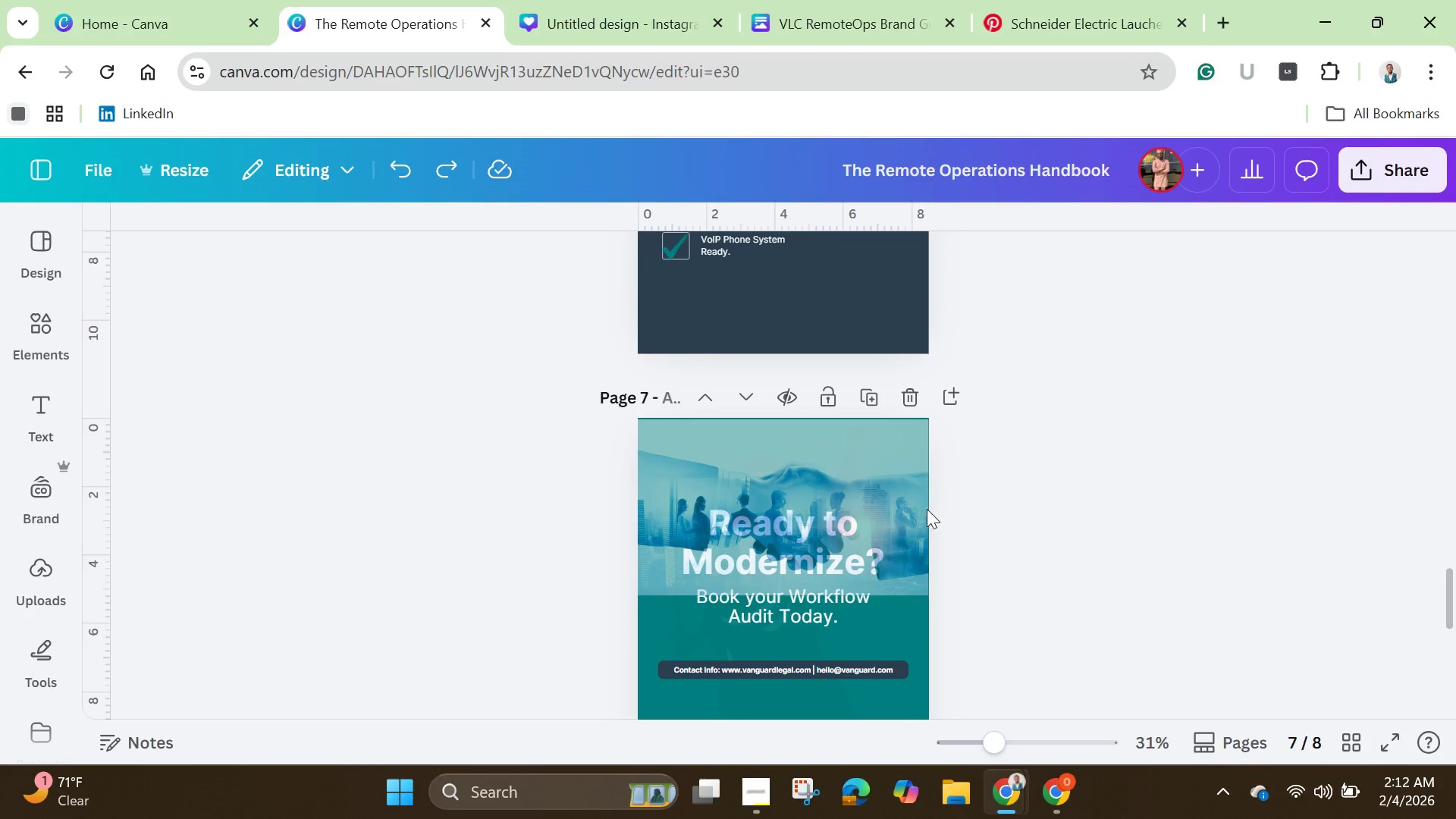 
left_click([882, 498])
 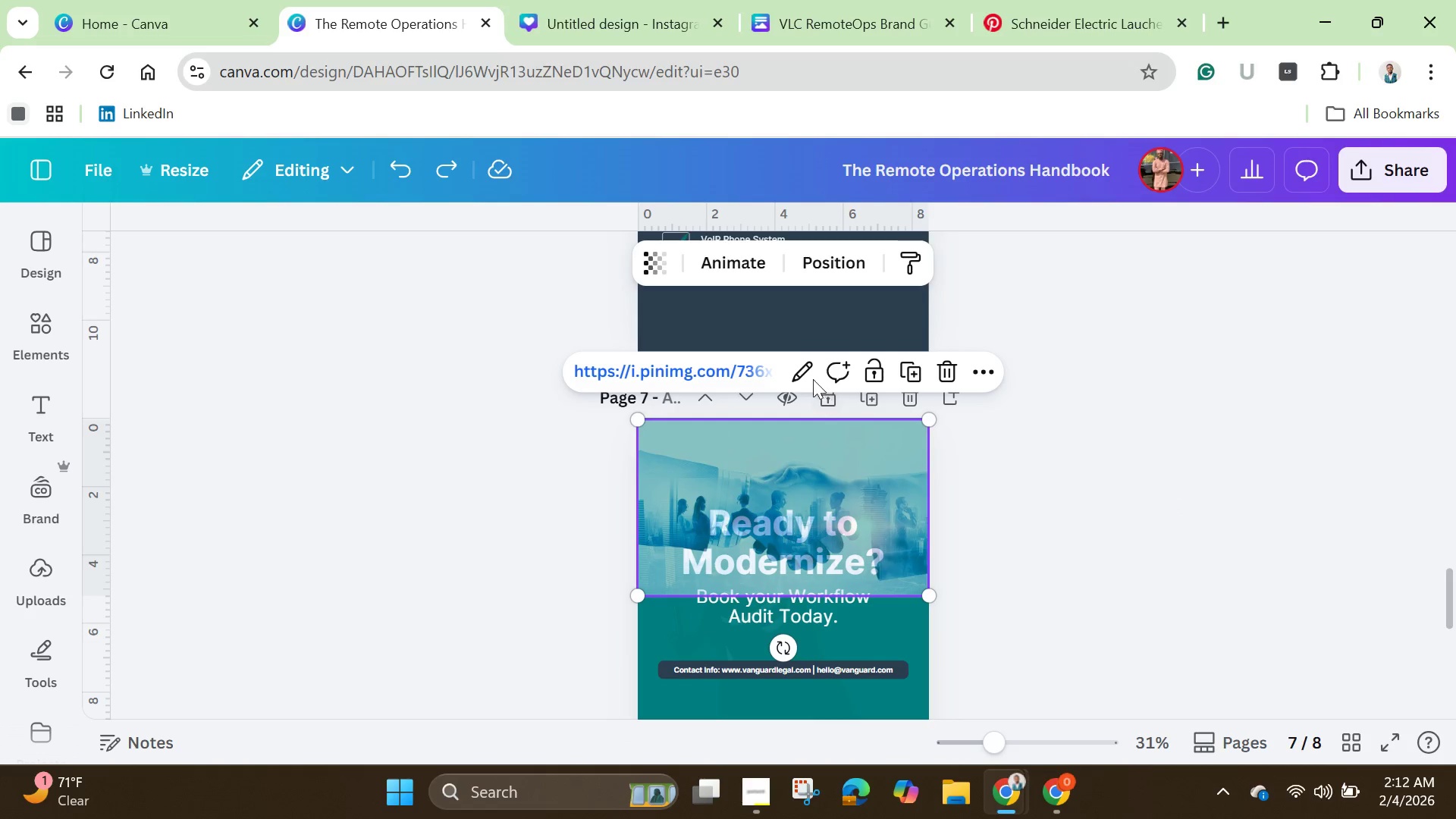 
left_click([800, 362])
 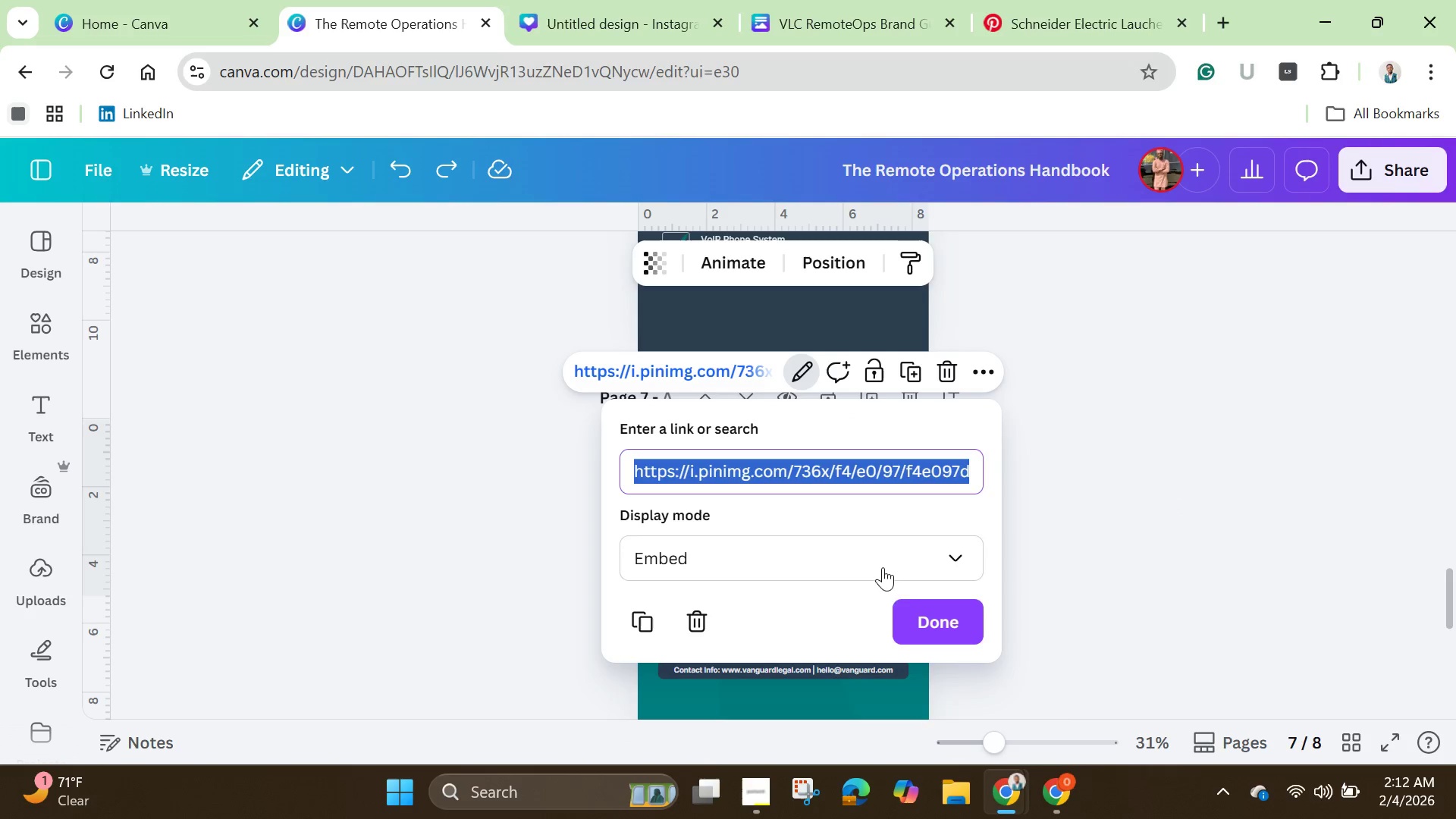 
left_click([881, 569])
 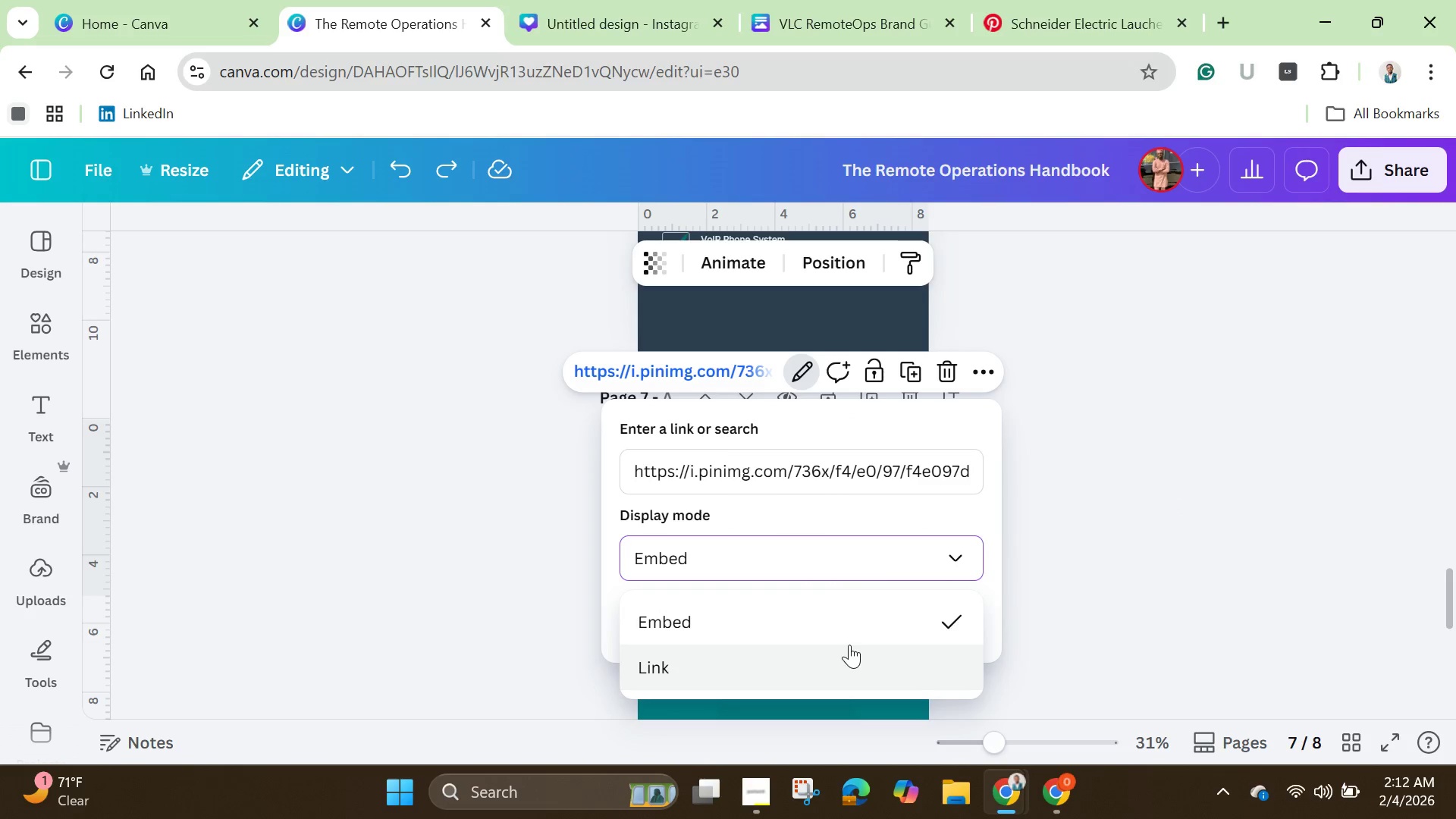 
left_click([1039, 549])
 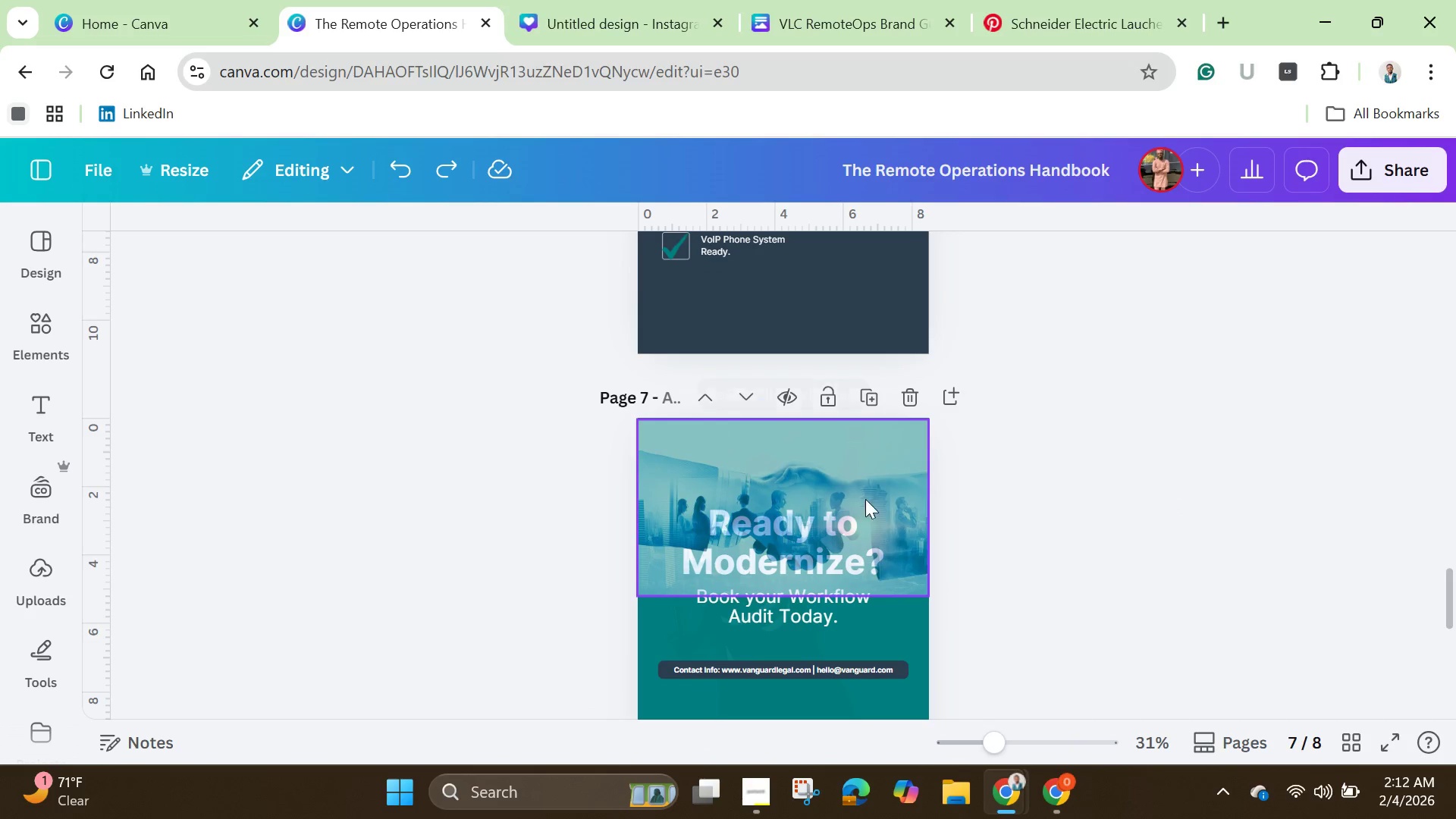 
left_click([863, 463])
 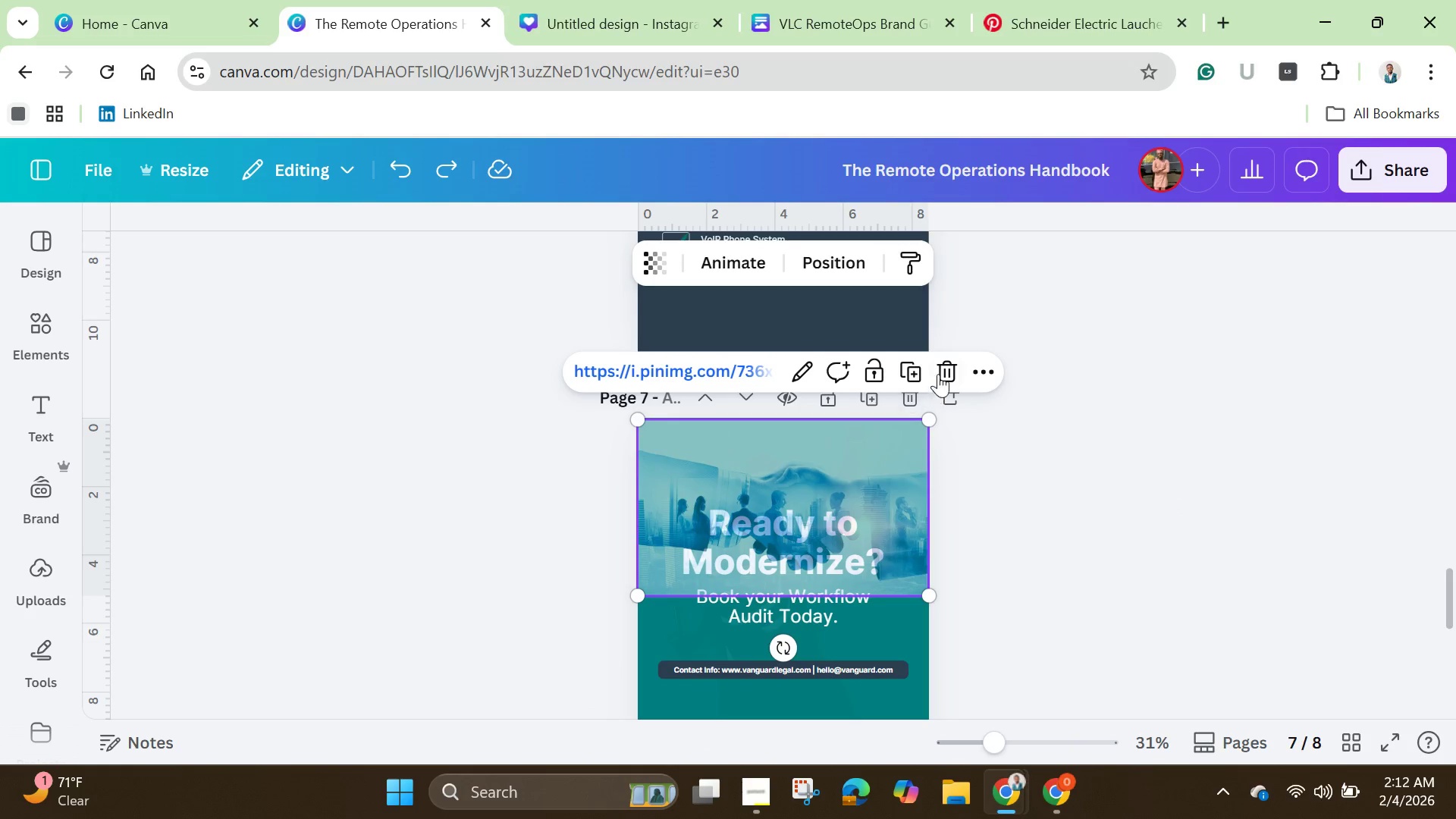 
left_click([949, 371])
 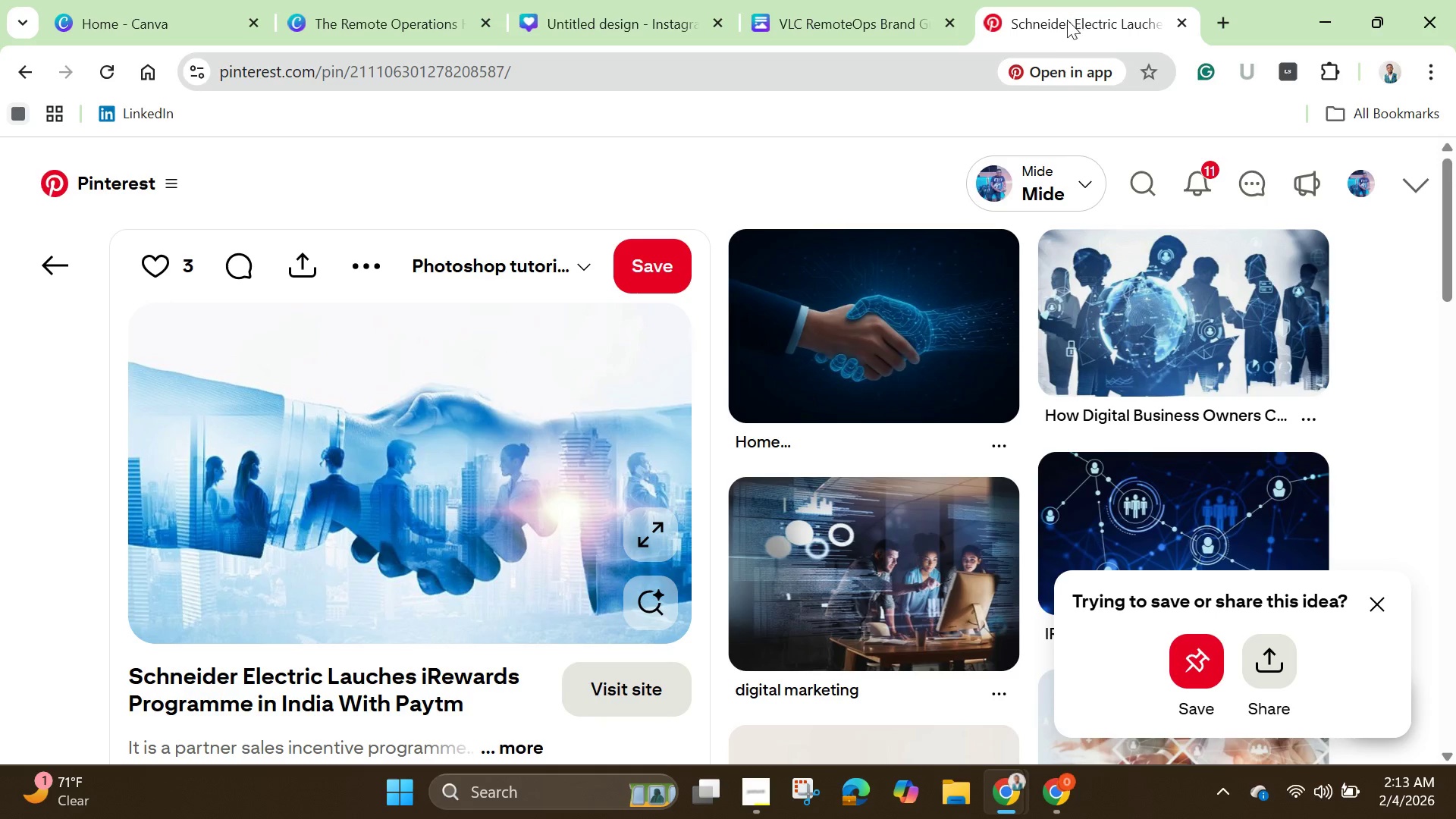 
scroll: coordinate [885, 522], scroll_direction: down, amount: 4.0
 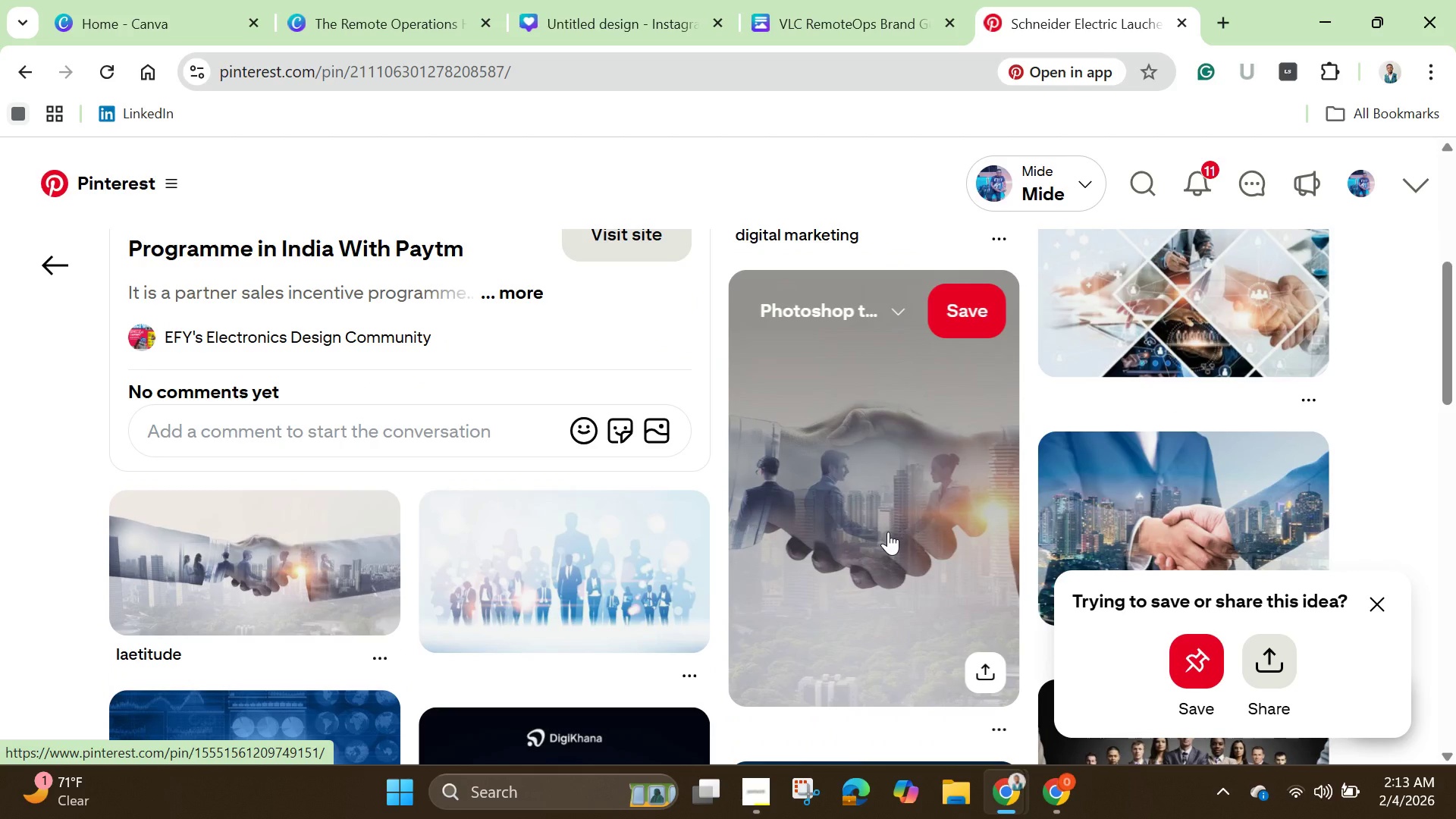 
left_click([888, 532])
 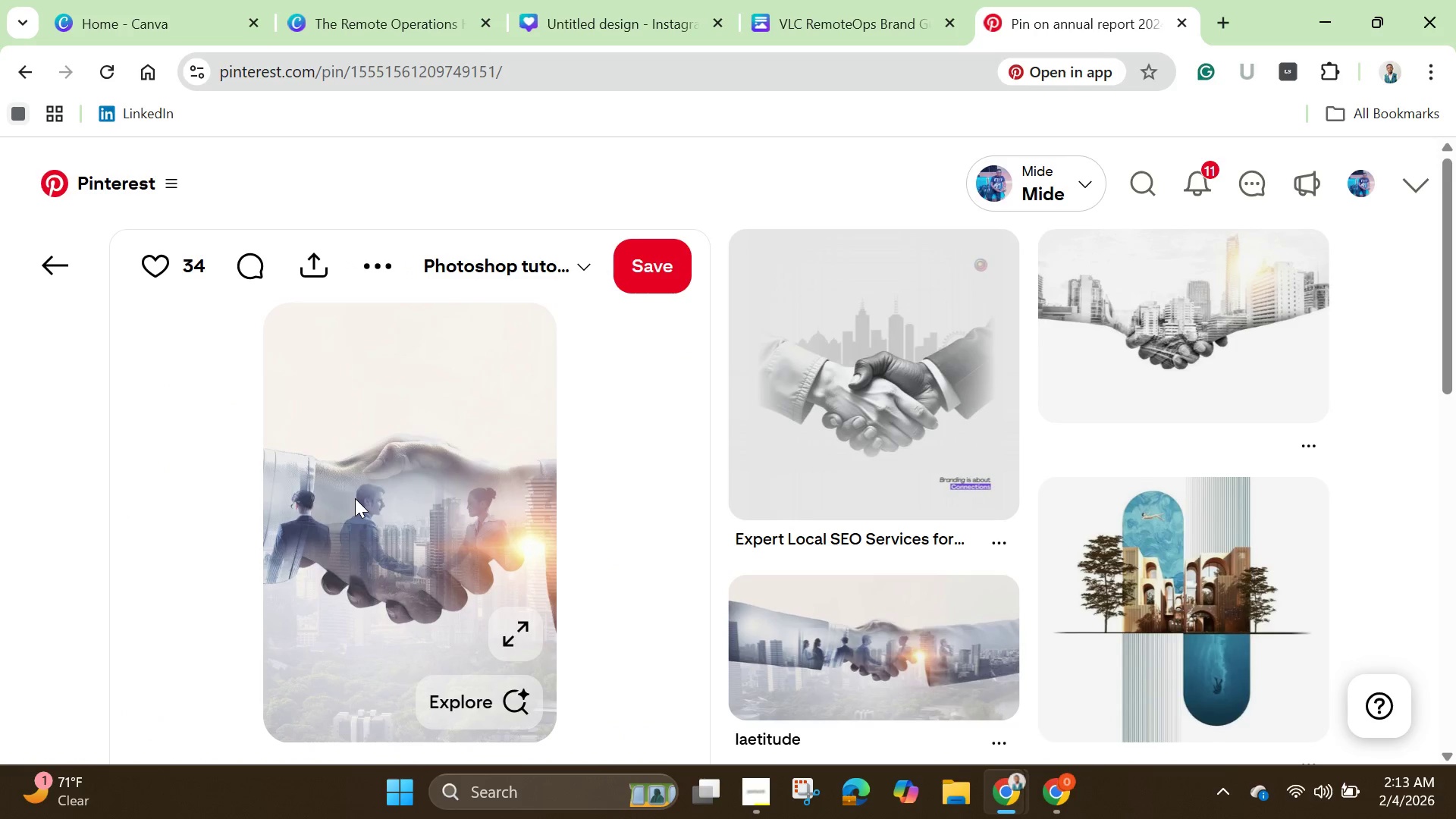 
right_click([355, 498])
 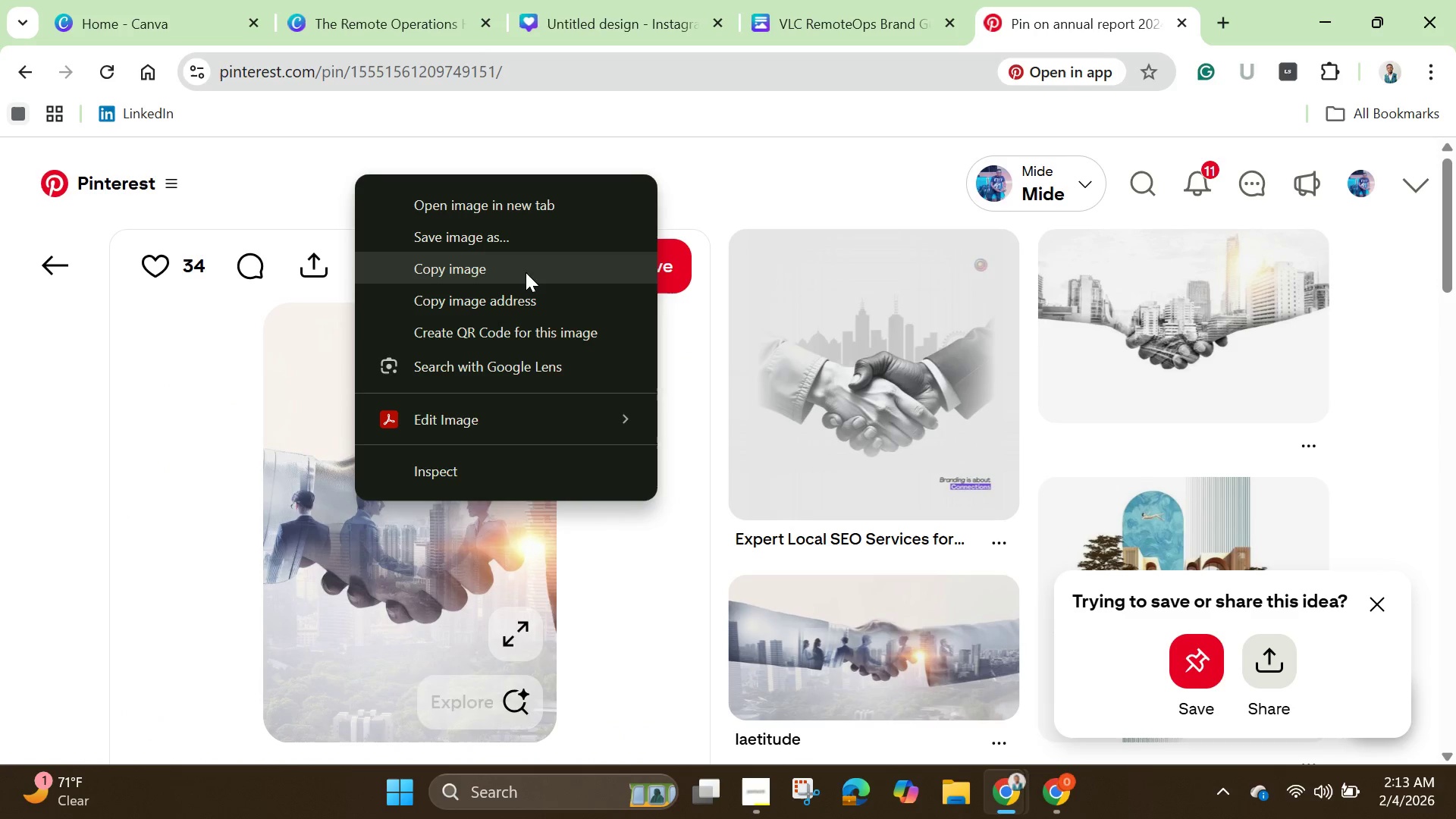 
left_click([495, 274])
 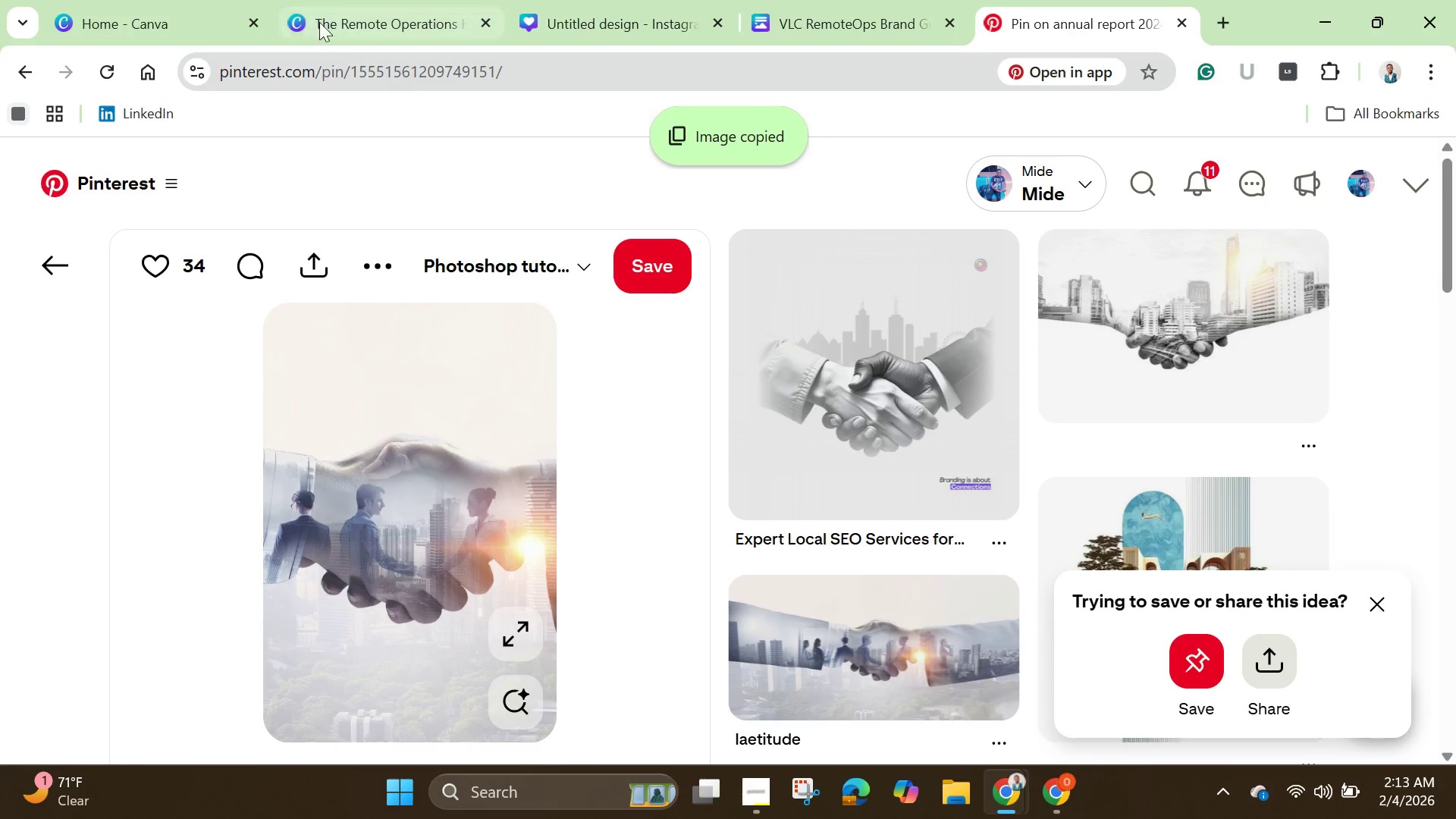 
left_click([361, 6])
 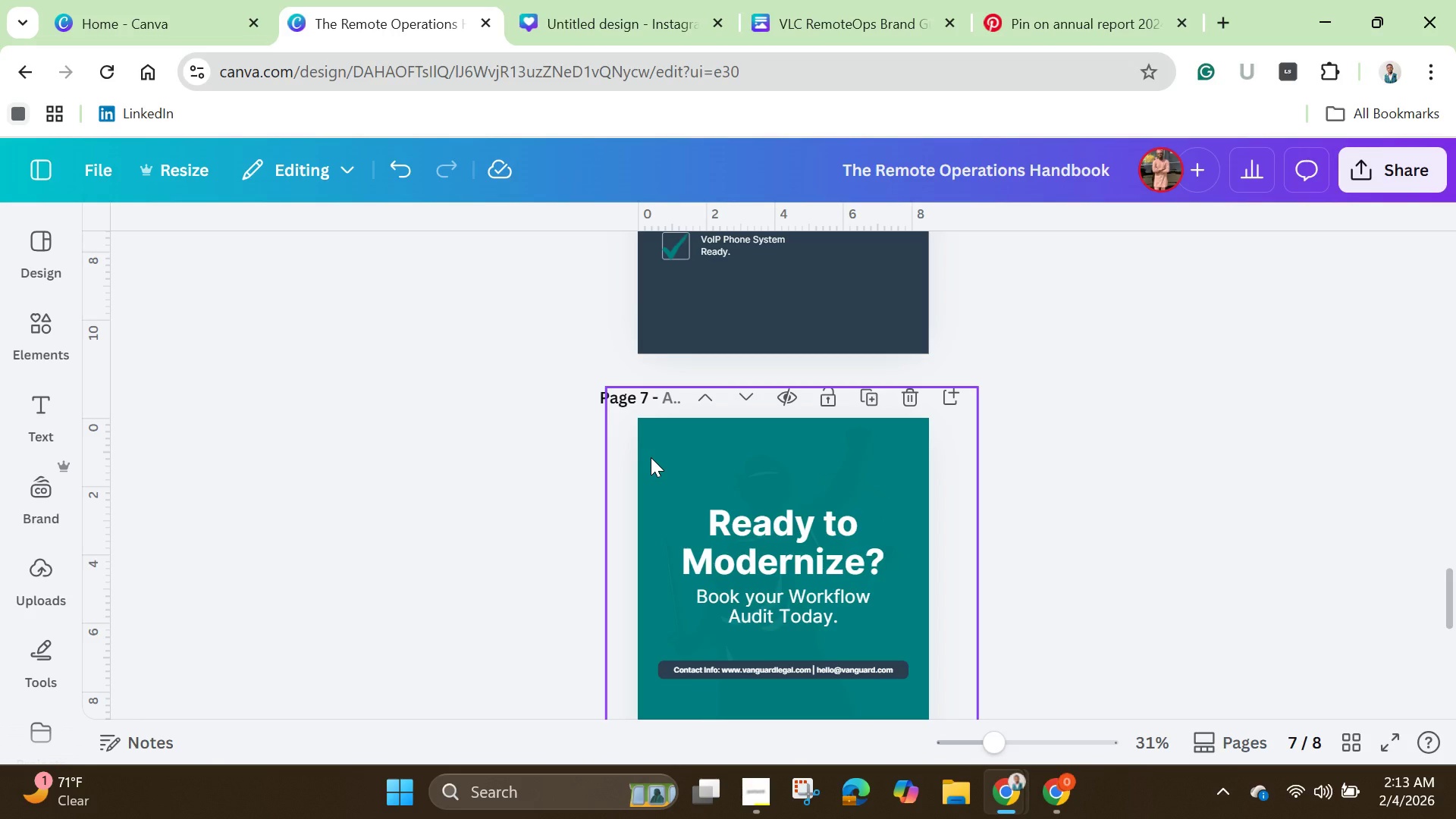 
key(Control+V)
 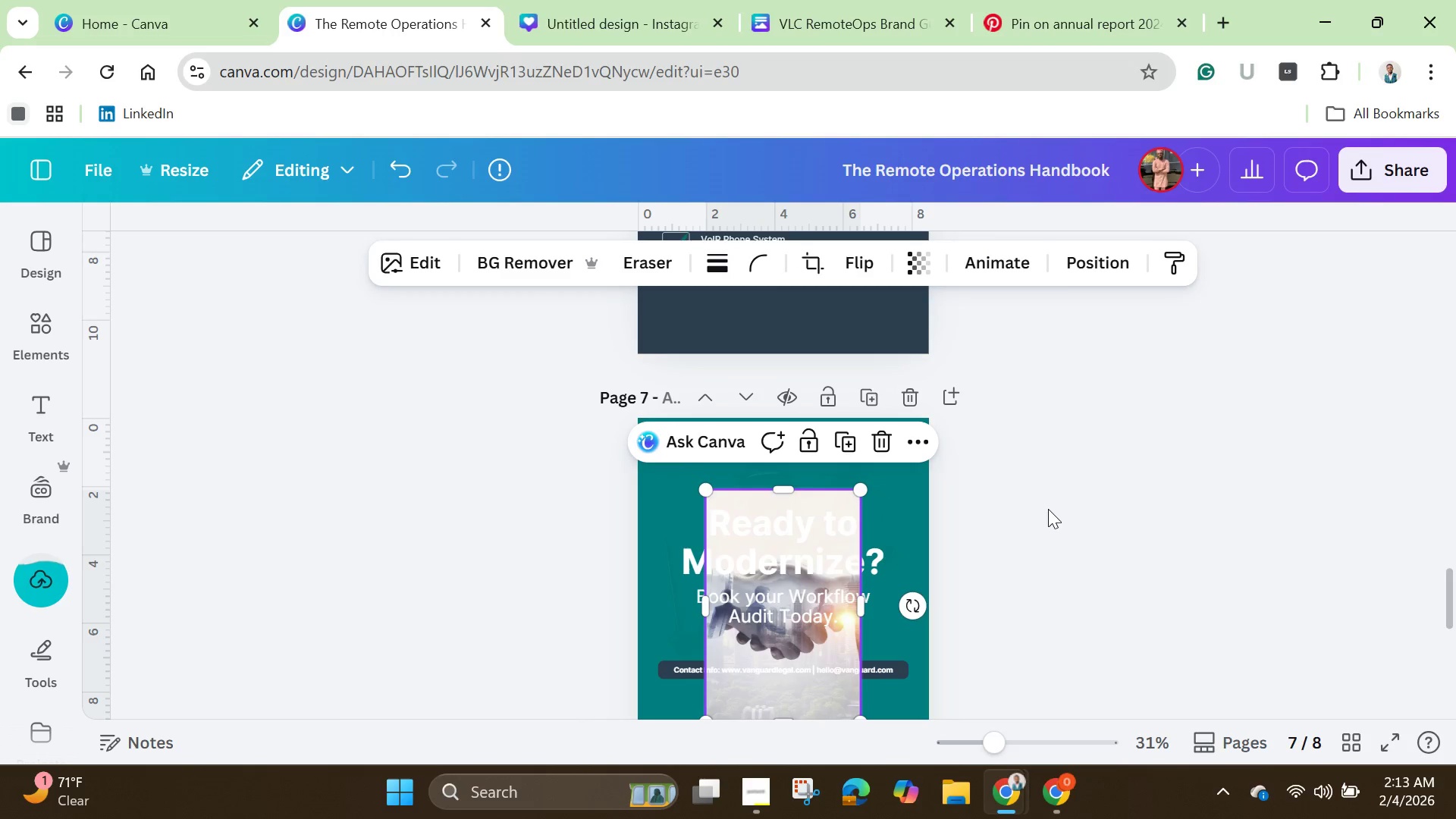 
left_click([1049, 509])
 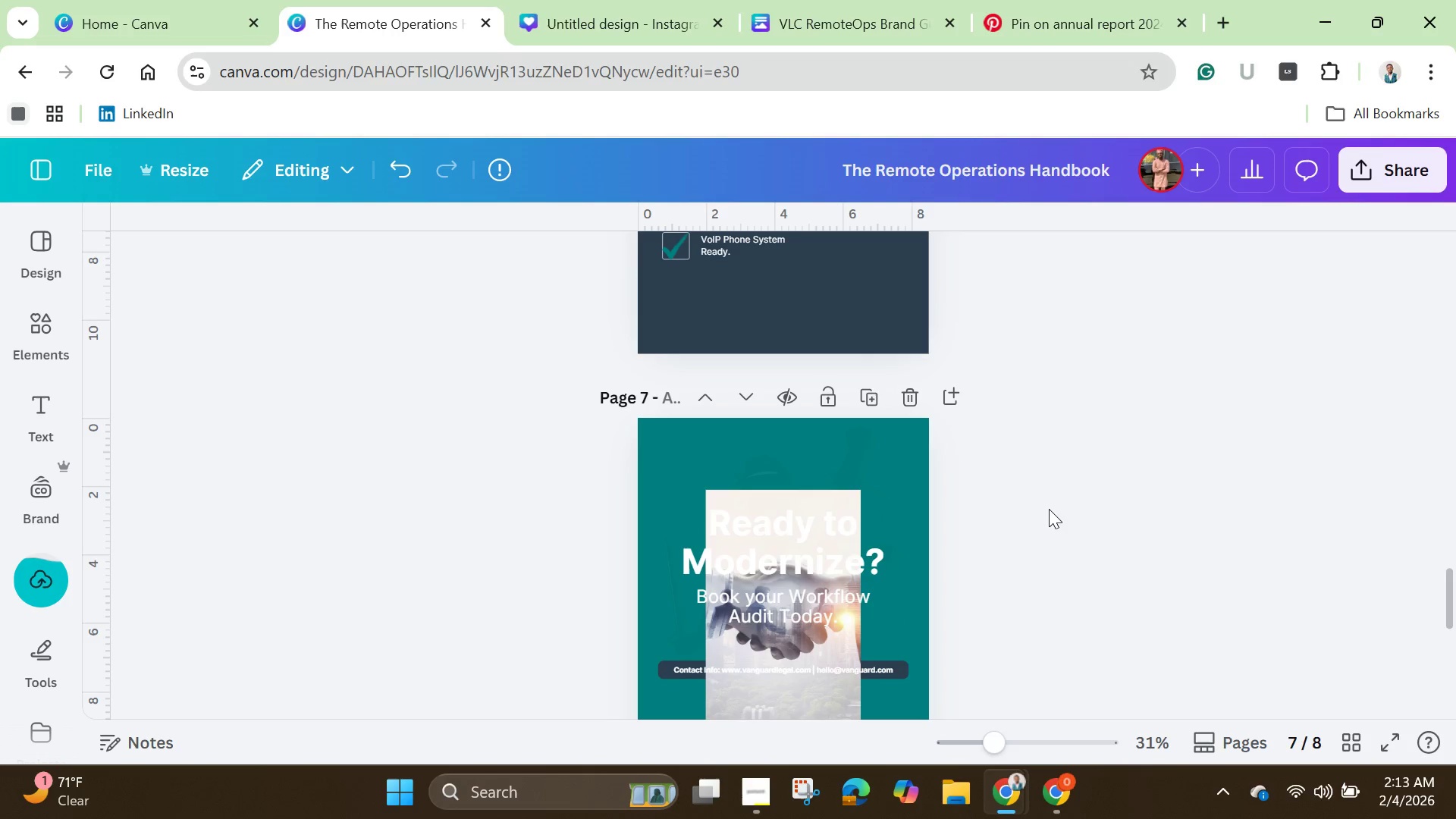 
scroll: coordinate [1049, 509], scroll_direction: down, amount: 1.0
 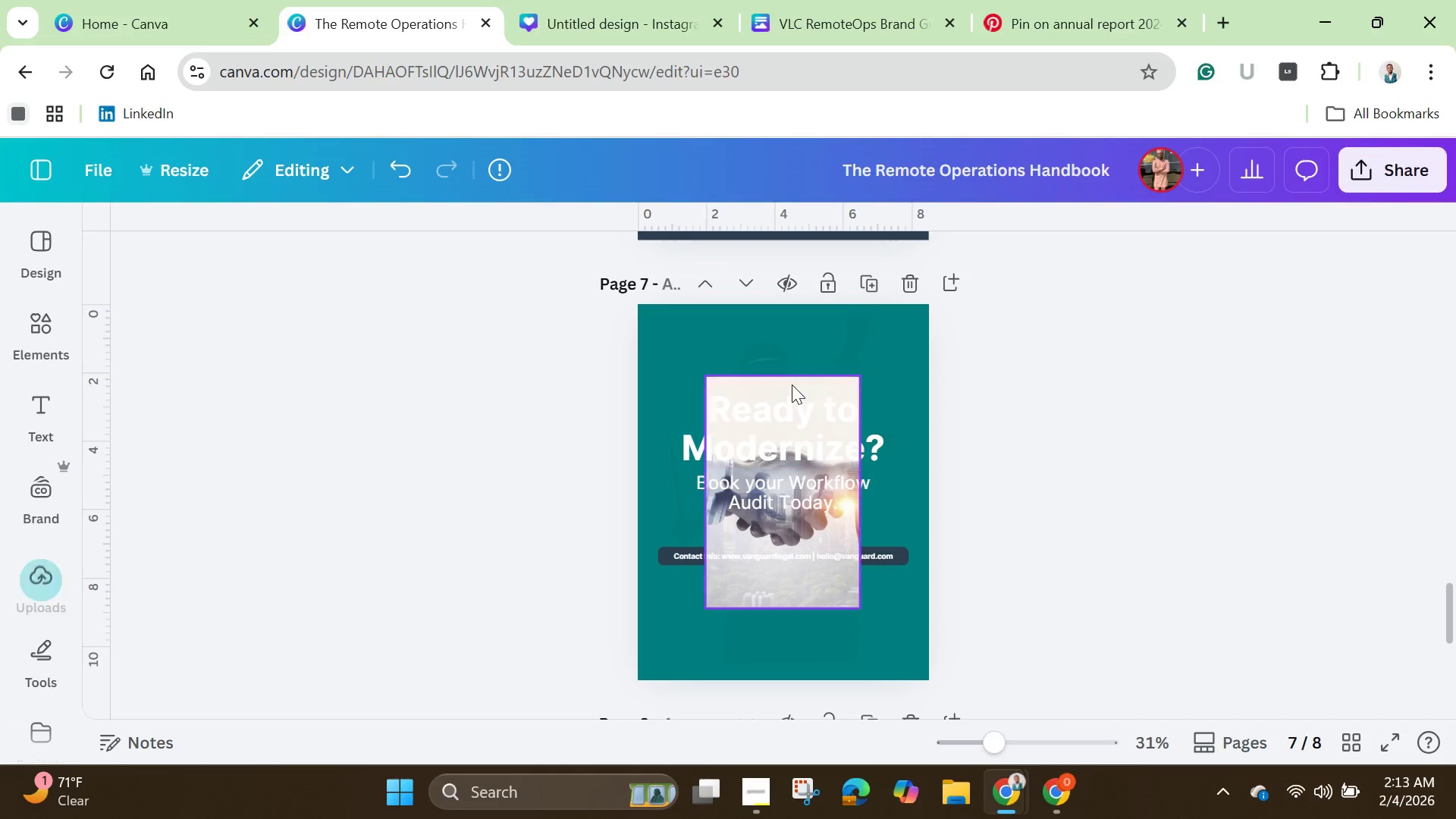 
left_click([792, 384])
 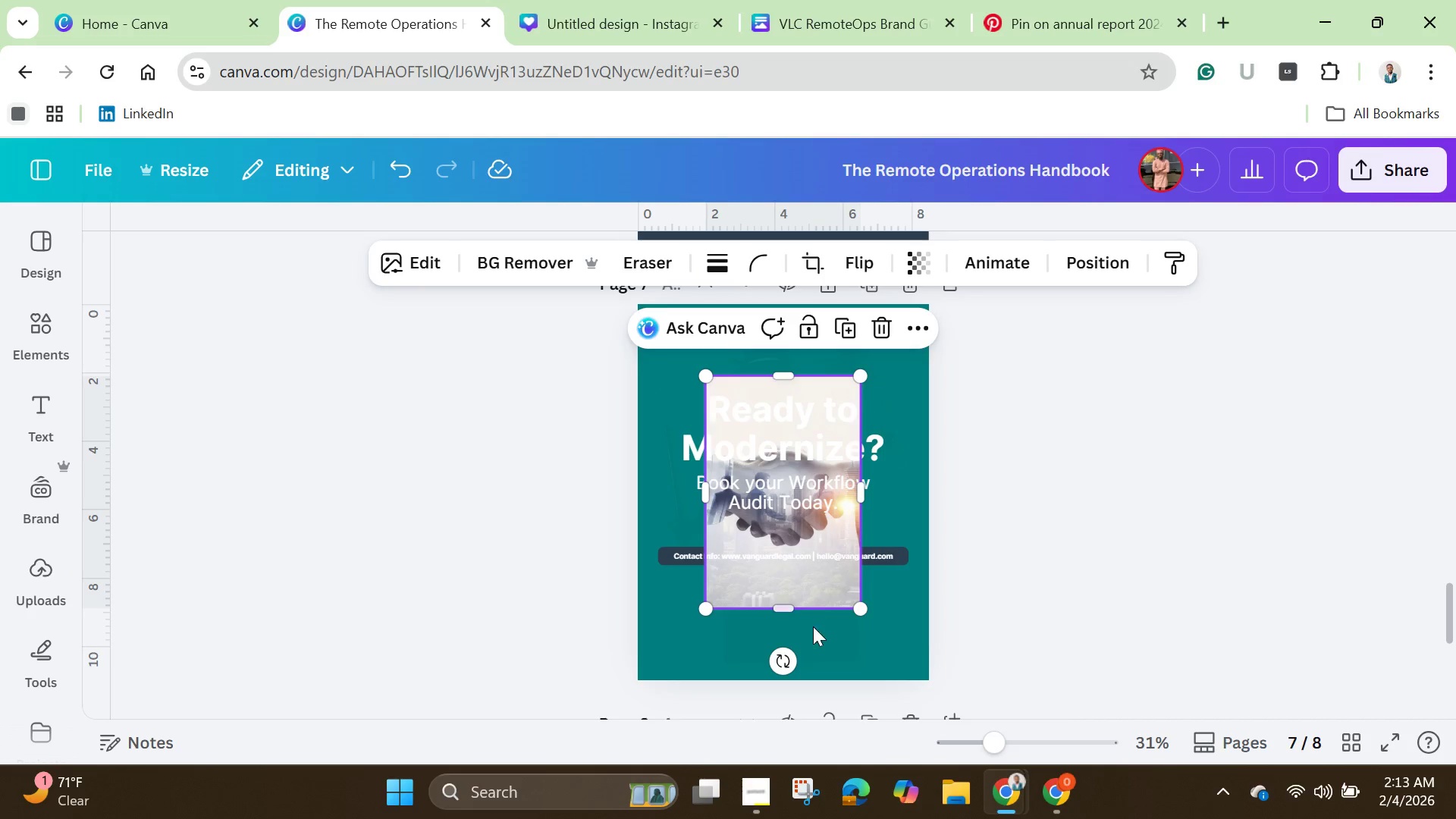 
left_click_drag(start_coordinate=[817, 585], to_coordinate=[755, 510])
 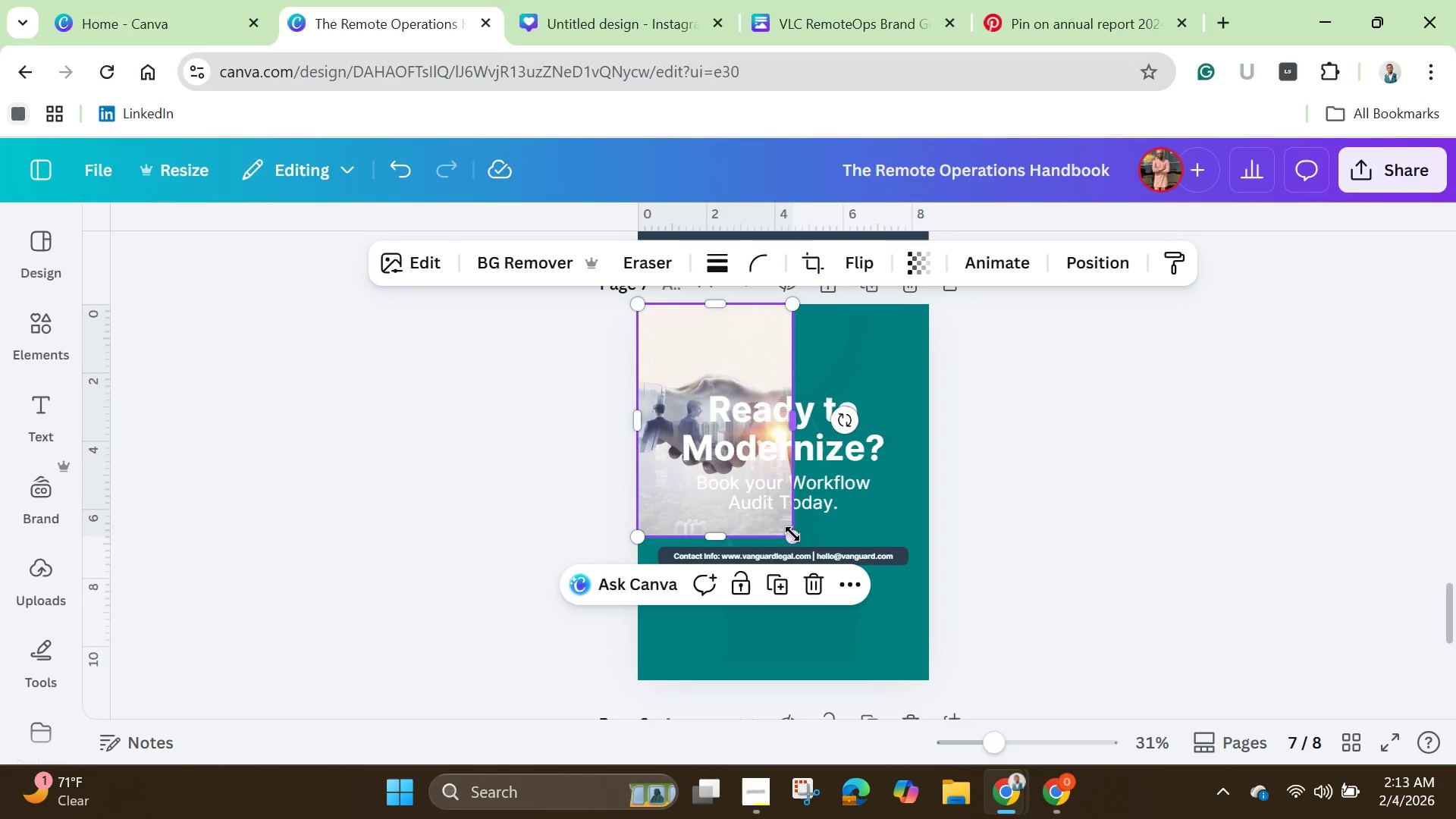 
left_click_drag(start_coordinate=[792, 536], to_coordinate=[911, 663])
 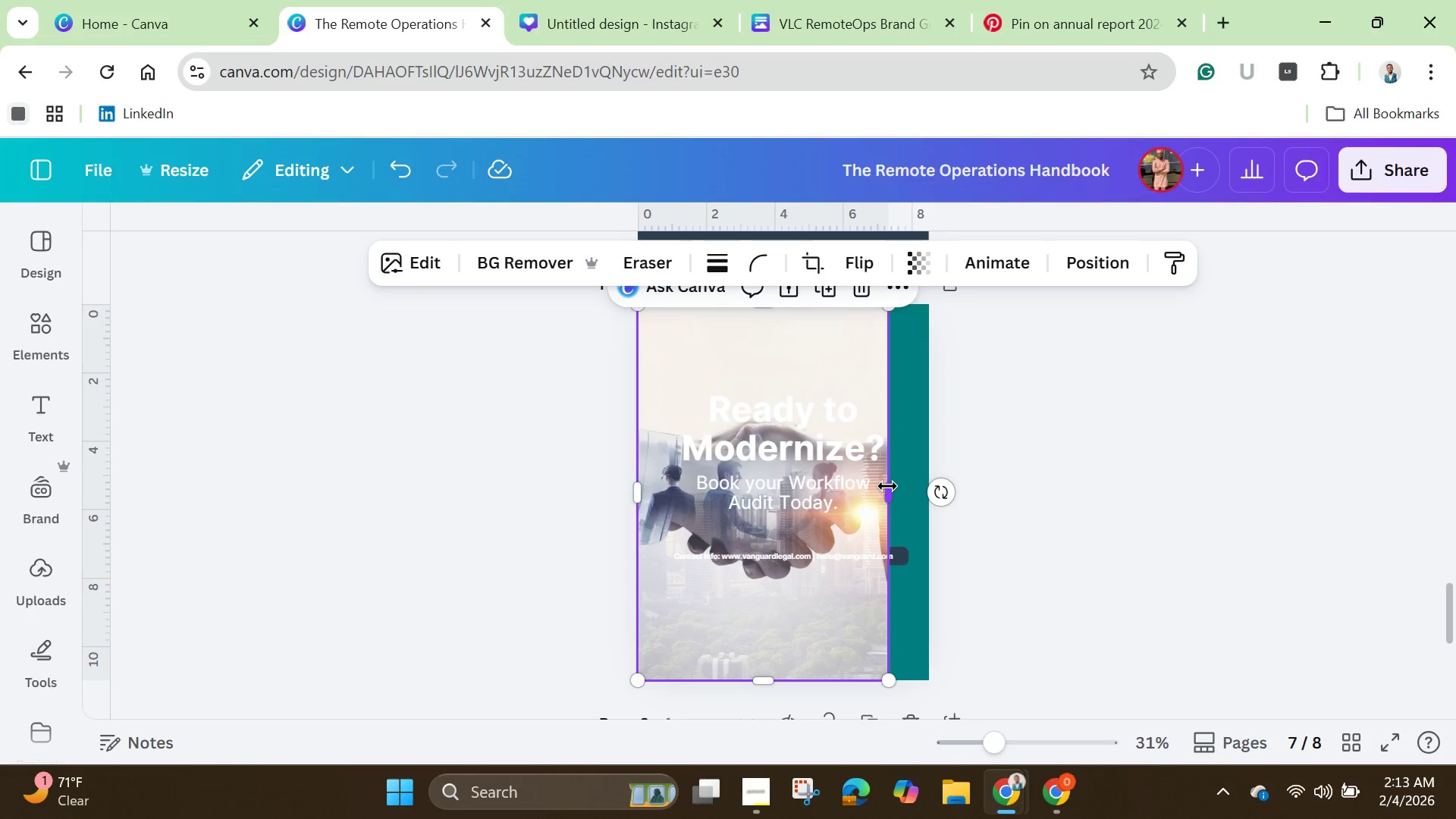 
left_click_drag(start_coordinate=[887, 486], to_coordinate=[931, 491])
 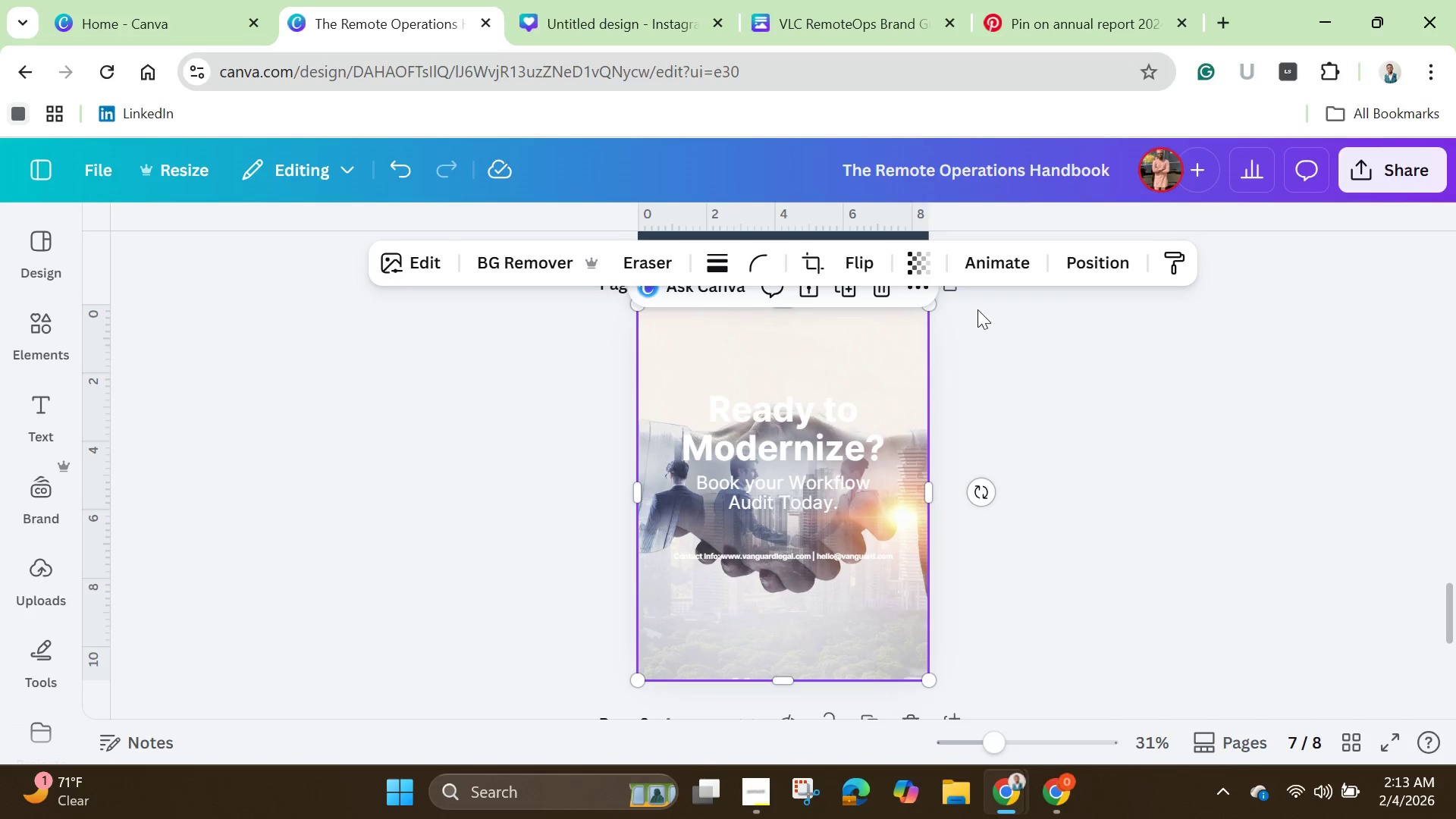 
left_click([924, 265])
 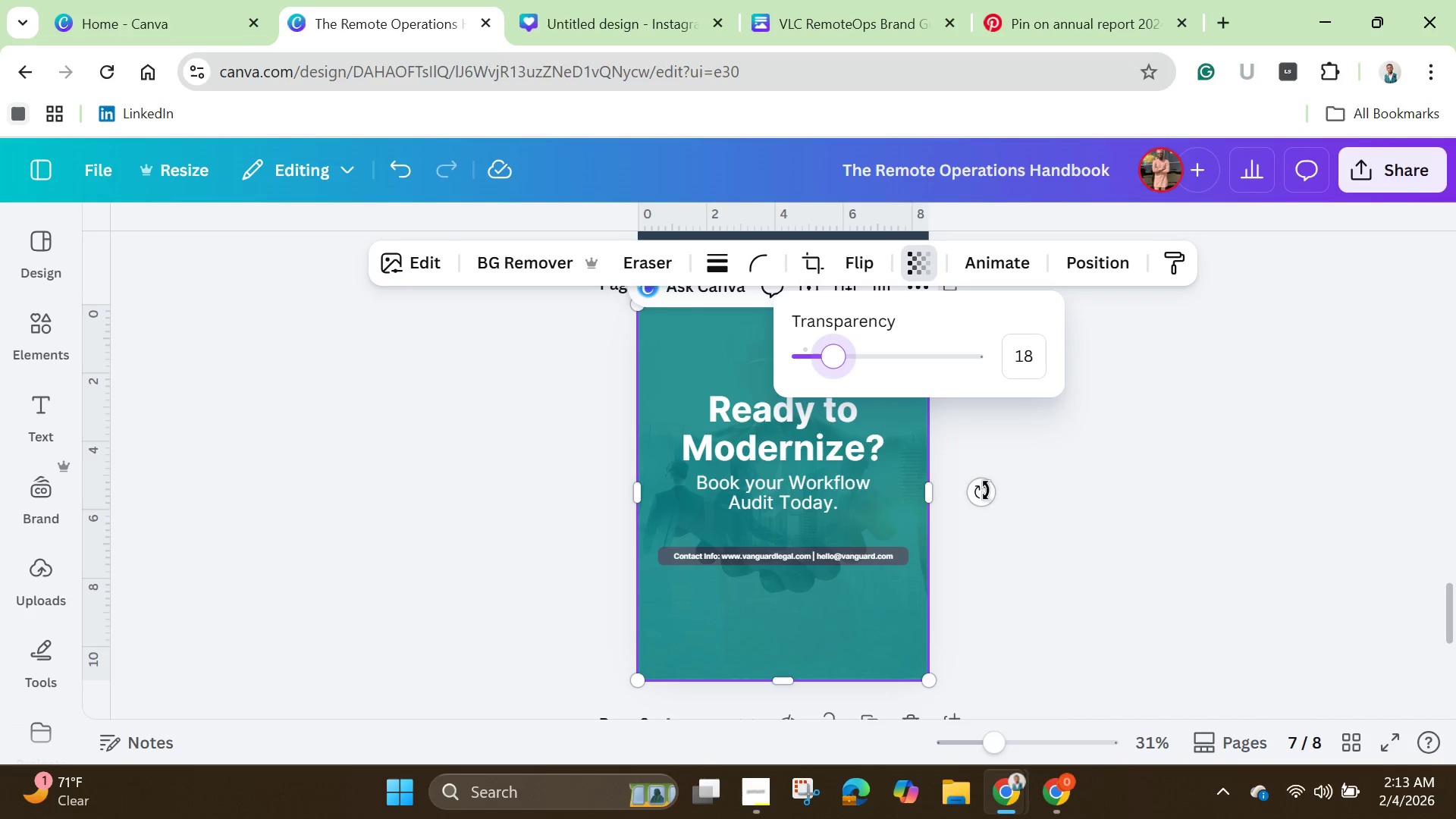 
double_click([1118, 514])
 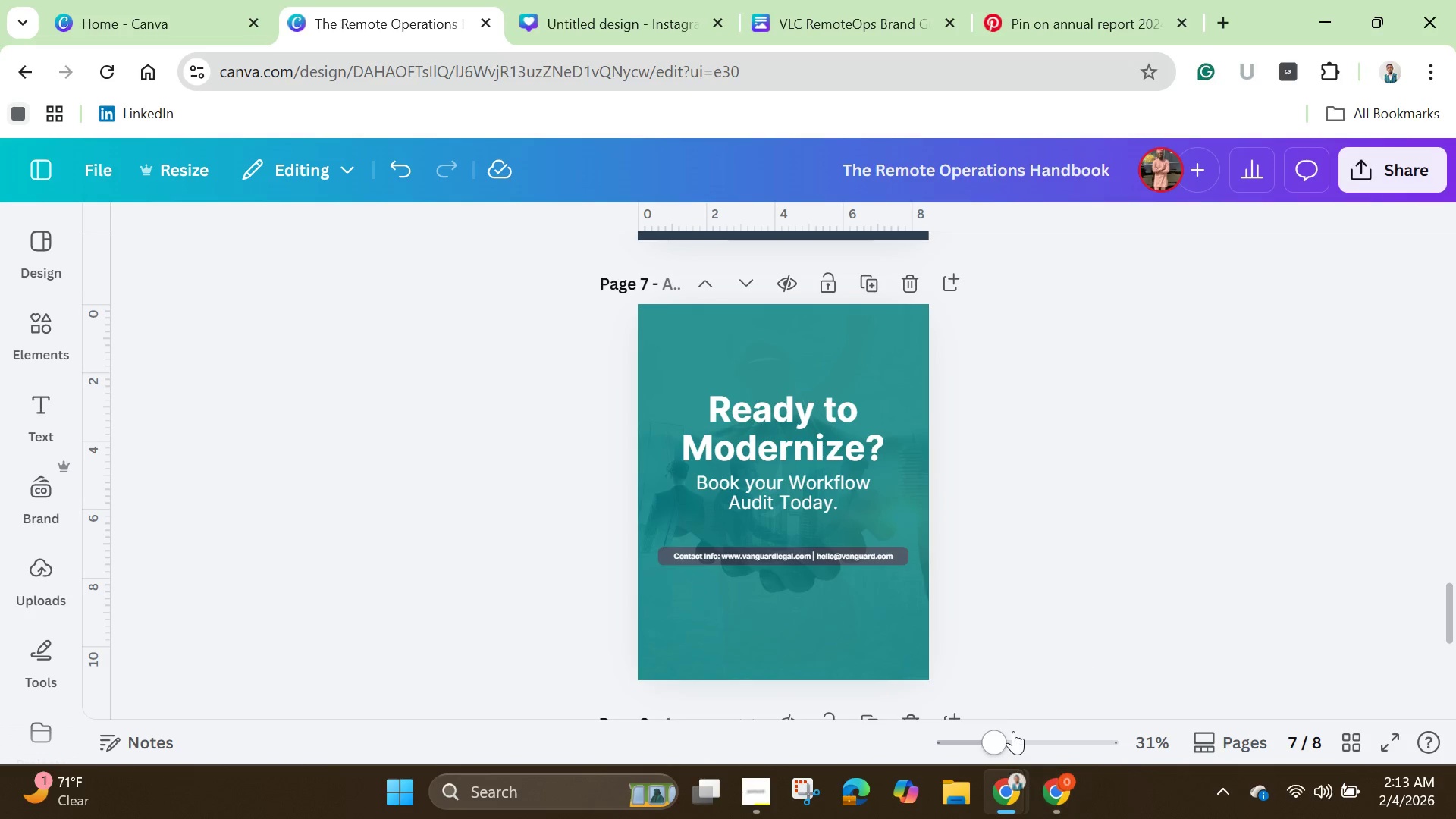 
left_click_drag(start_coordinate=[1008, 734], to_coordinate=[1025, 742])
 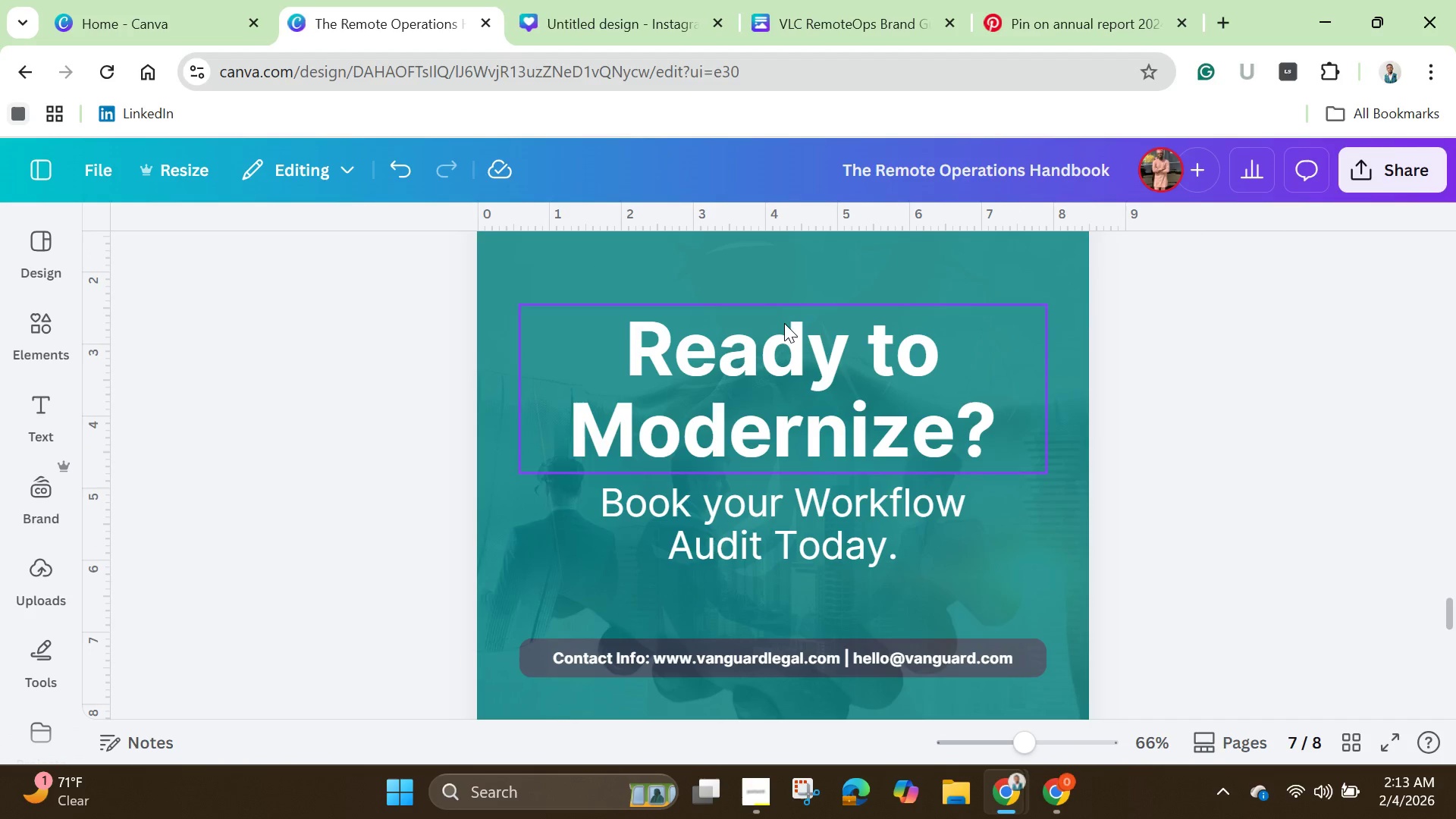 
left_click([785, 325])
 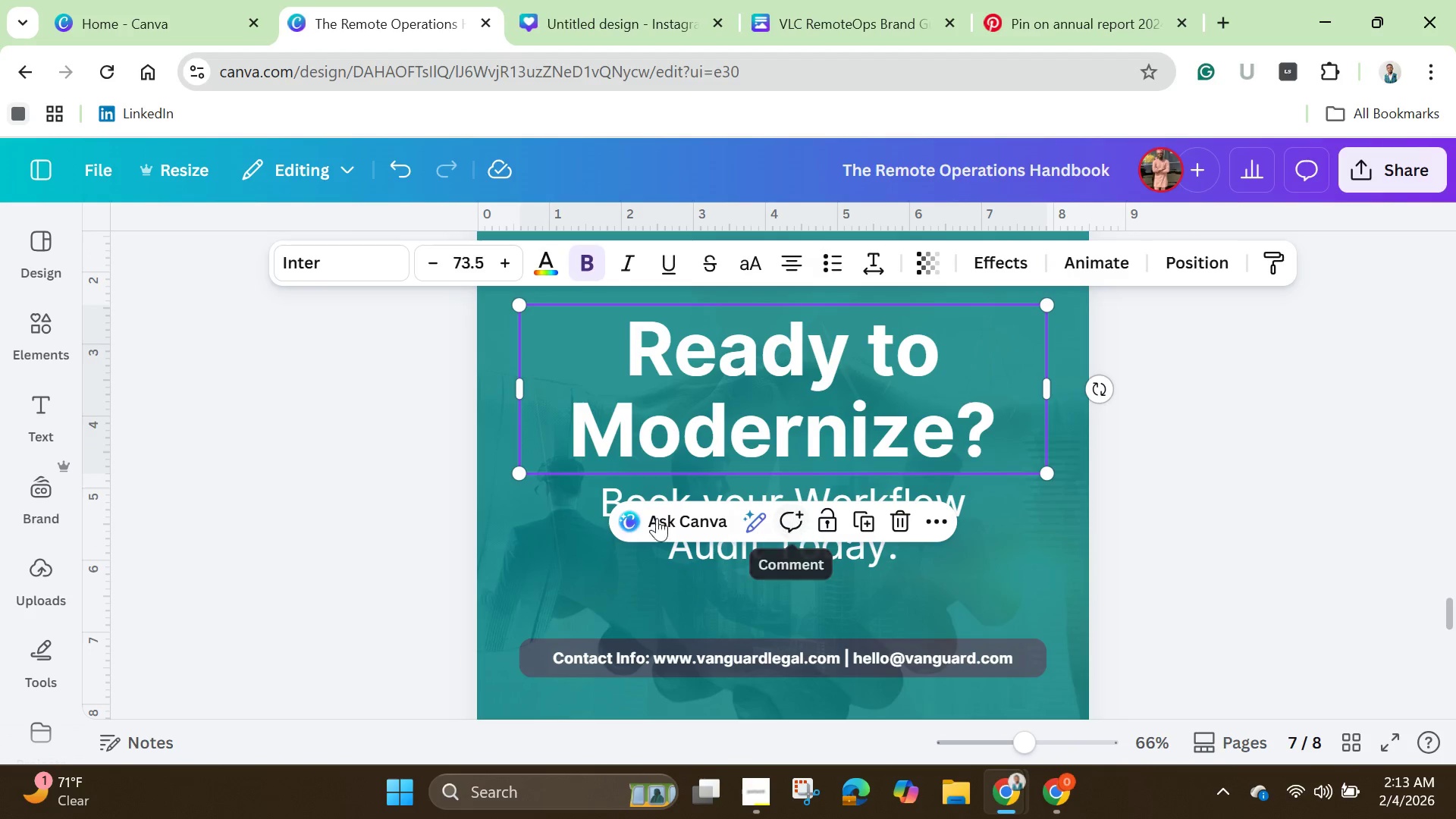 
hold_key(key=ShiftLeft, duration=1.51)
left_click([582, 504])
 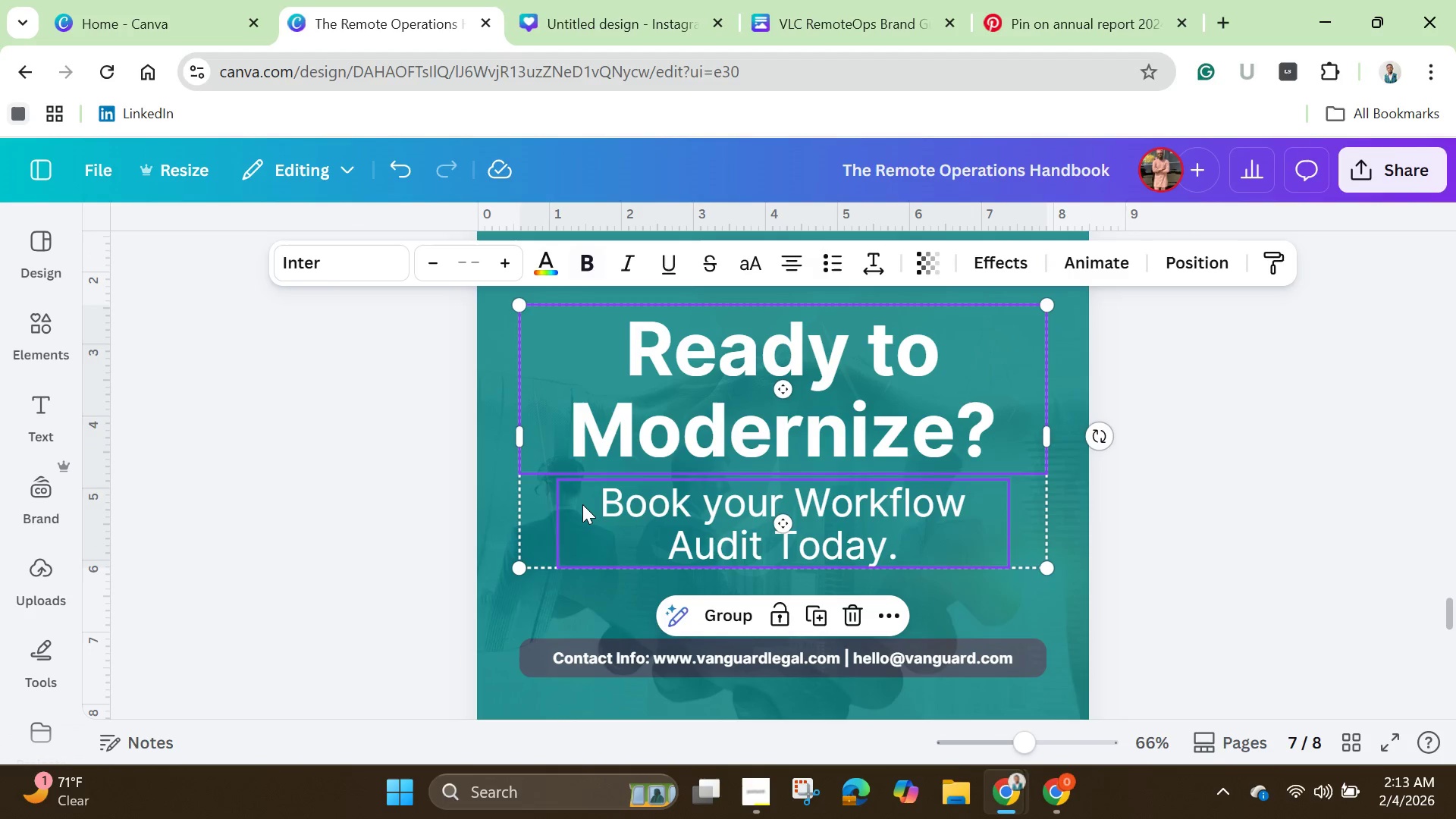 
hold_key(key=ShiftLeft, duration=0.36)
 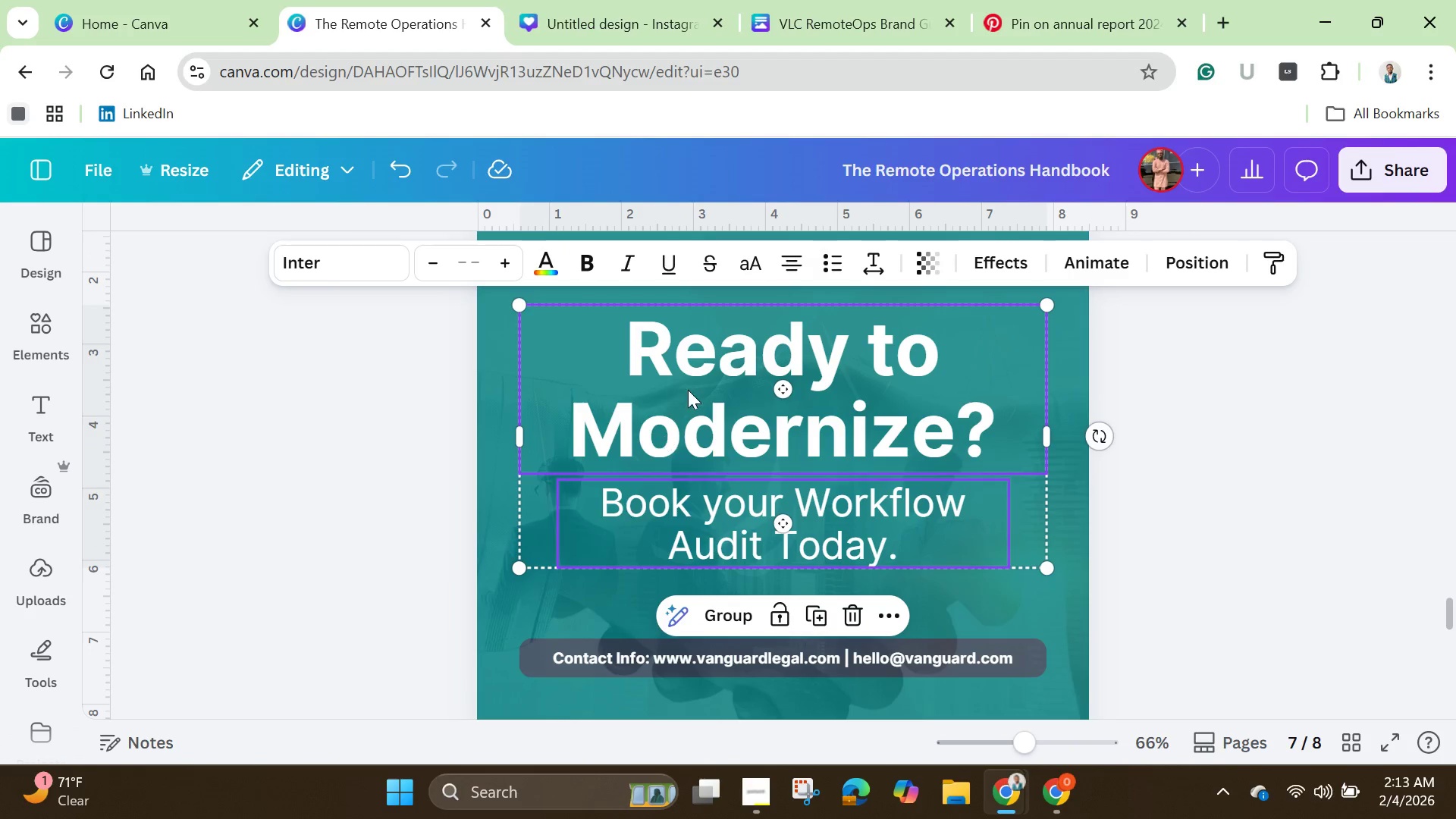 
left_click_drag(start_coordinate=[690, 385], to_coordinate=[693, 455])
 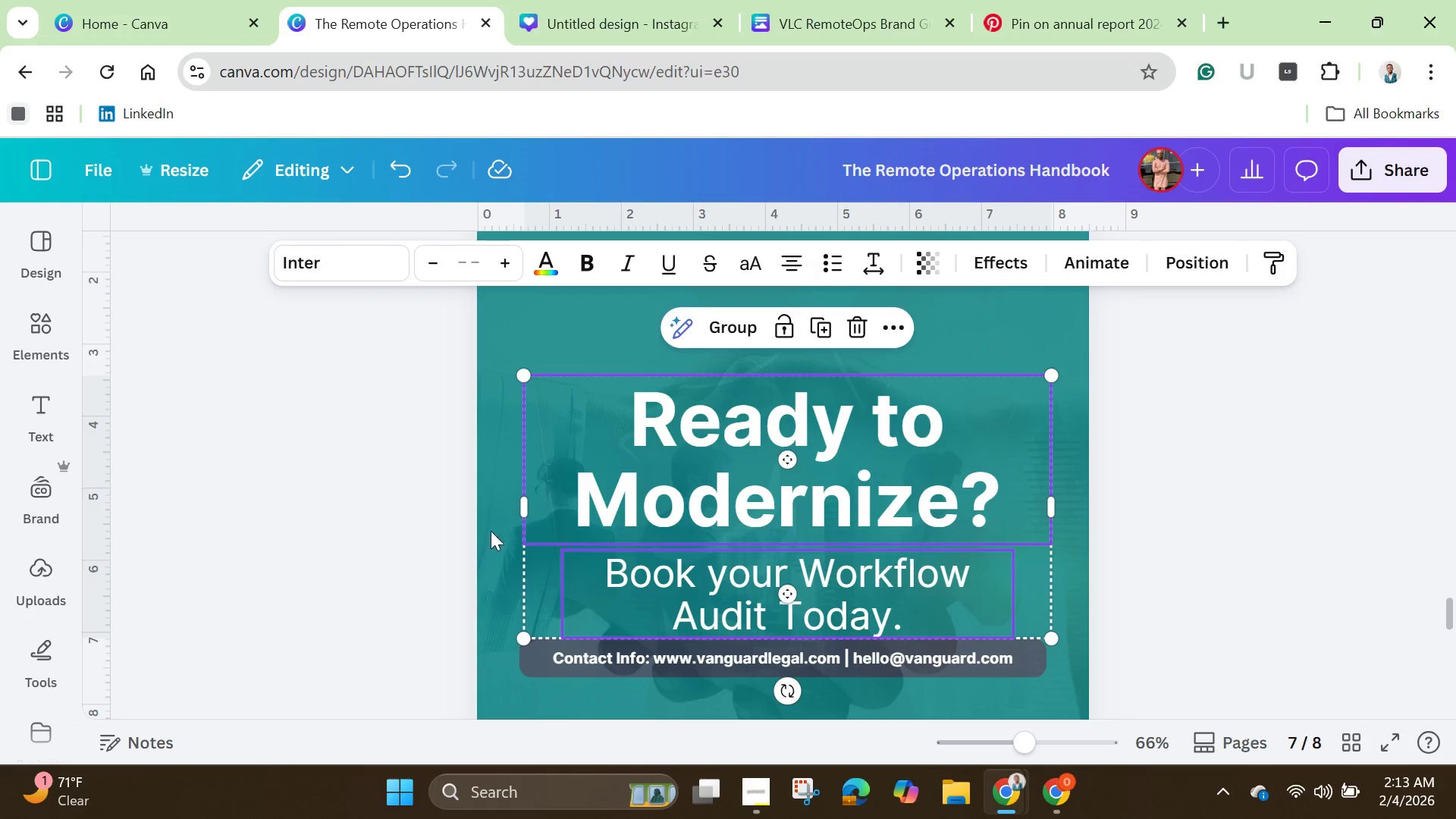 
hold_key(key=ShiftLeft, duration=1.51)
 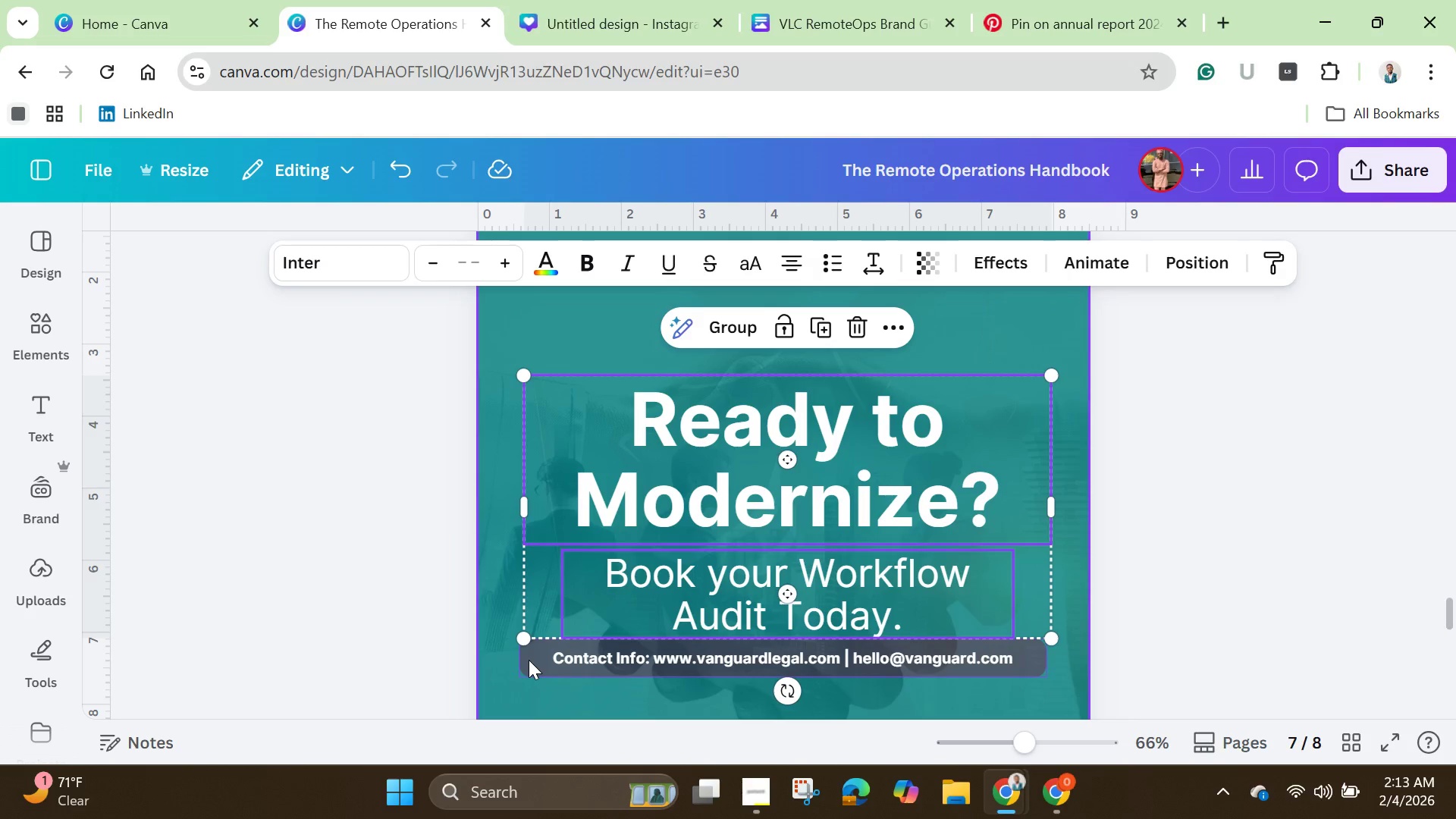 
left_click([529, 660])
 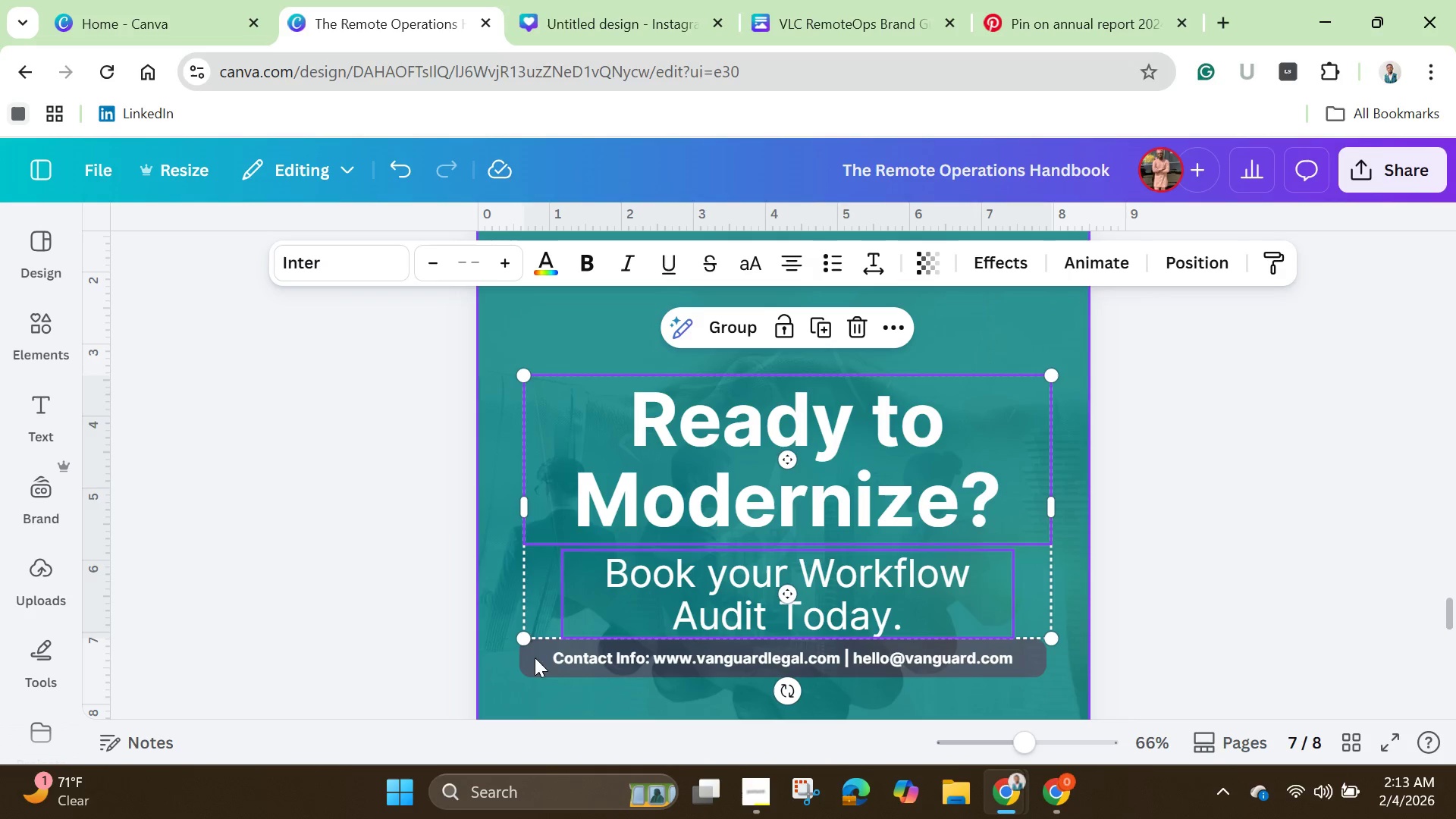 
key(Shift+ShiftLeft)
 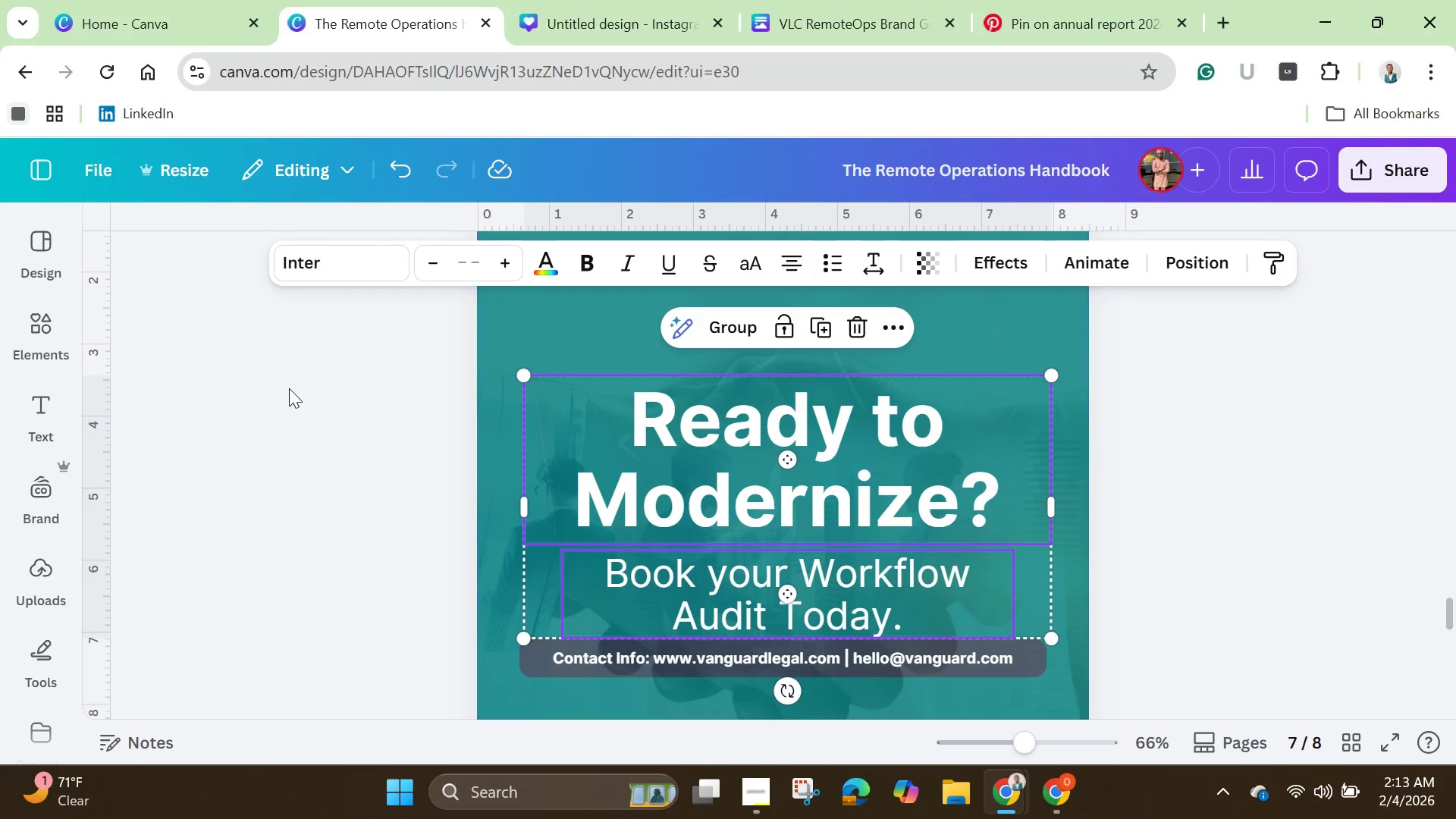 
left_click([240, 378])
 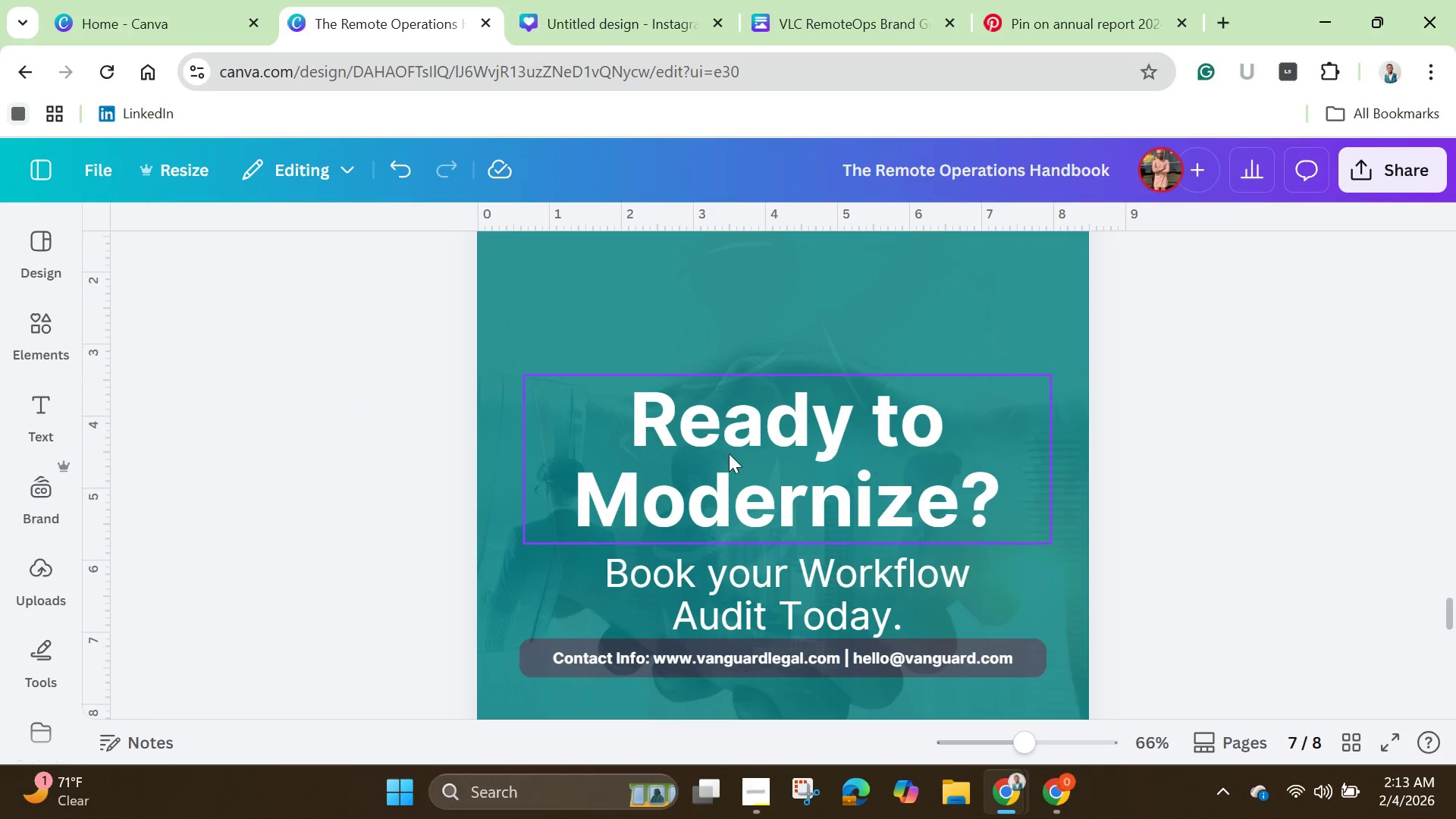 
left_click([731, 456])
 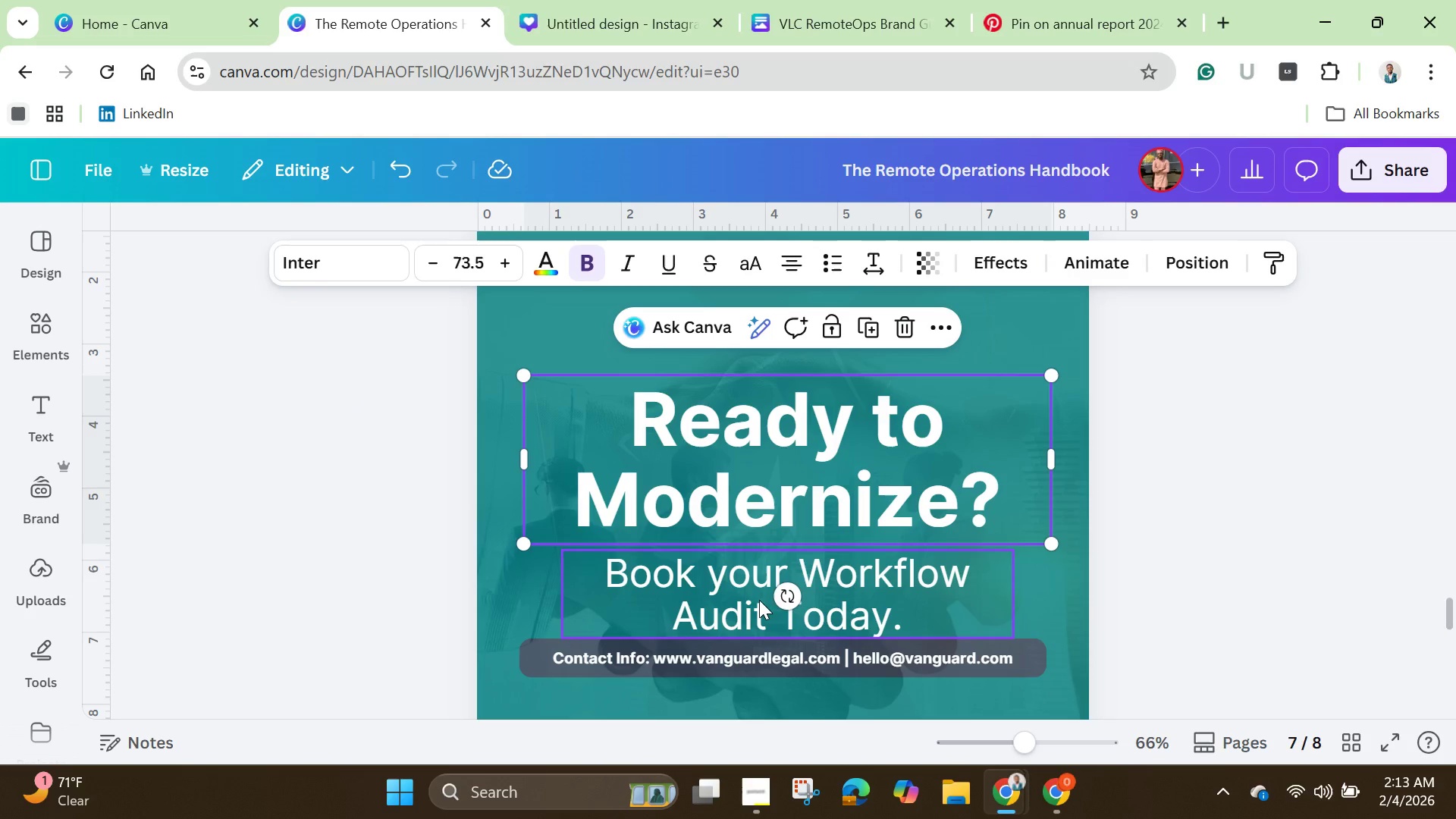 
hold_key(key=ShiftLeft, duration=1.52)
left_click([752, 596])
 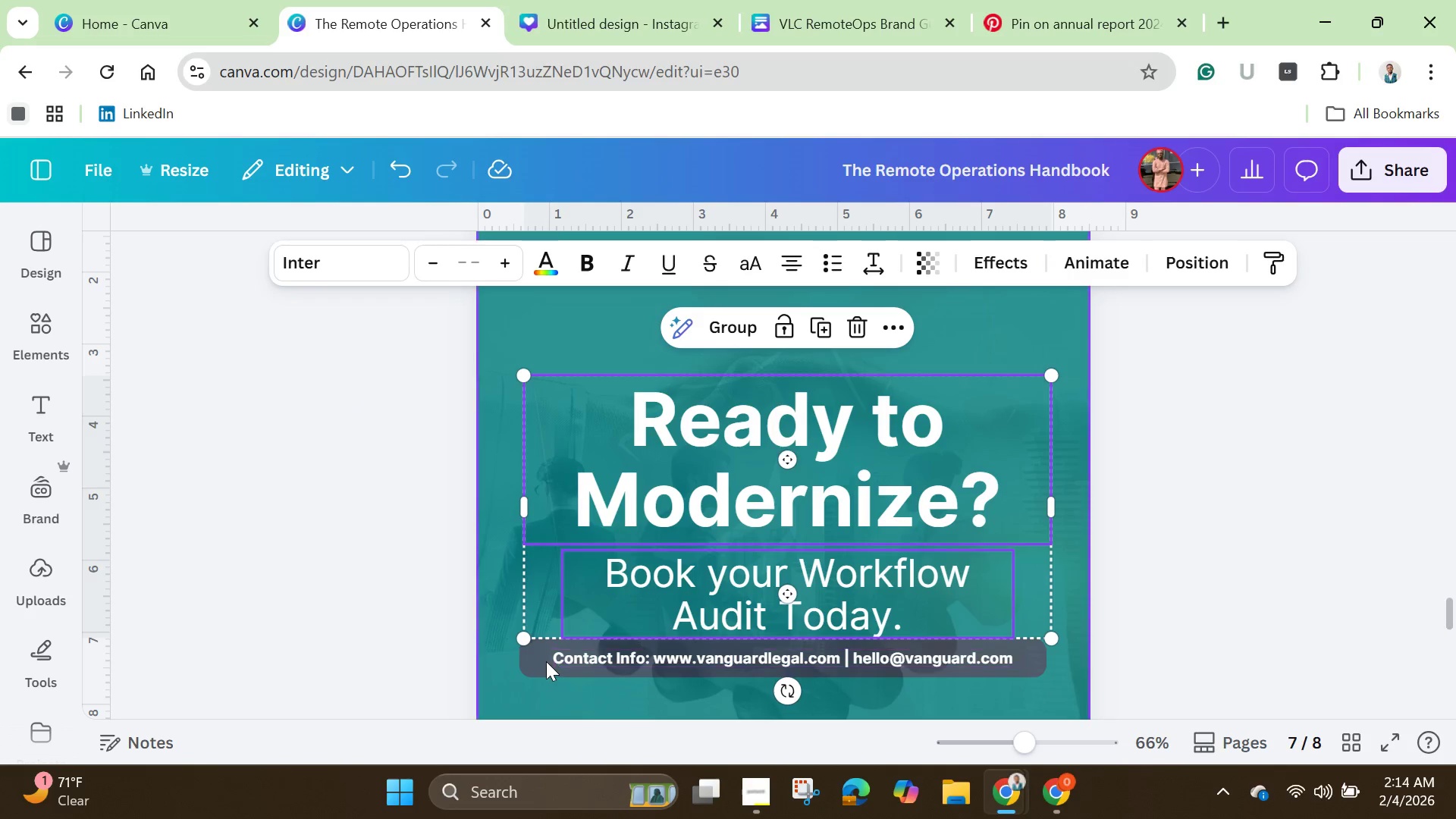 
hold_key(key=ShiftLeft, duration=1.12)
left_click([528, 670])
 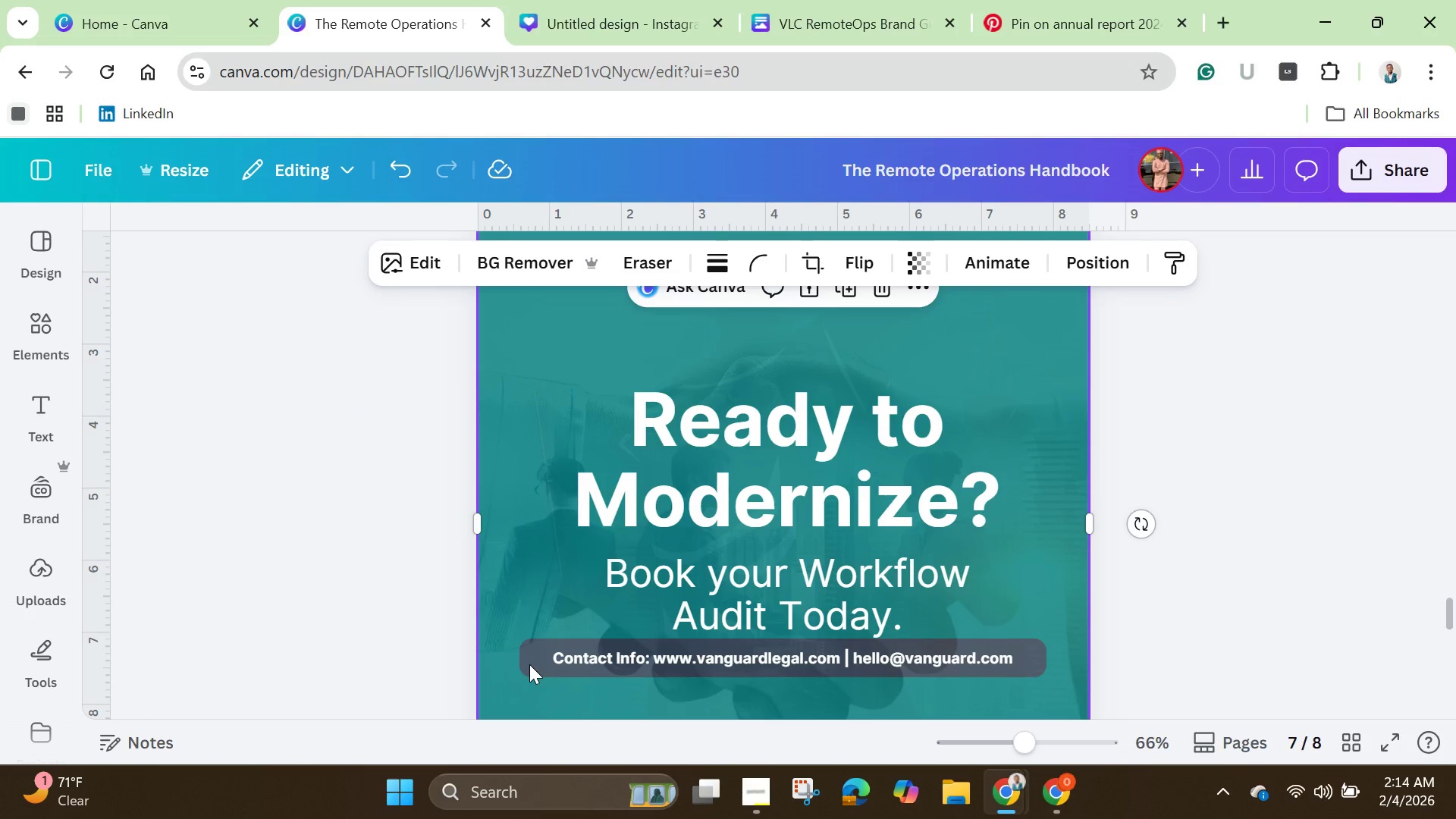 
left_click([529, 664])
 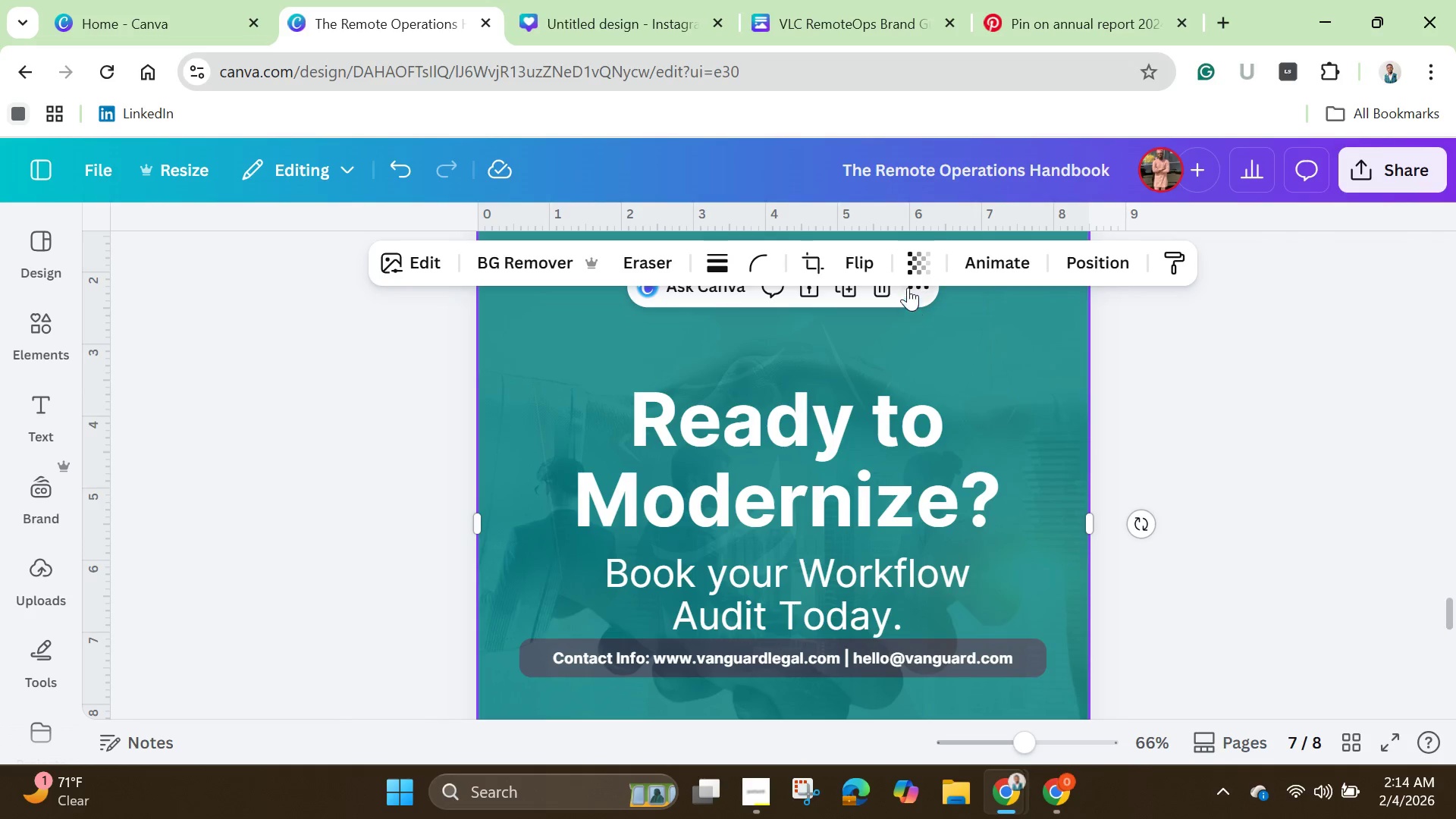 
left_click([911, 290])
 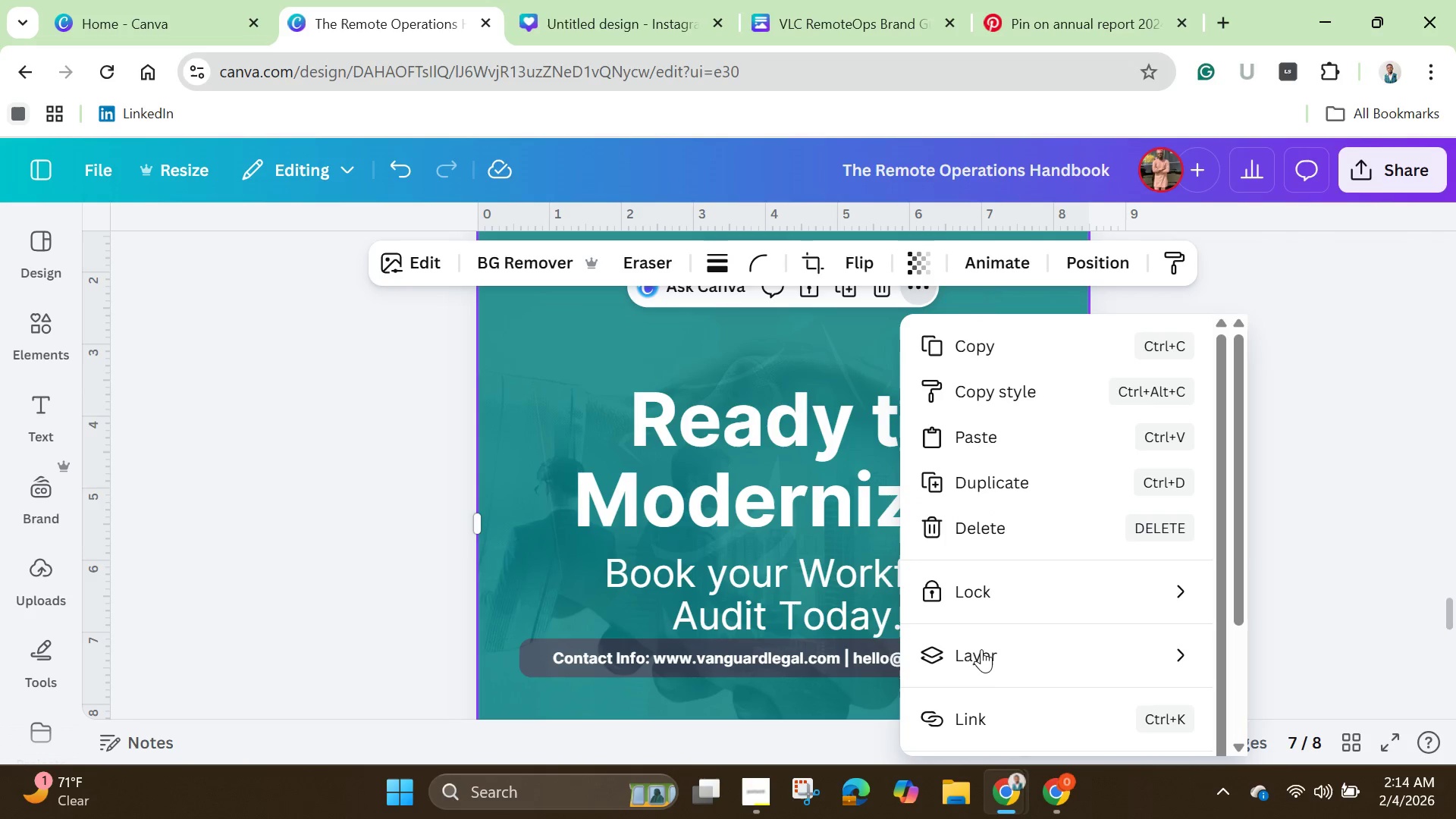 
left_click([981, 661])
 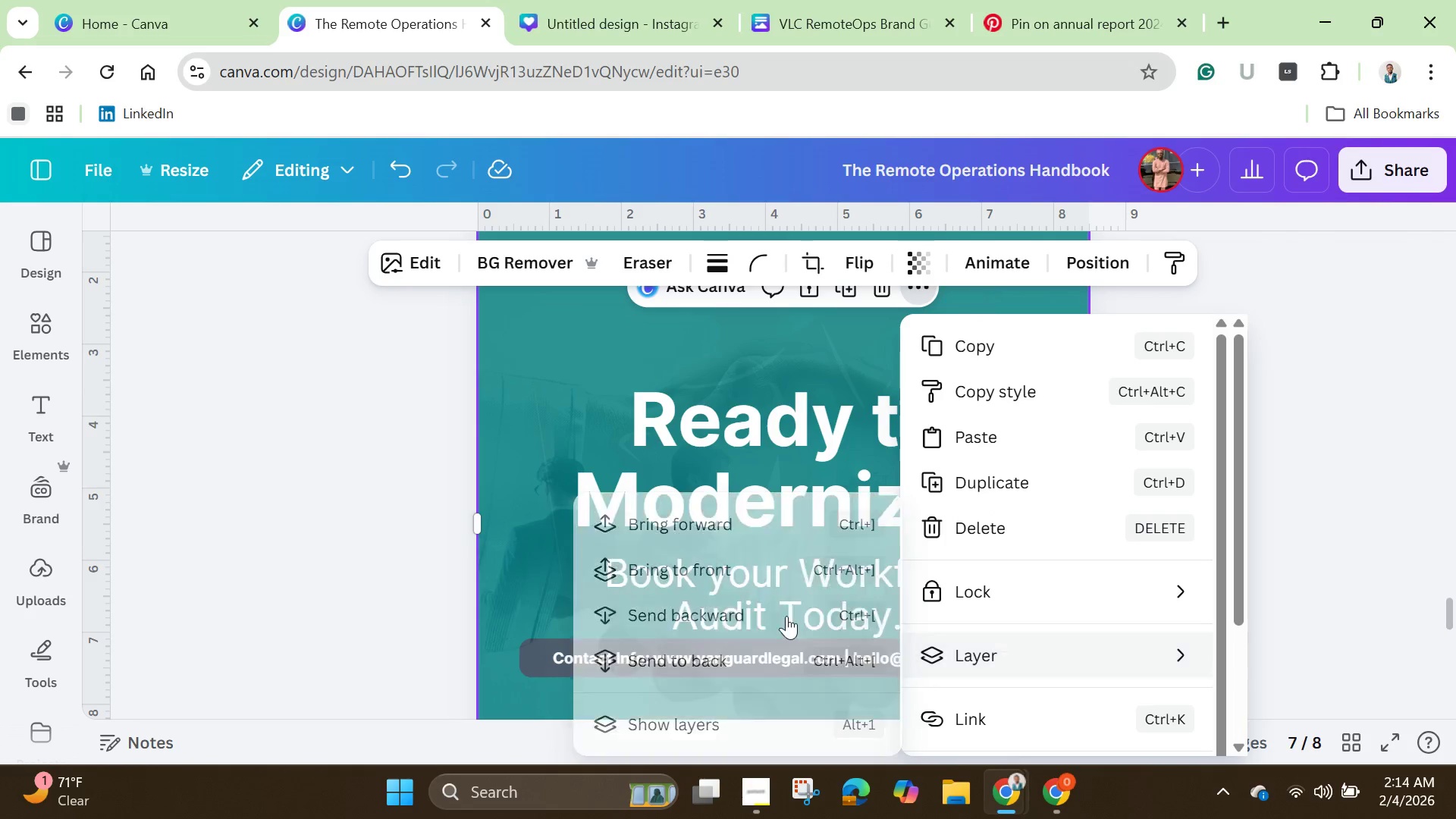 
scroll: coordinate [736, 623], scroll_direction: down, amount: 1.0
 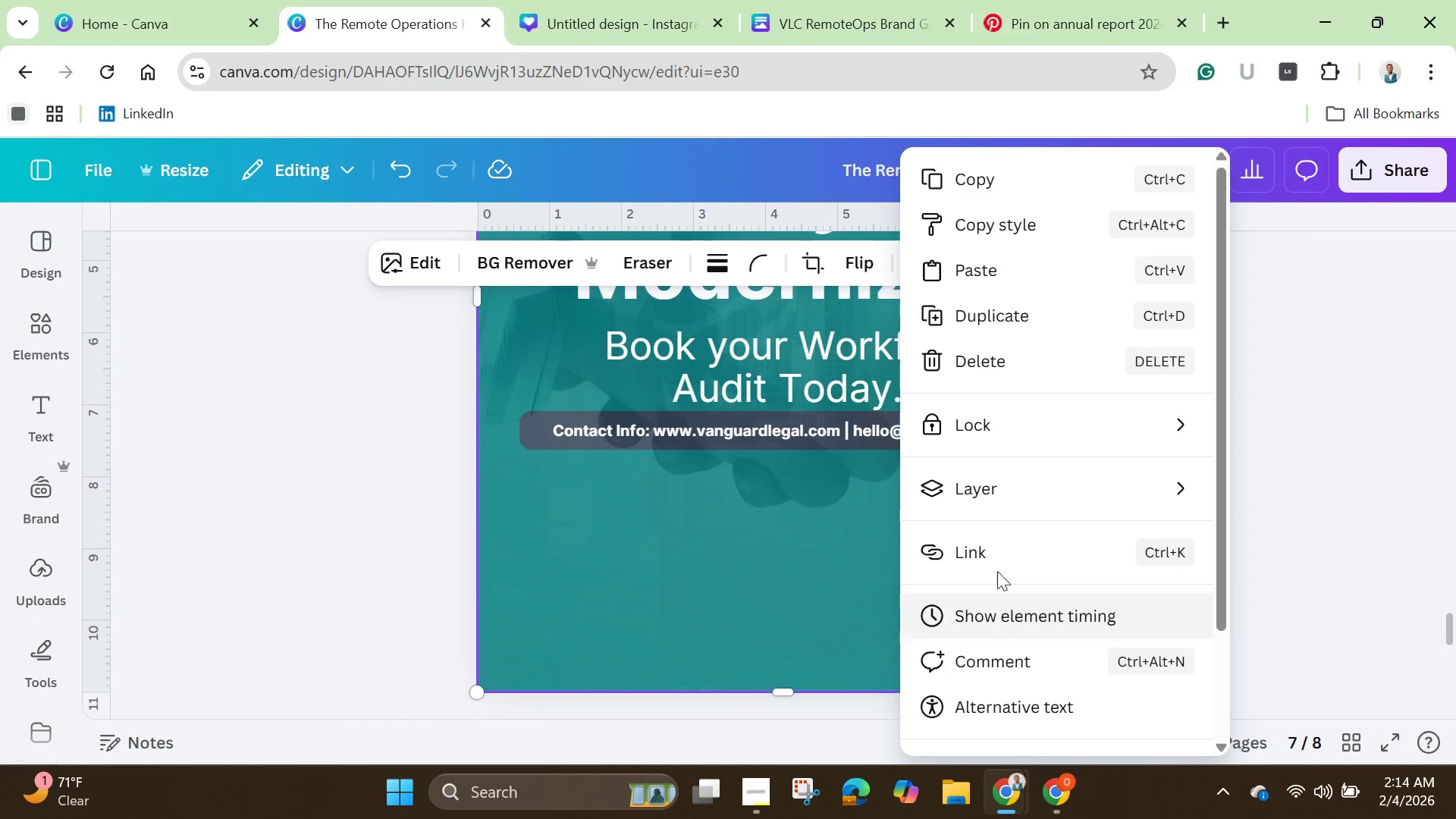 
mouse_move([968, 496])
 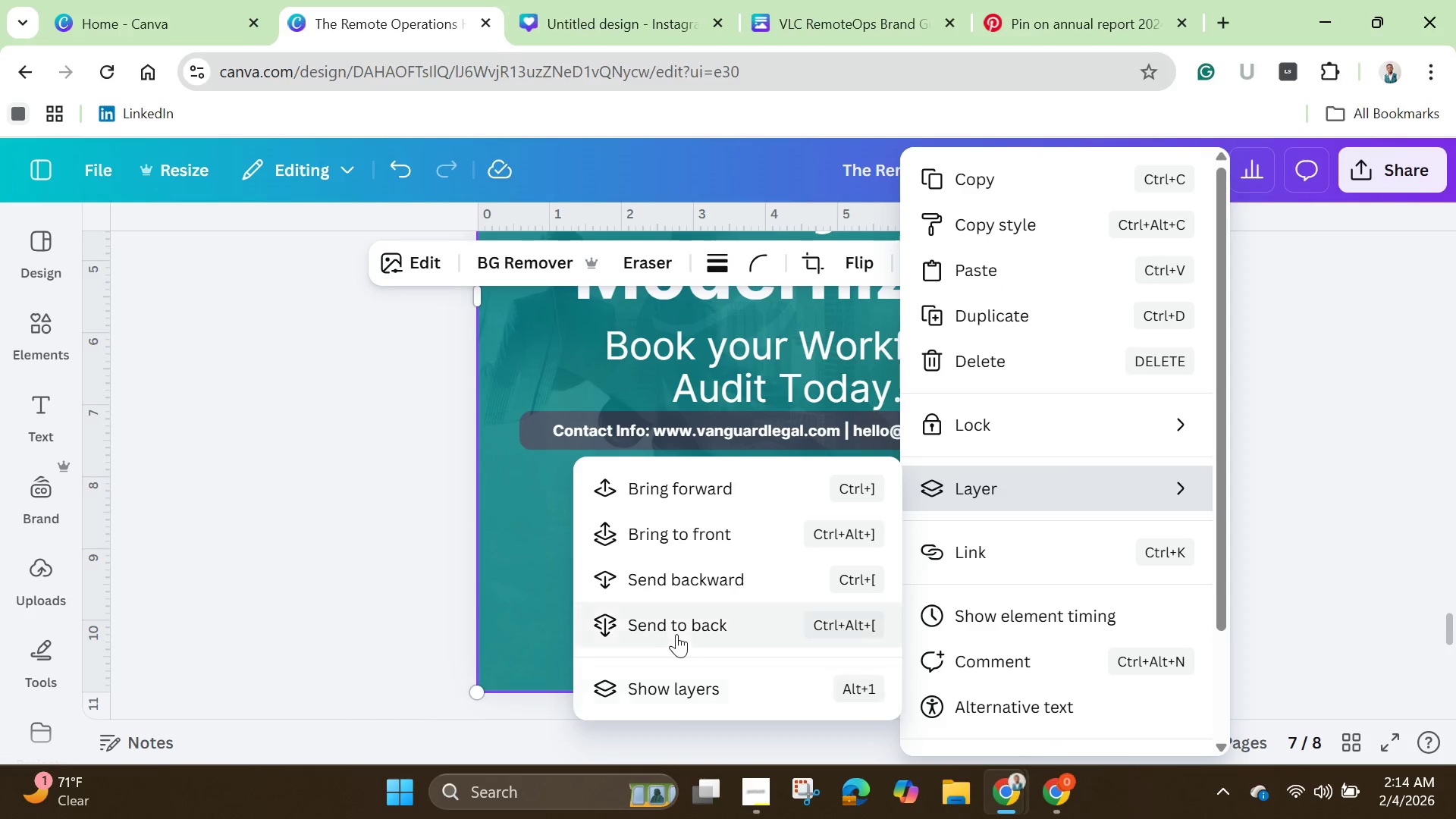 
left_click([675, 684])
 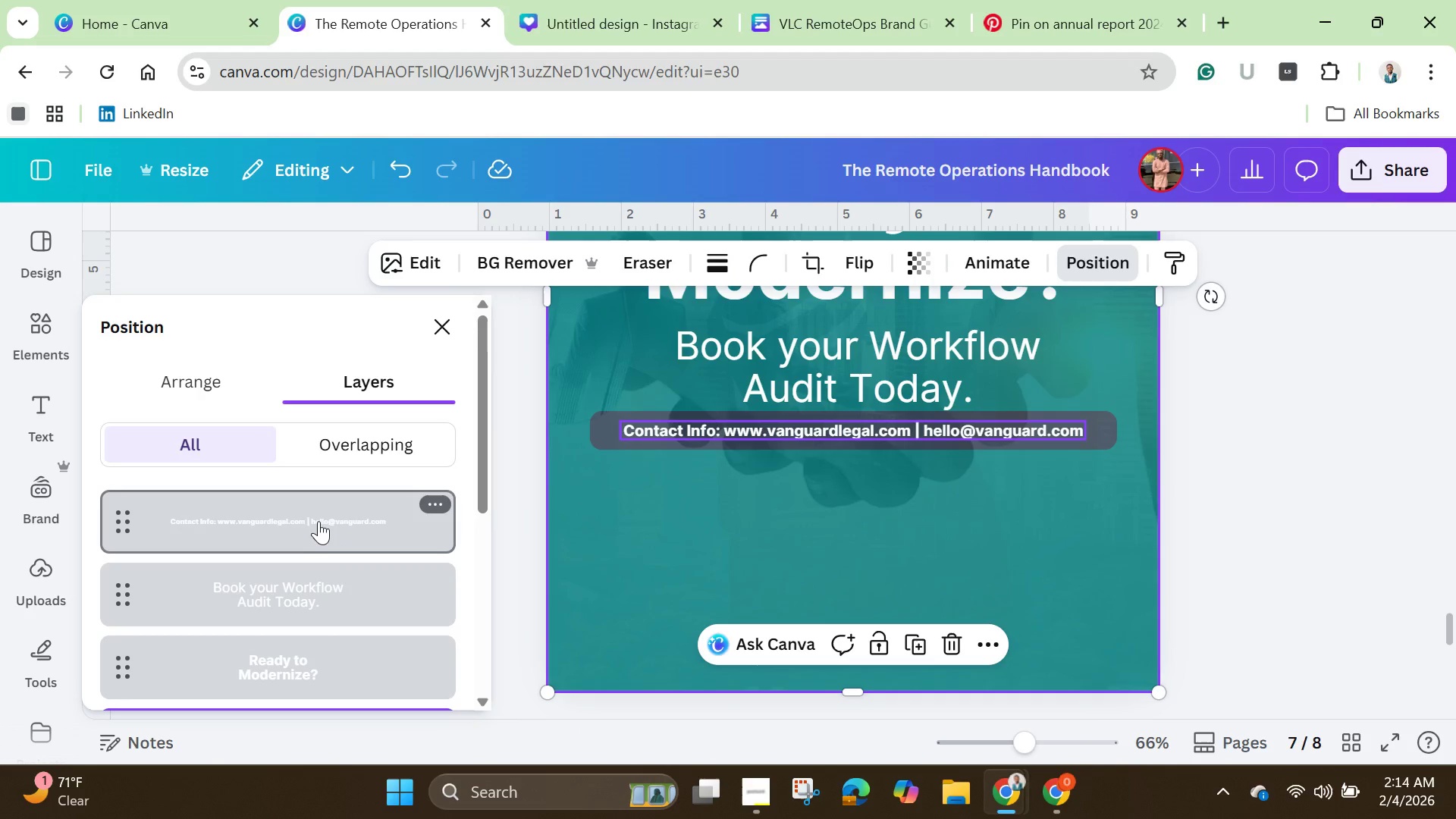 
scroll: coordinate [312, 512], scroll_direction: down, amount: 2.0
 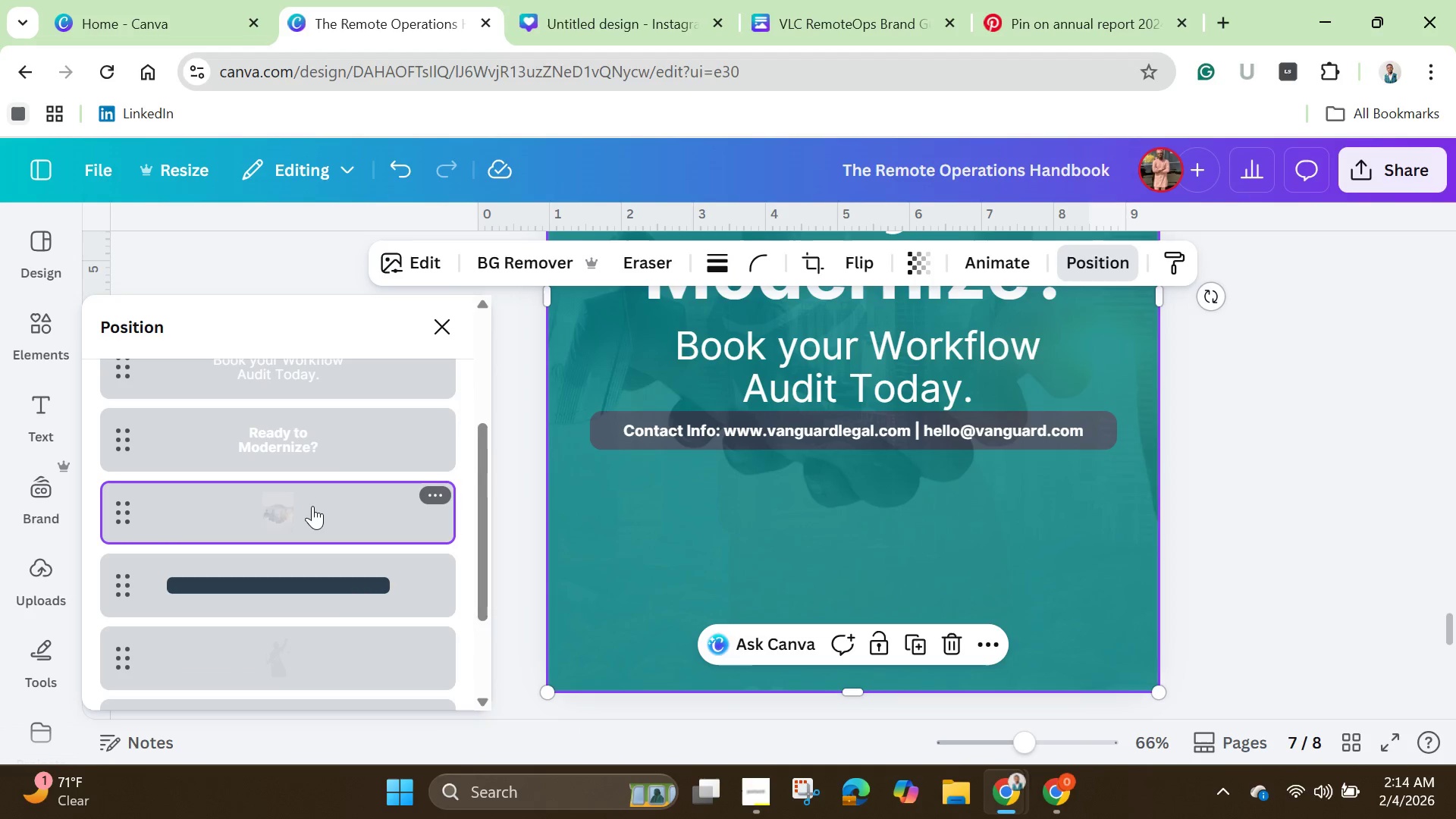 
left_click_drag(start_coordinate=[315, 506], to_coordinate=[315, 561])
 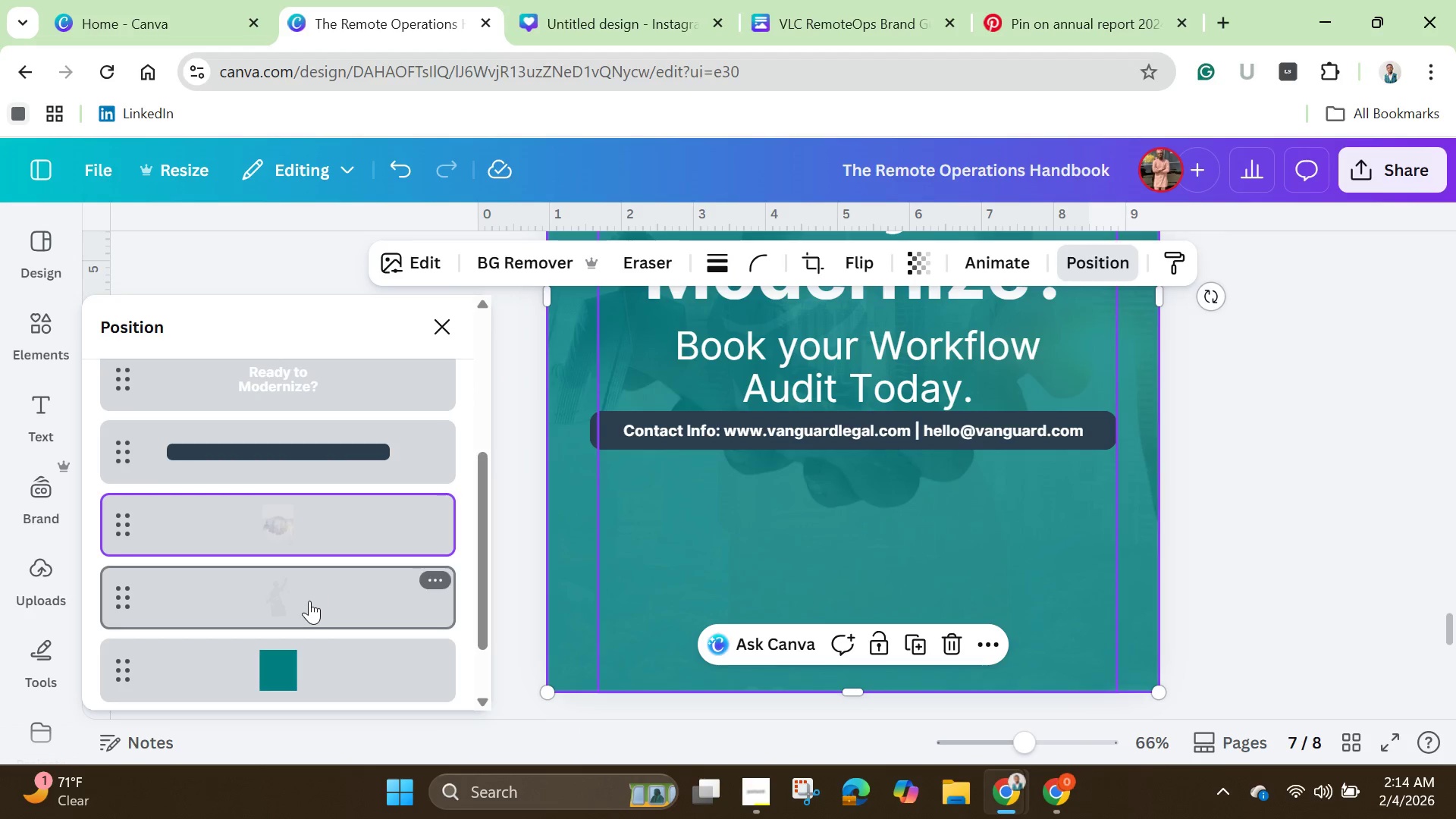 
left_click([309, 601])
 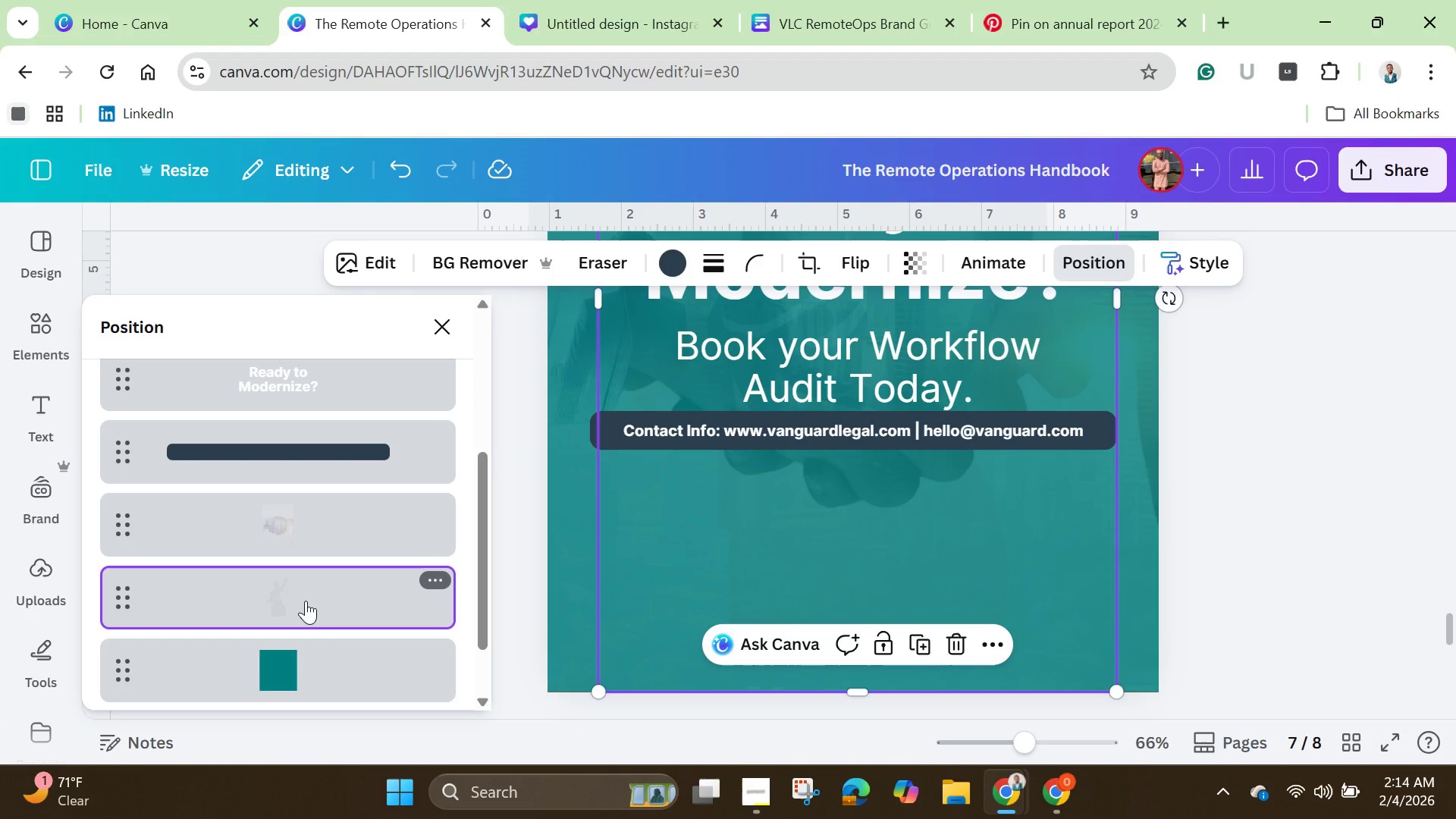 
key(Backspace)
 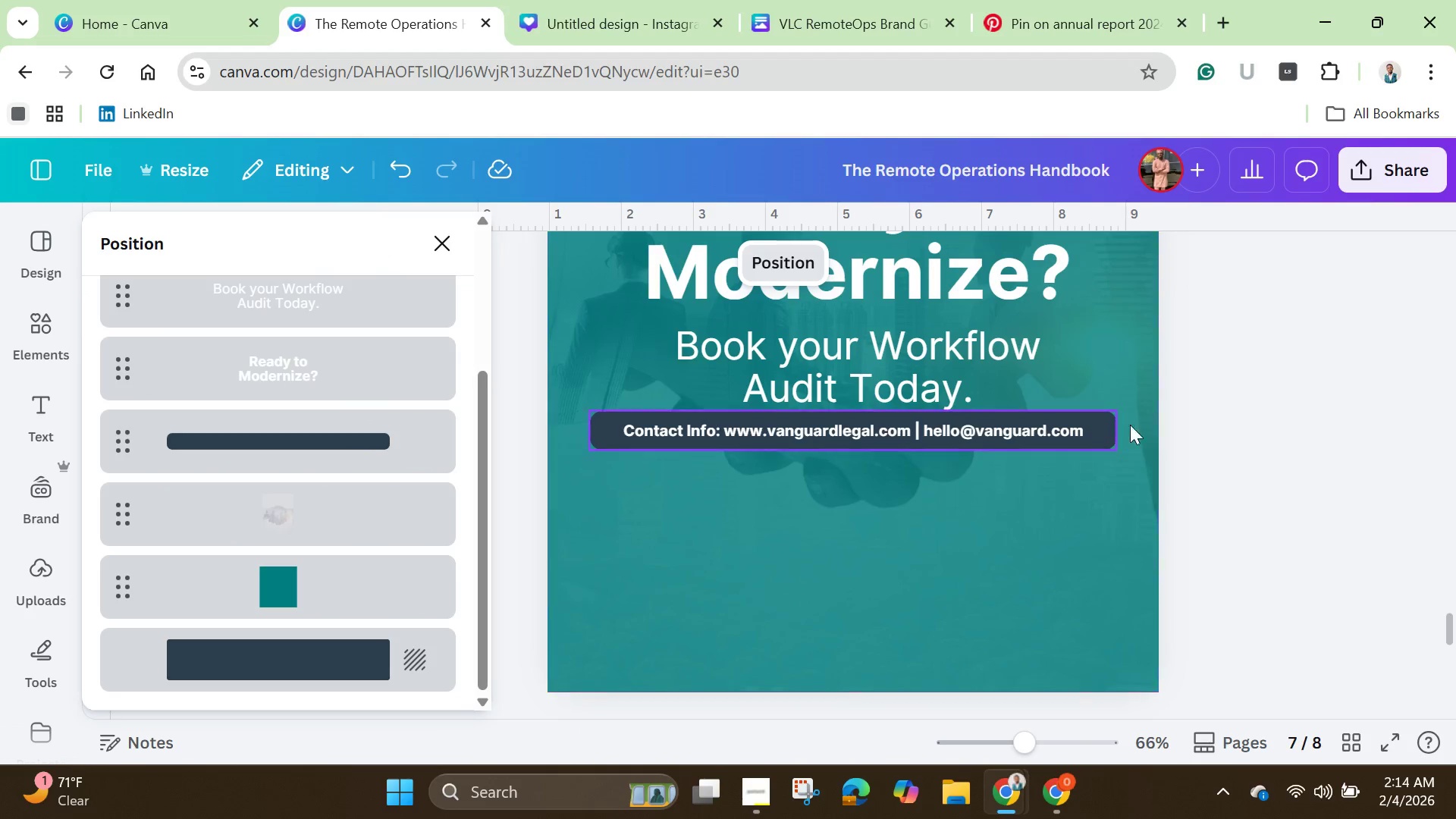 
left_click([1241, 422])
 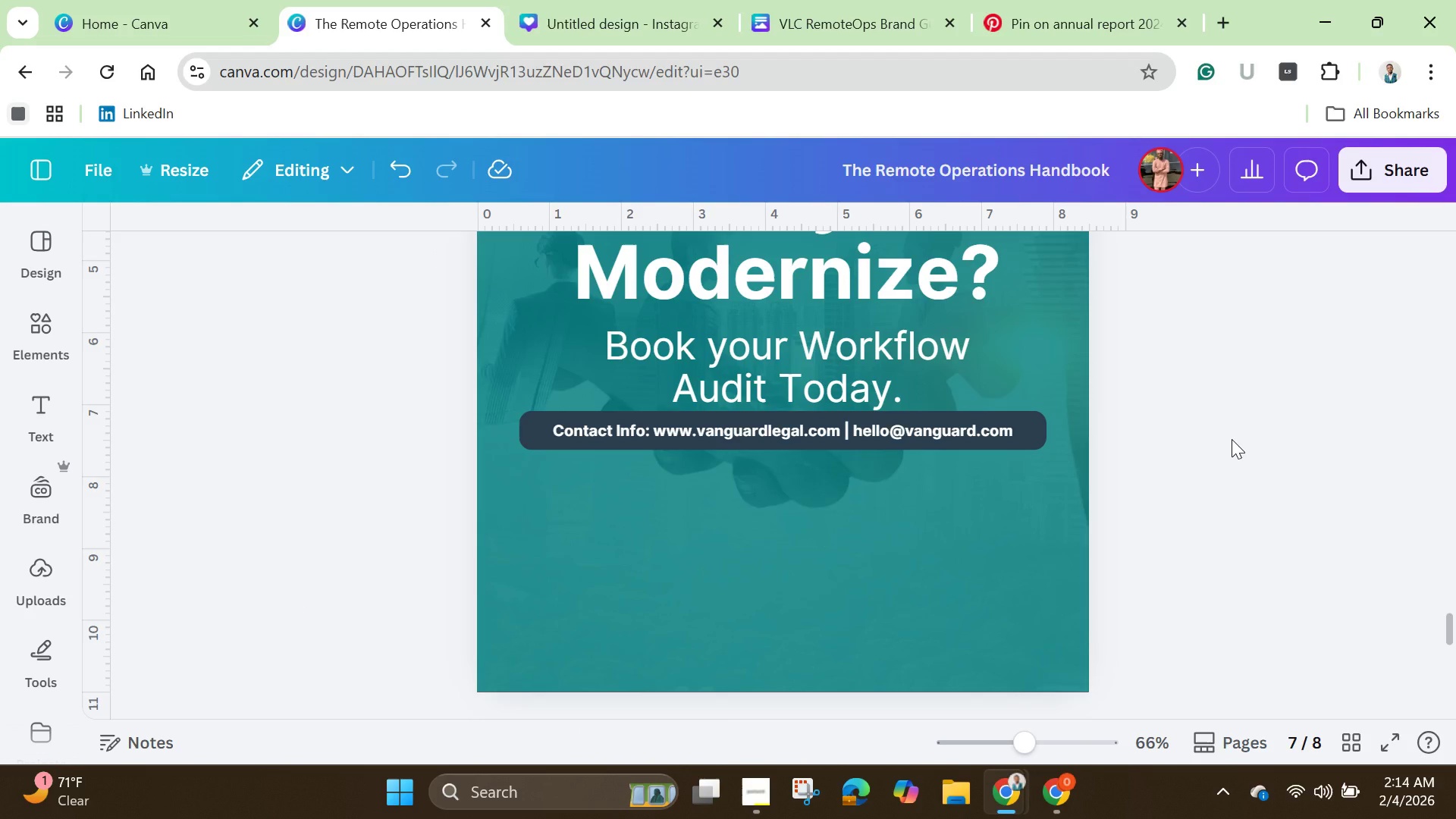 
scroll: coordinate [1232, 439], scroll_direction: up, amount: 1.0
 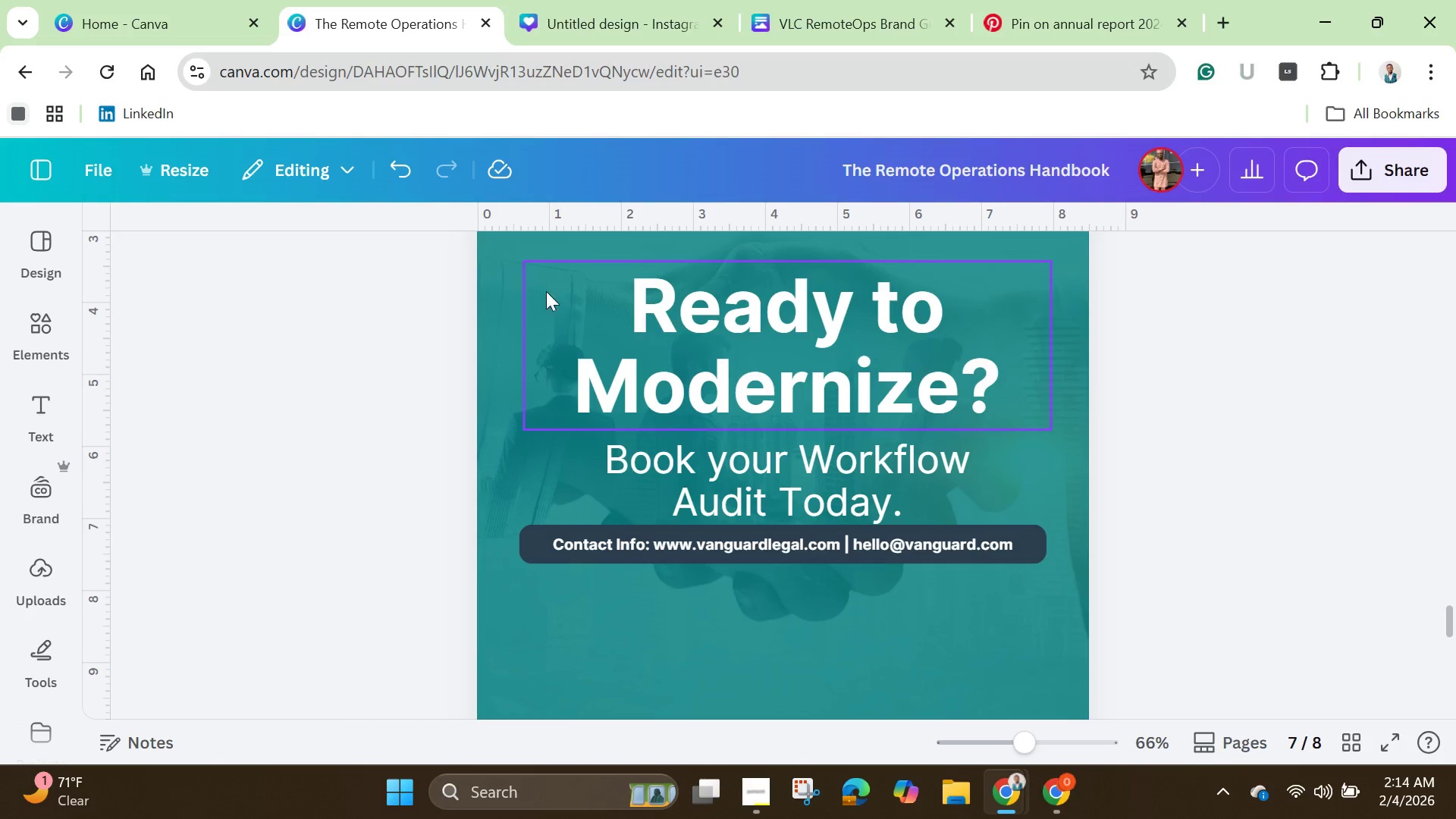 
left_click([609, 352])
 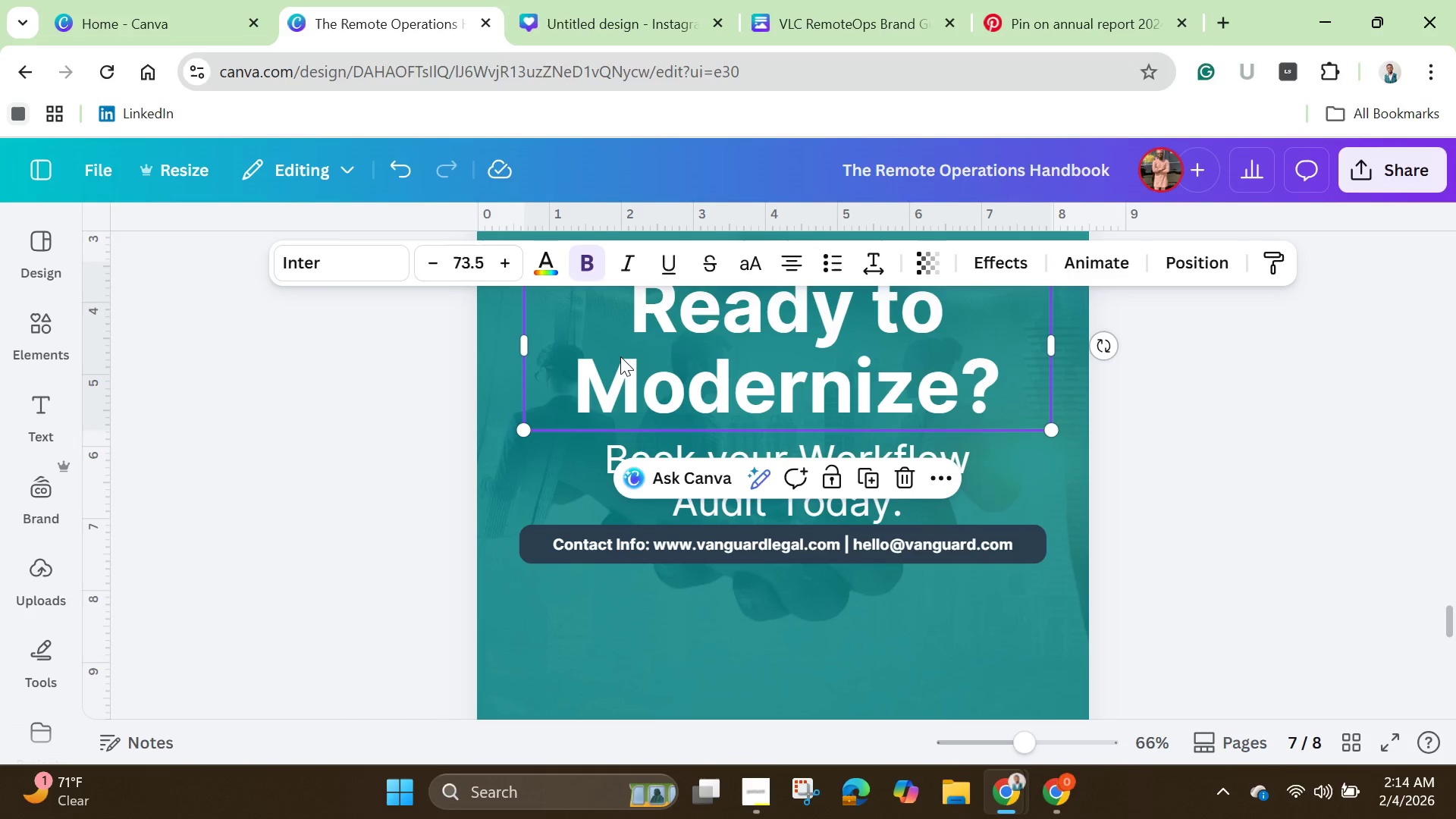 
hold_key(key=ShiftLeft, duration=1.51)
left_click([808, 448])
 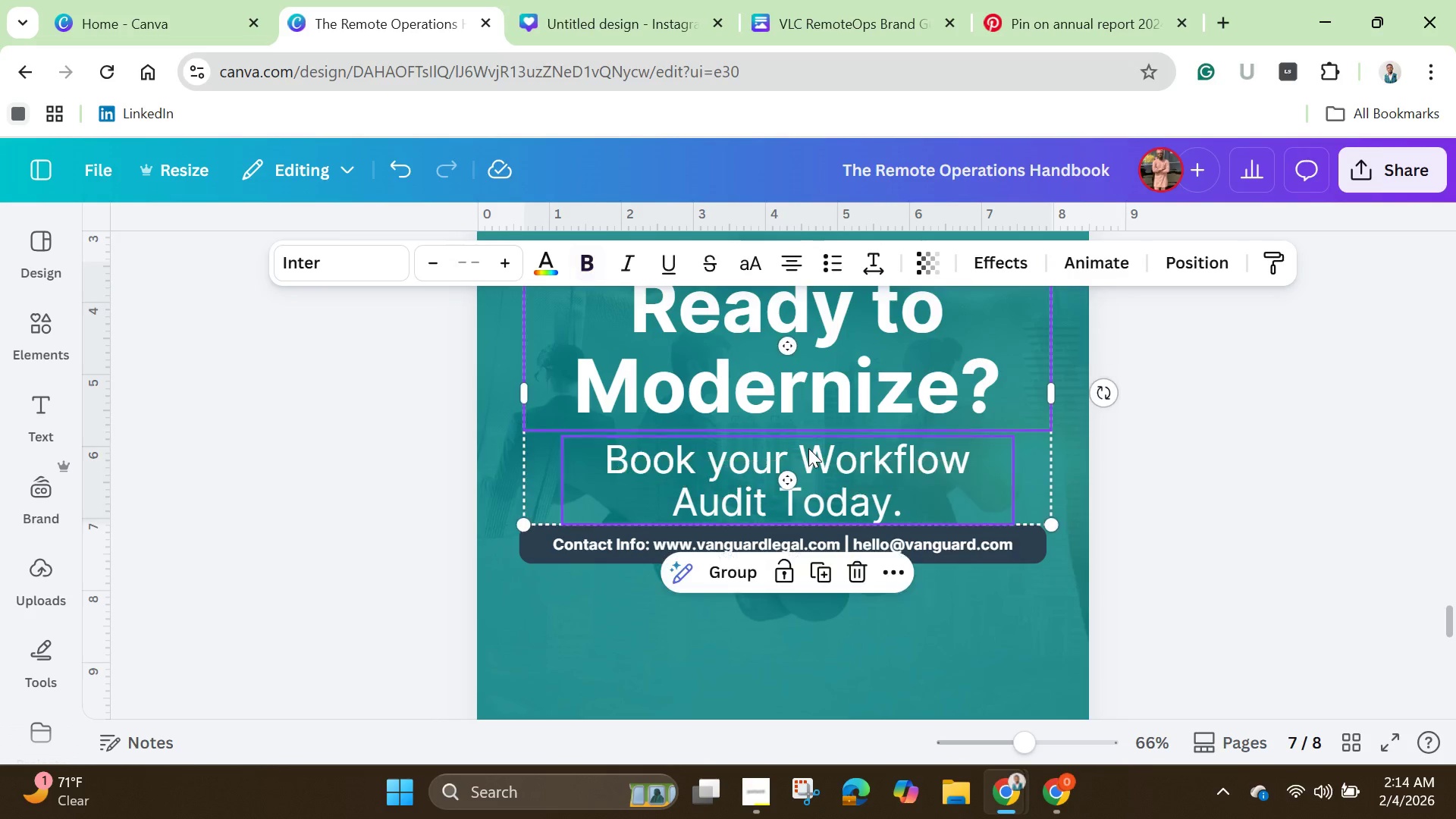 
hold_key(key=ShiftLeft, duration=1.52)
left_click([538, 555])
 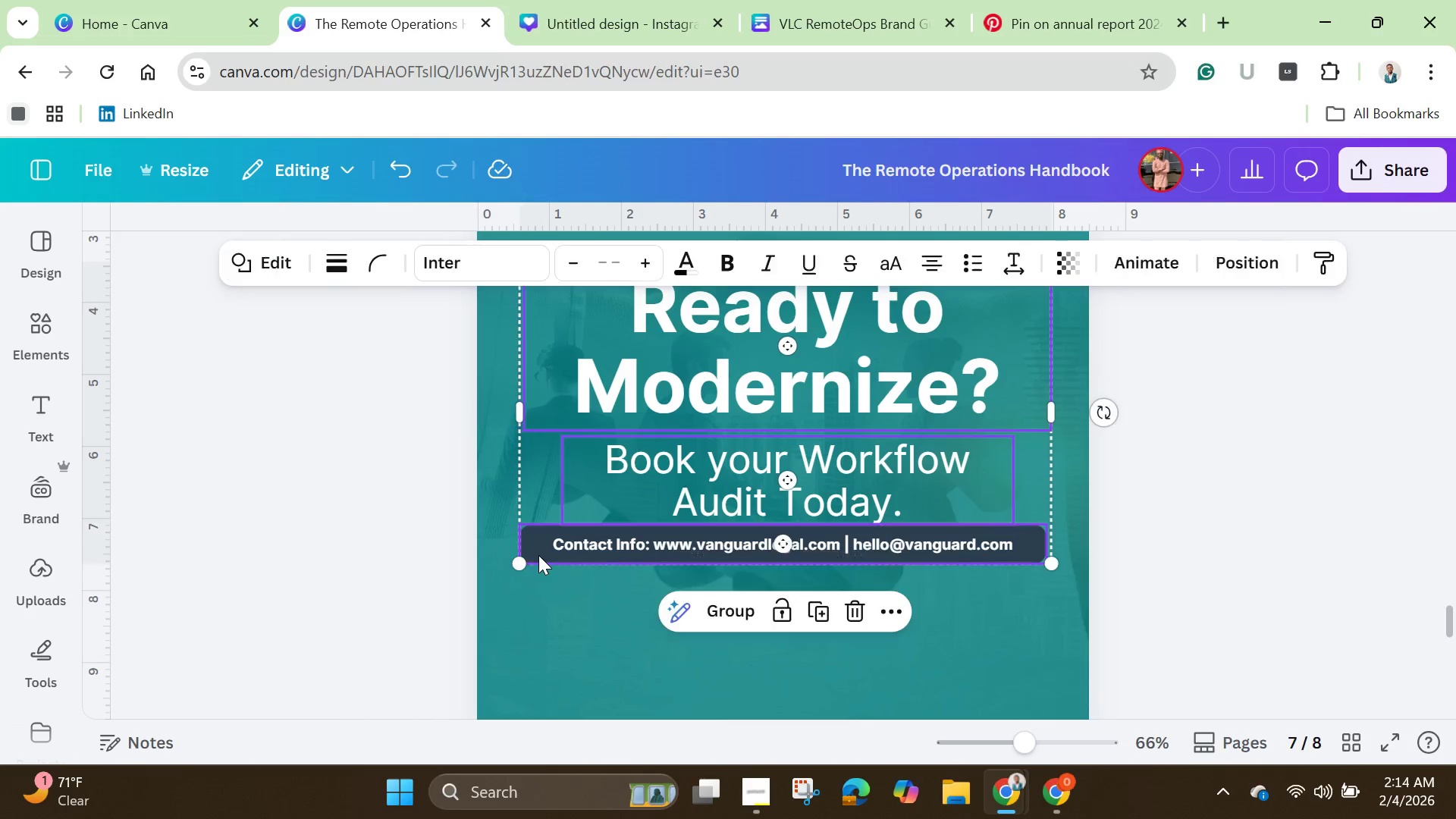 
hold_key(key=ShiftLeft, duration=1.08)
left_click([579, 549])
 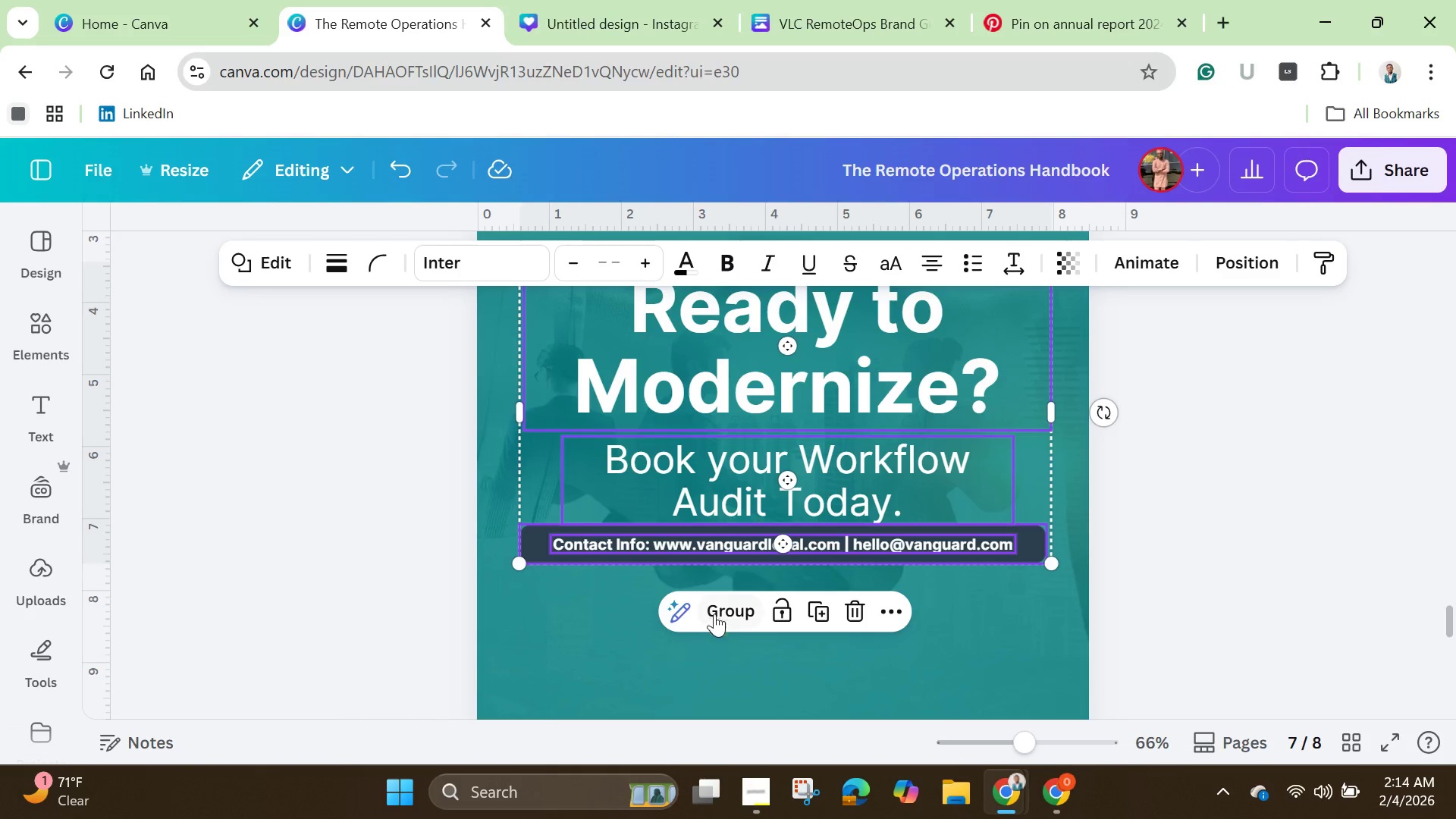 
left_click([731, 616])
 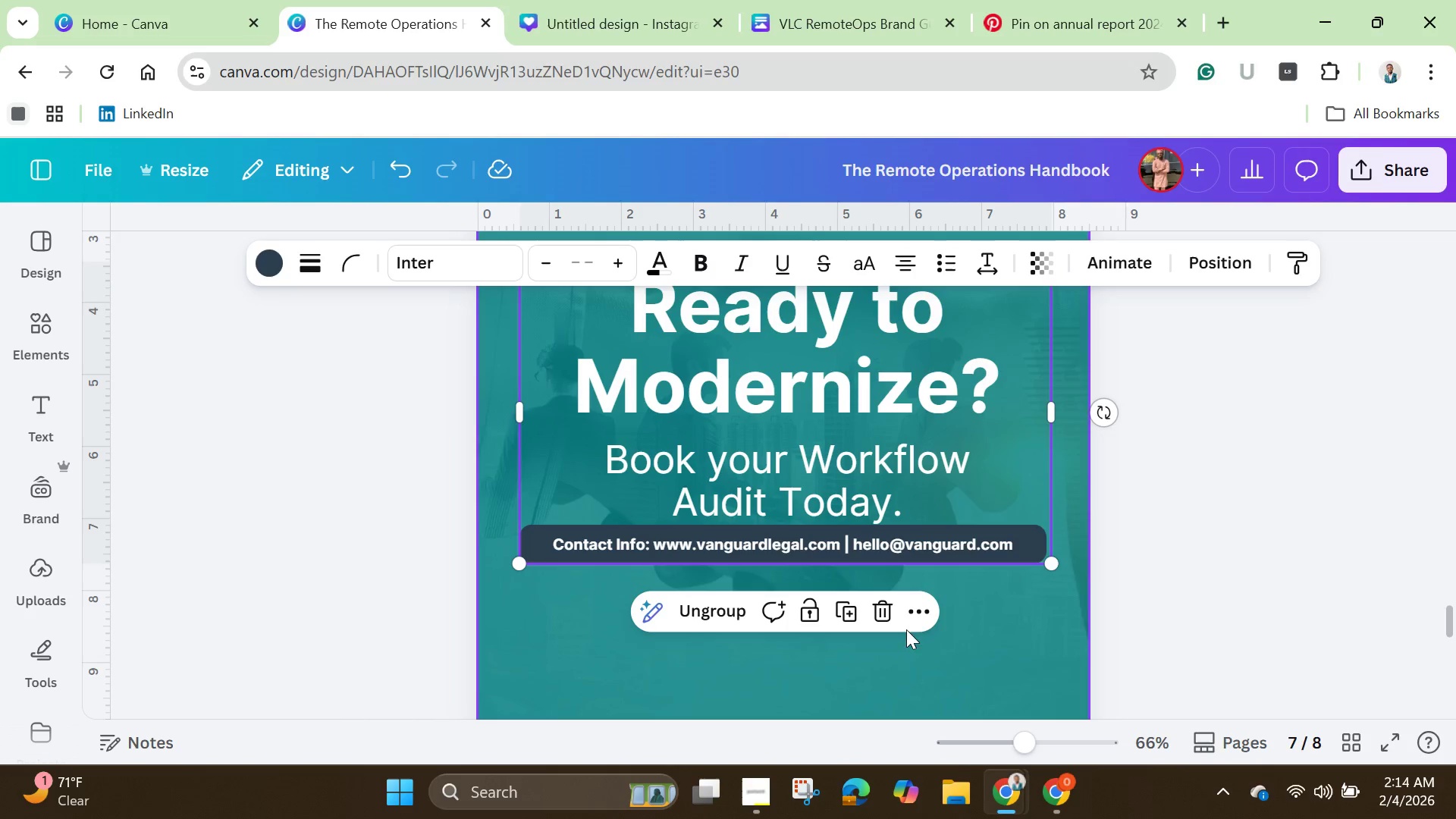 
left_click_drag(start_coordinate=[849, 409], to_coordinate=[866, 409])
 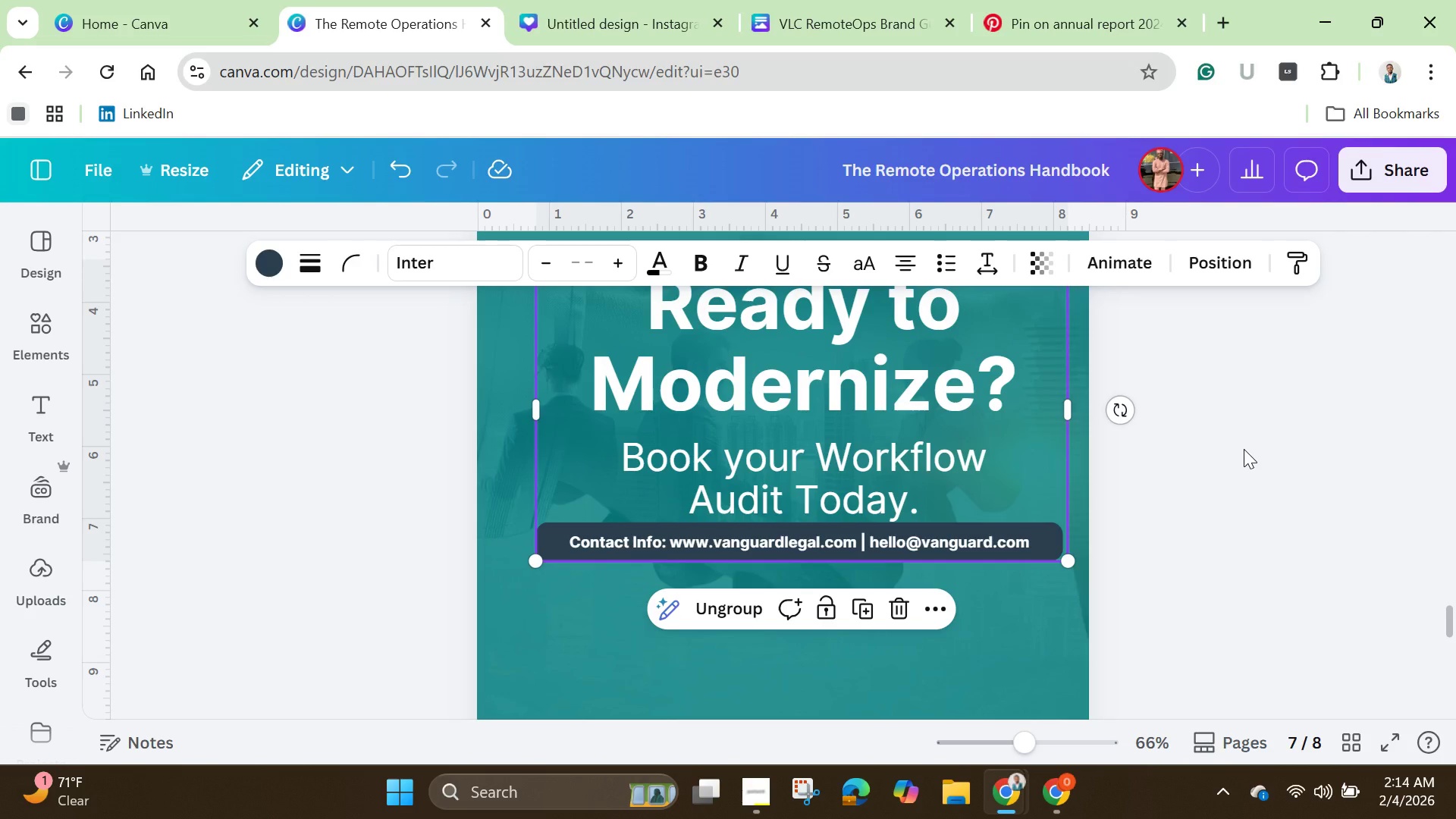 
left_click([1244, 449])
 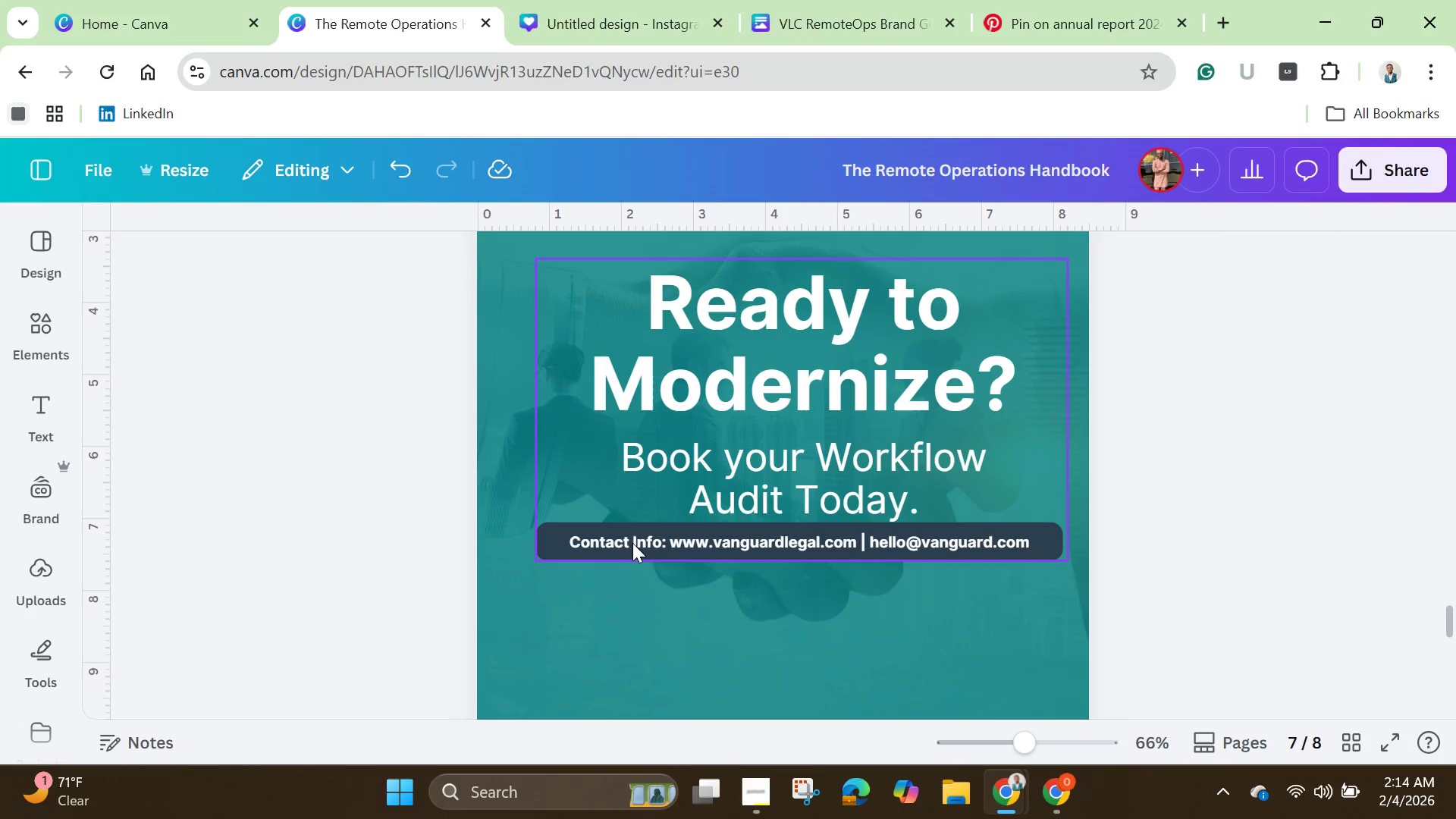 
left_click([631, 542])
 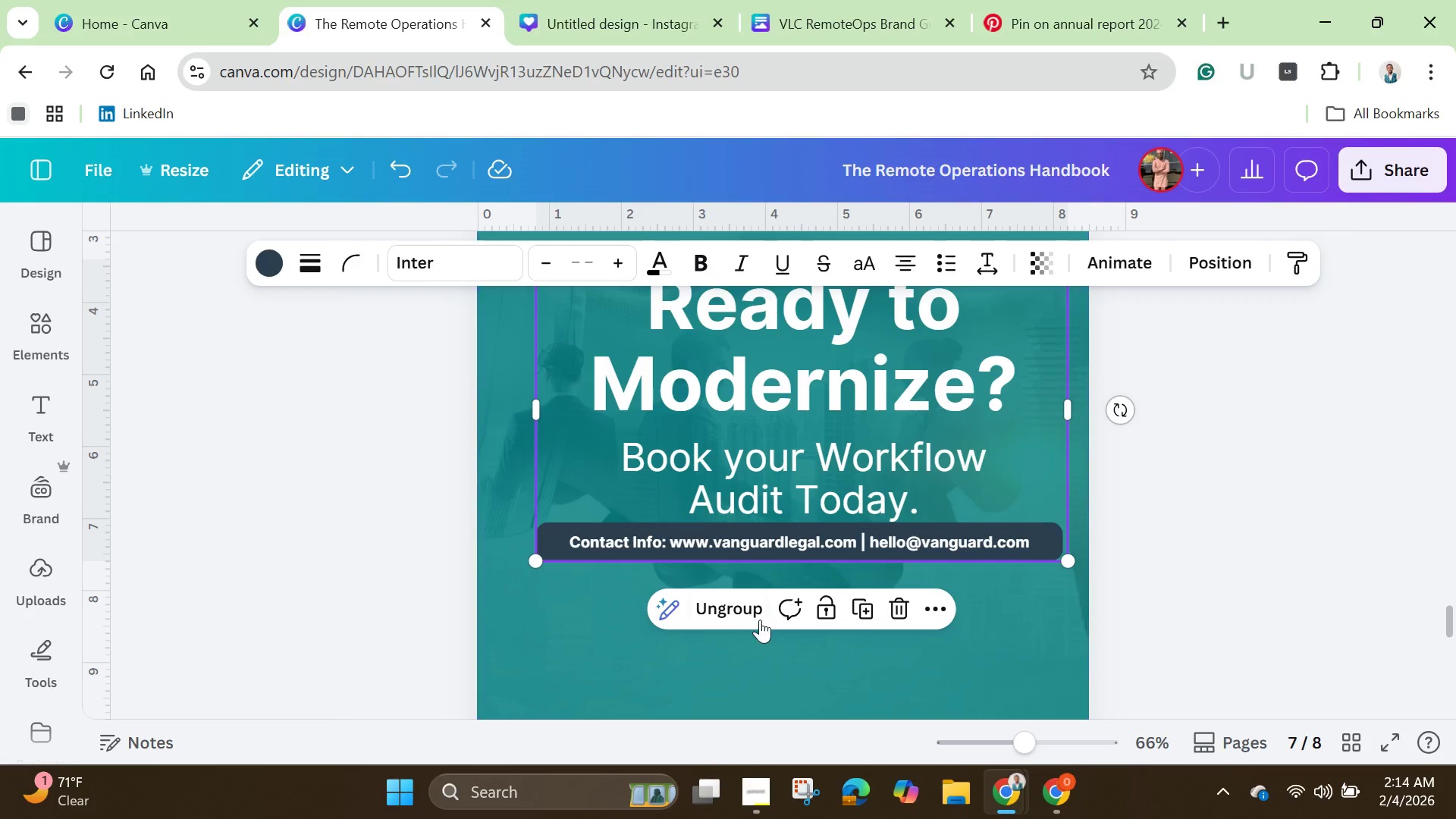 
left_click([737, 603])
 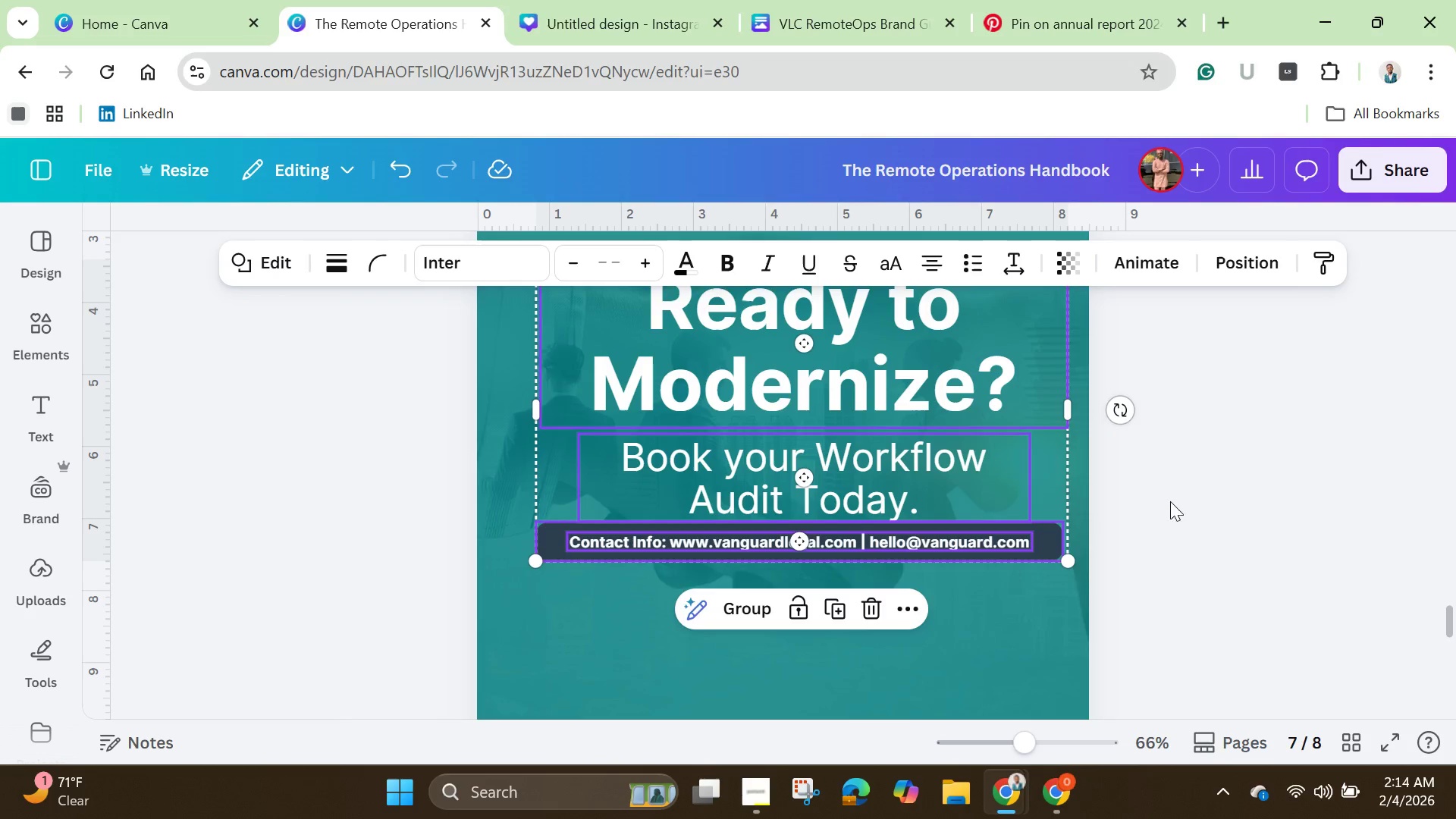 
left_click([1188, 491])
 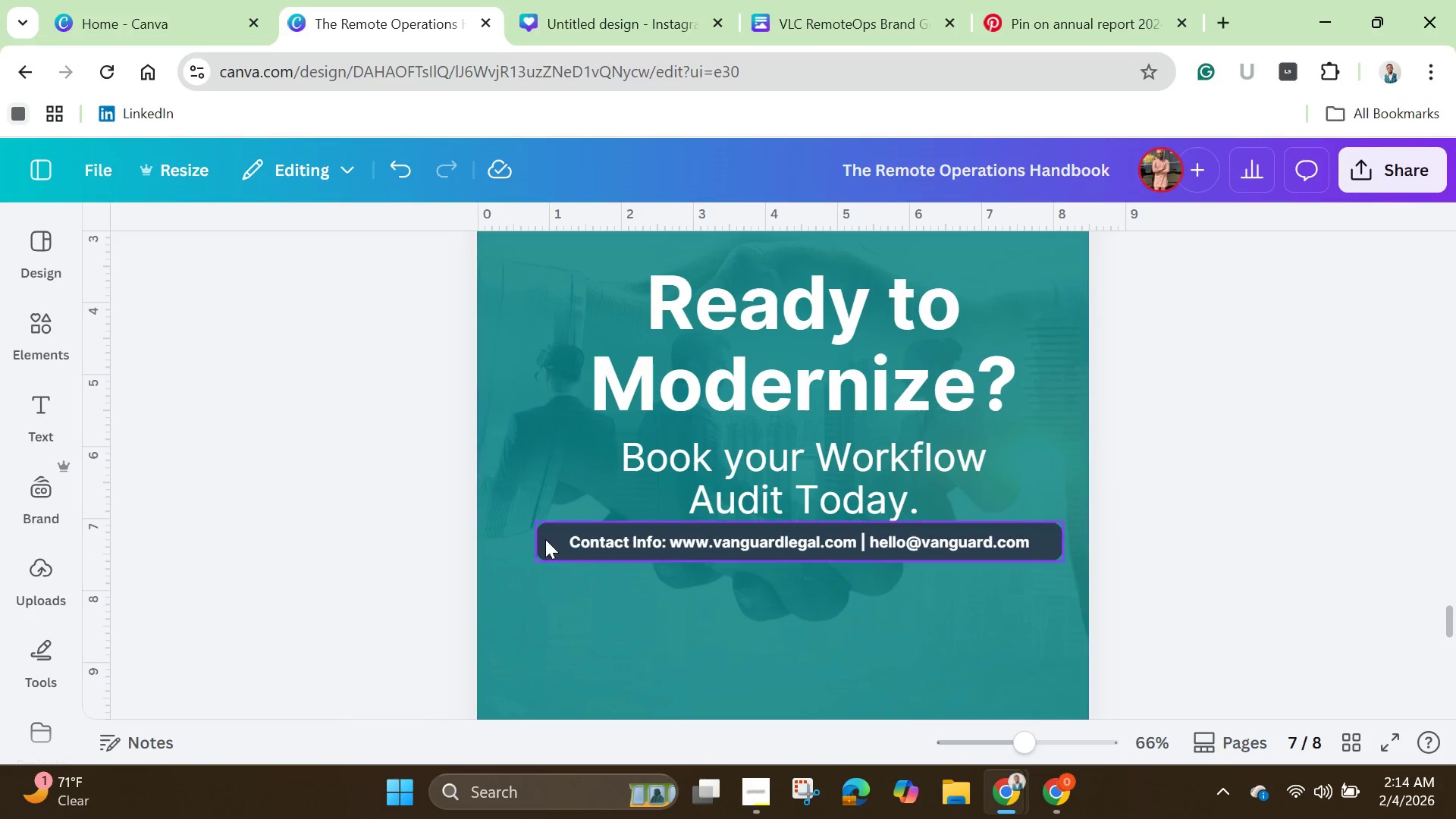 
left_click([543, 534])
 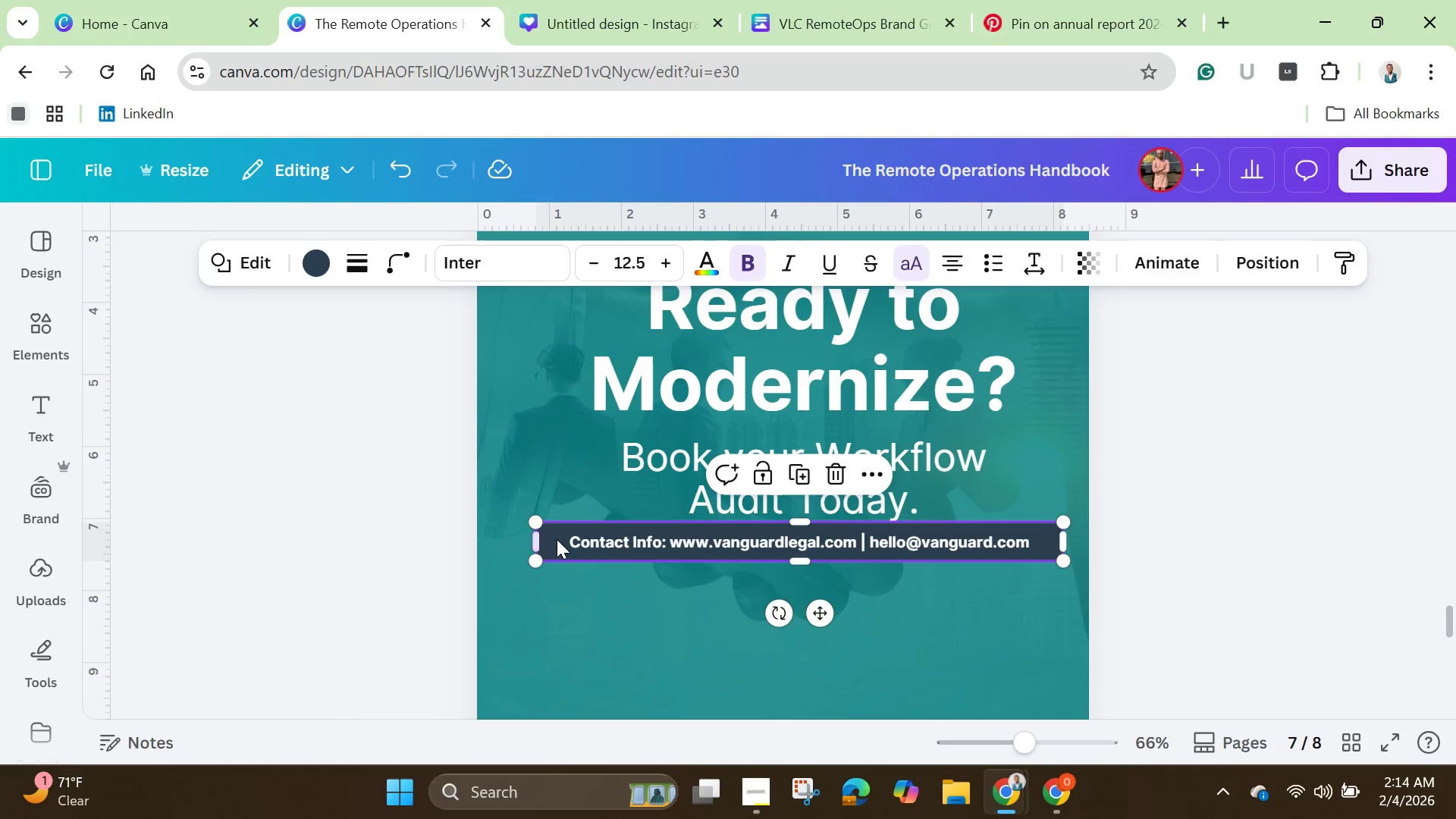 
hold_key(key=ShiftLeft, duration=0.75)
left_click([651, 539])
 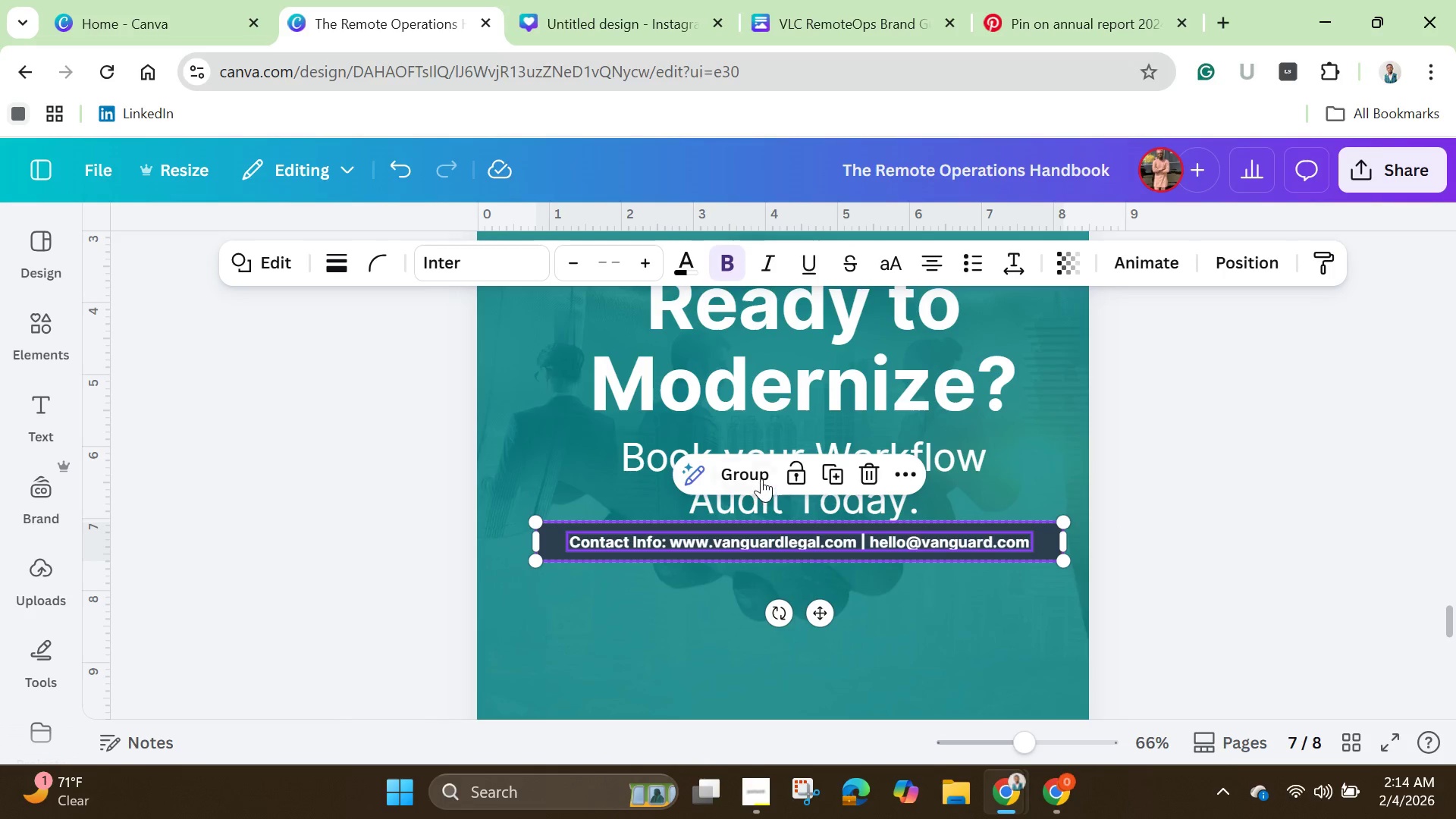 
left_click([758, 474])
 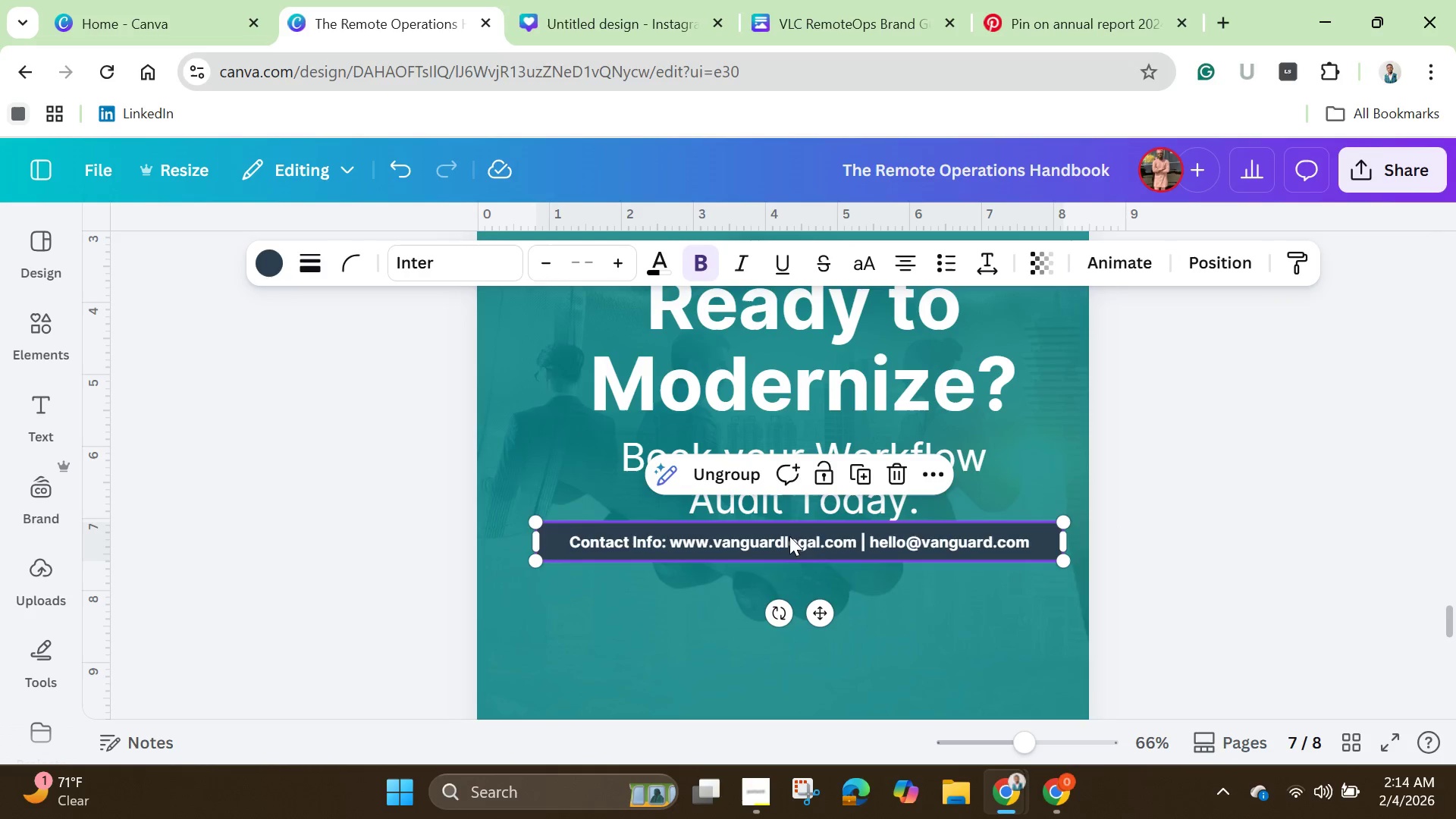 
left_click_drag(start_coordinate=[789, 536], to_coordinate=[774, 677])
 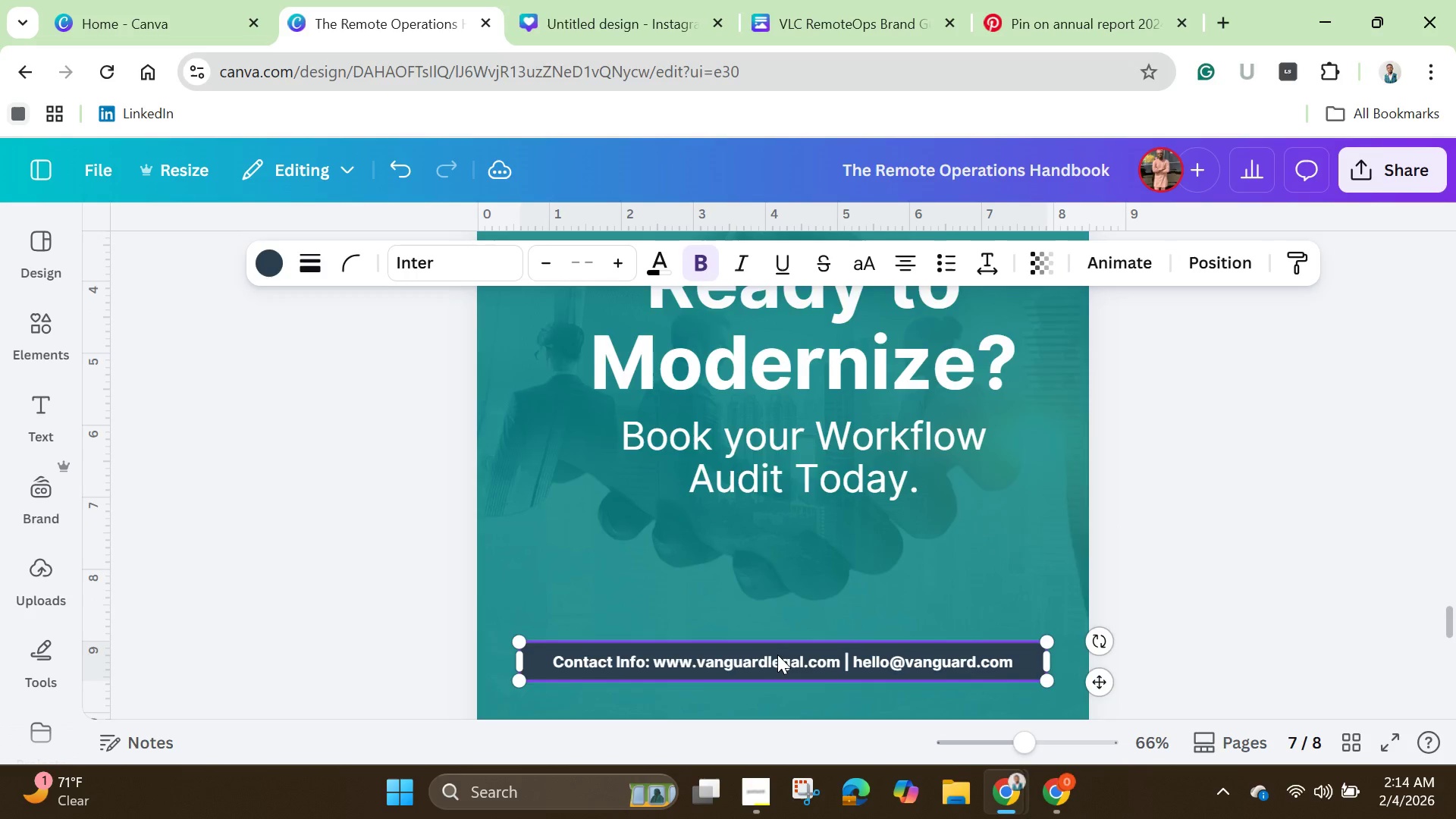 
scroll: coordinate [777, 654], scroll_direction: down, amount: 2.0
 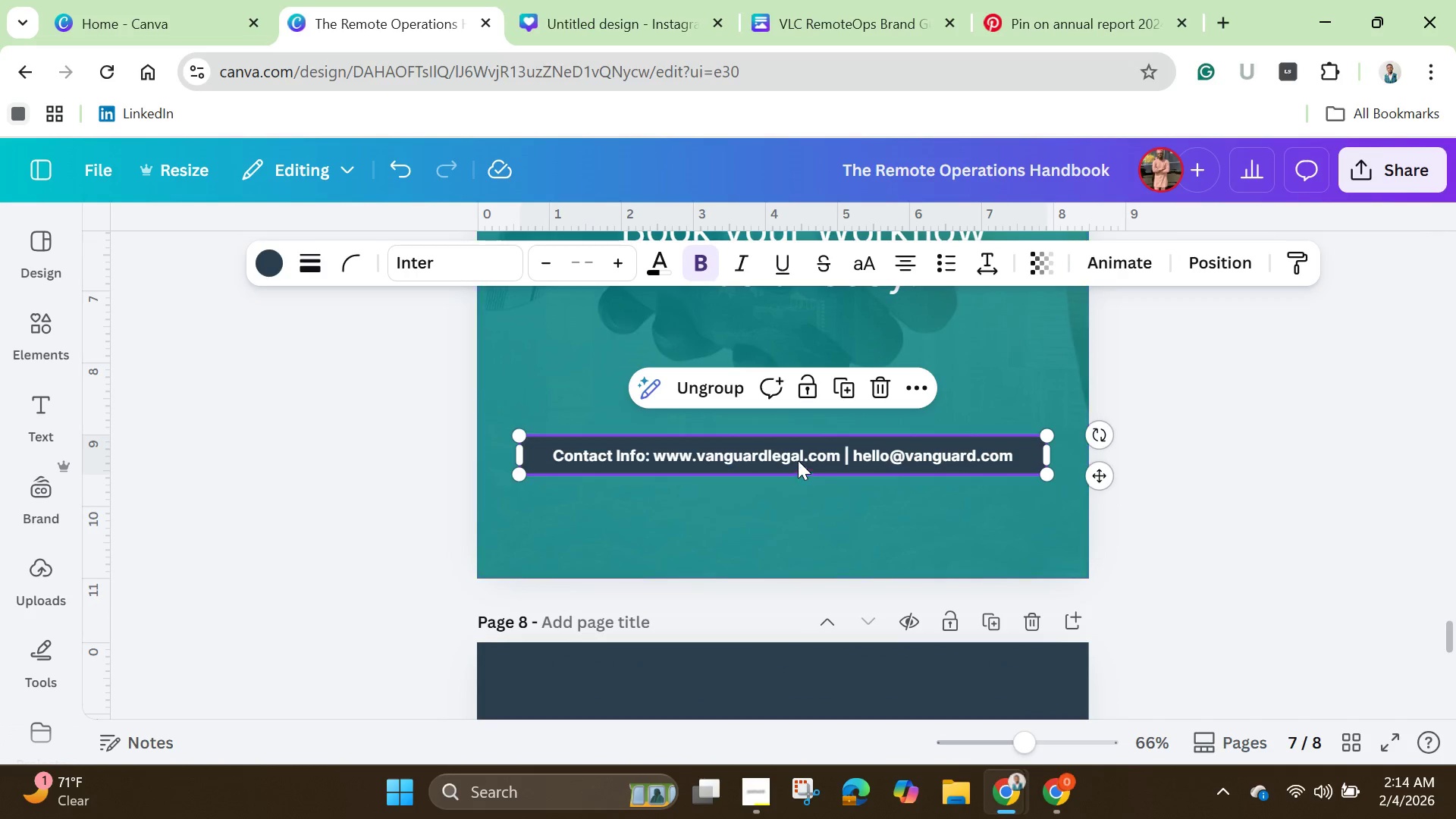 
left_click_drag(start_coordinate=[798, 454], to_coordinate=[802, 494])
 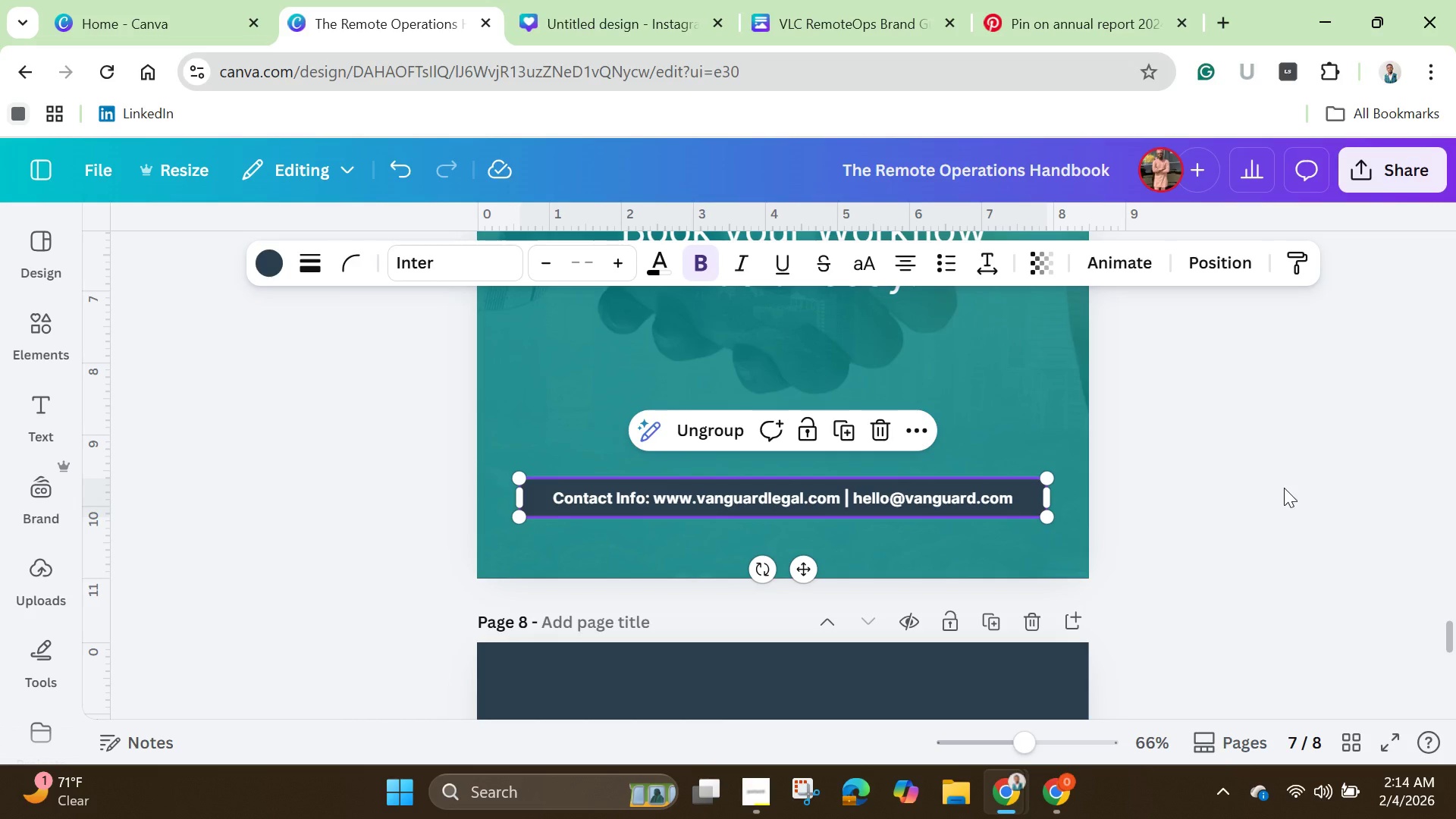 
left_click([1271, 489])
 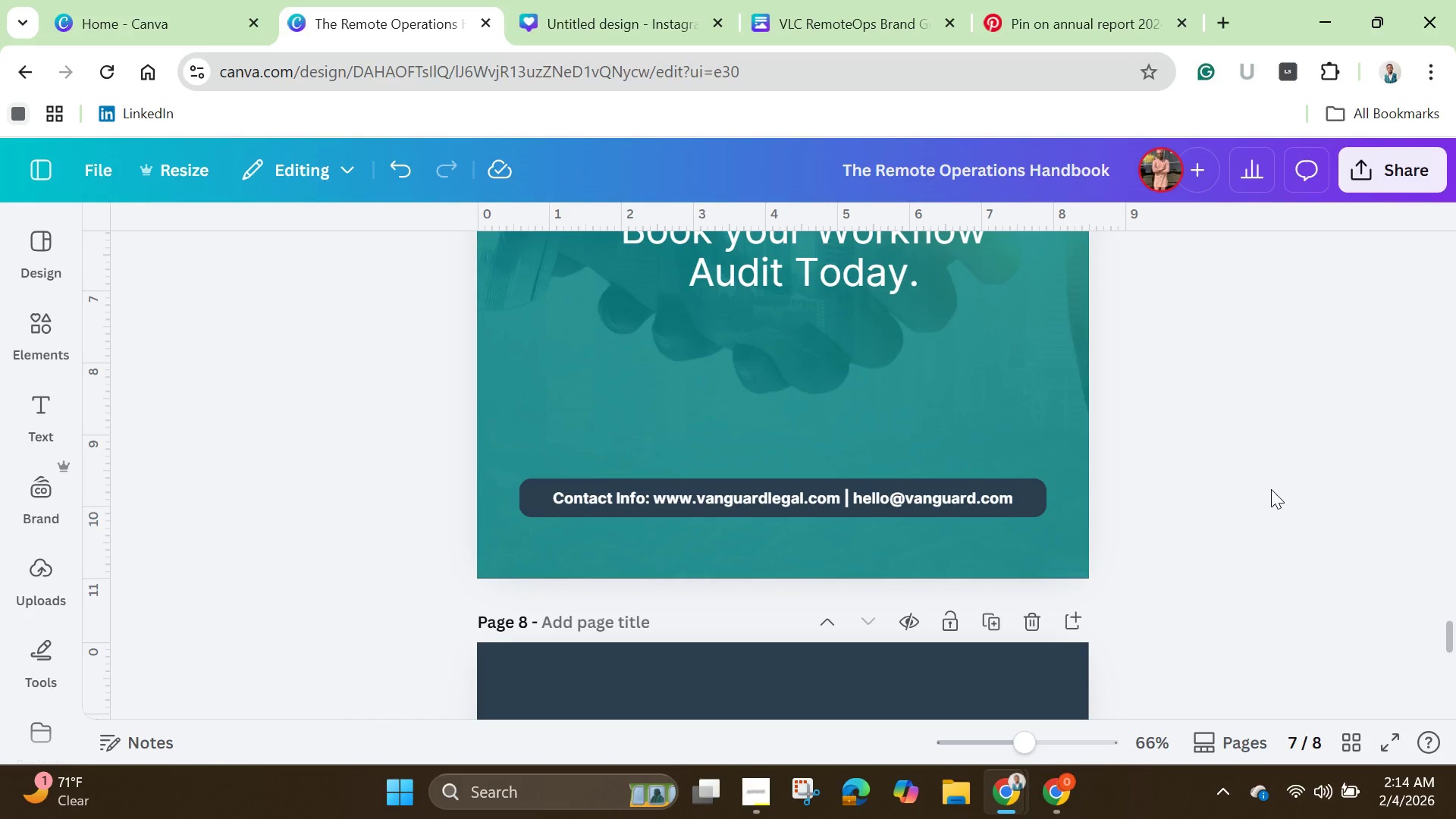 
scroll: coordinate [1269, 488], scroll_direction: up, amount: 4.0
 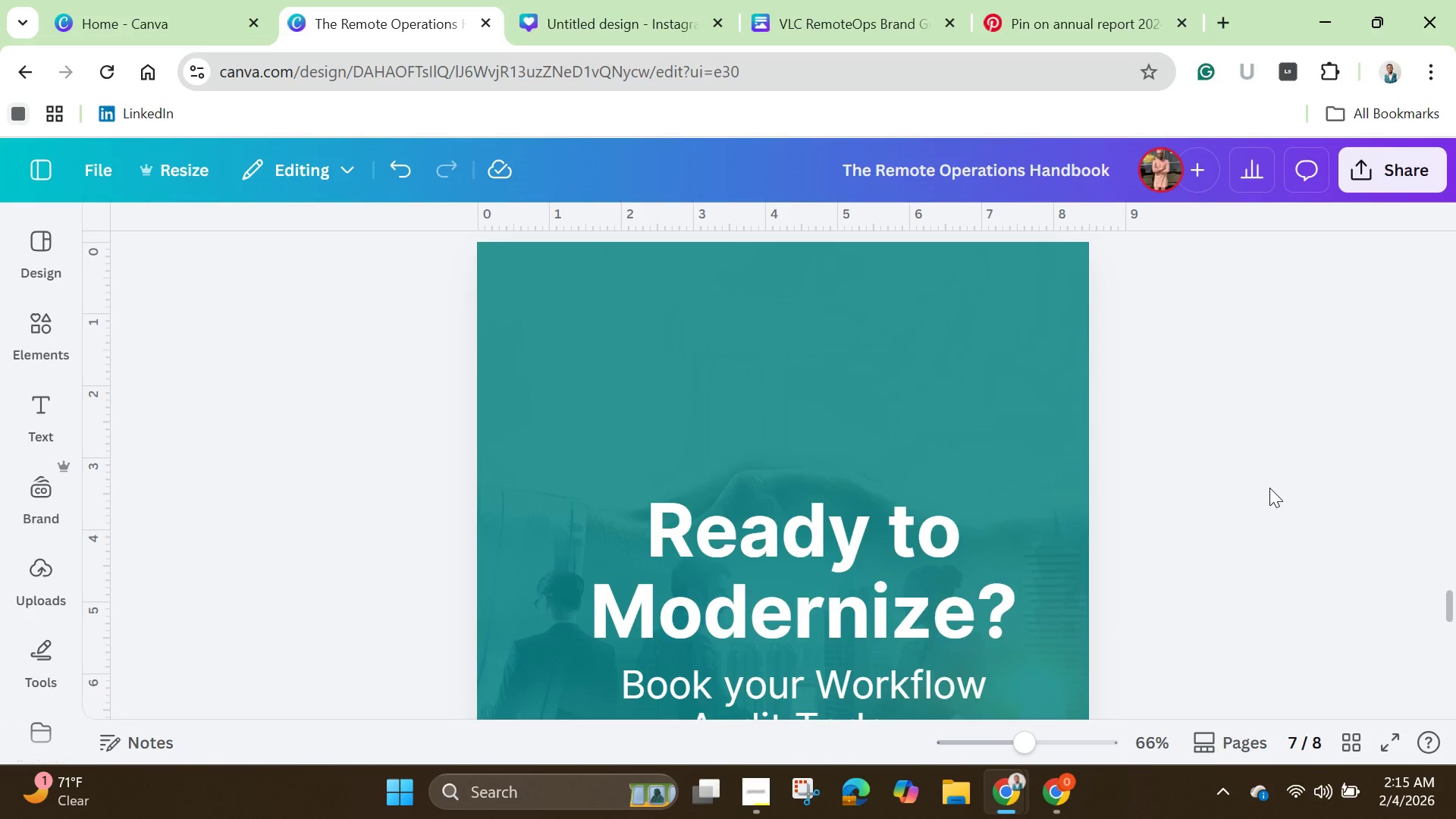 
scroll: coordinate [1269, 488], scroll_direction: down, amount: 2.0
 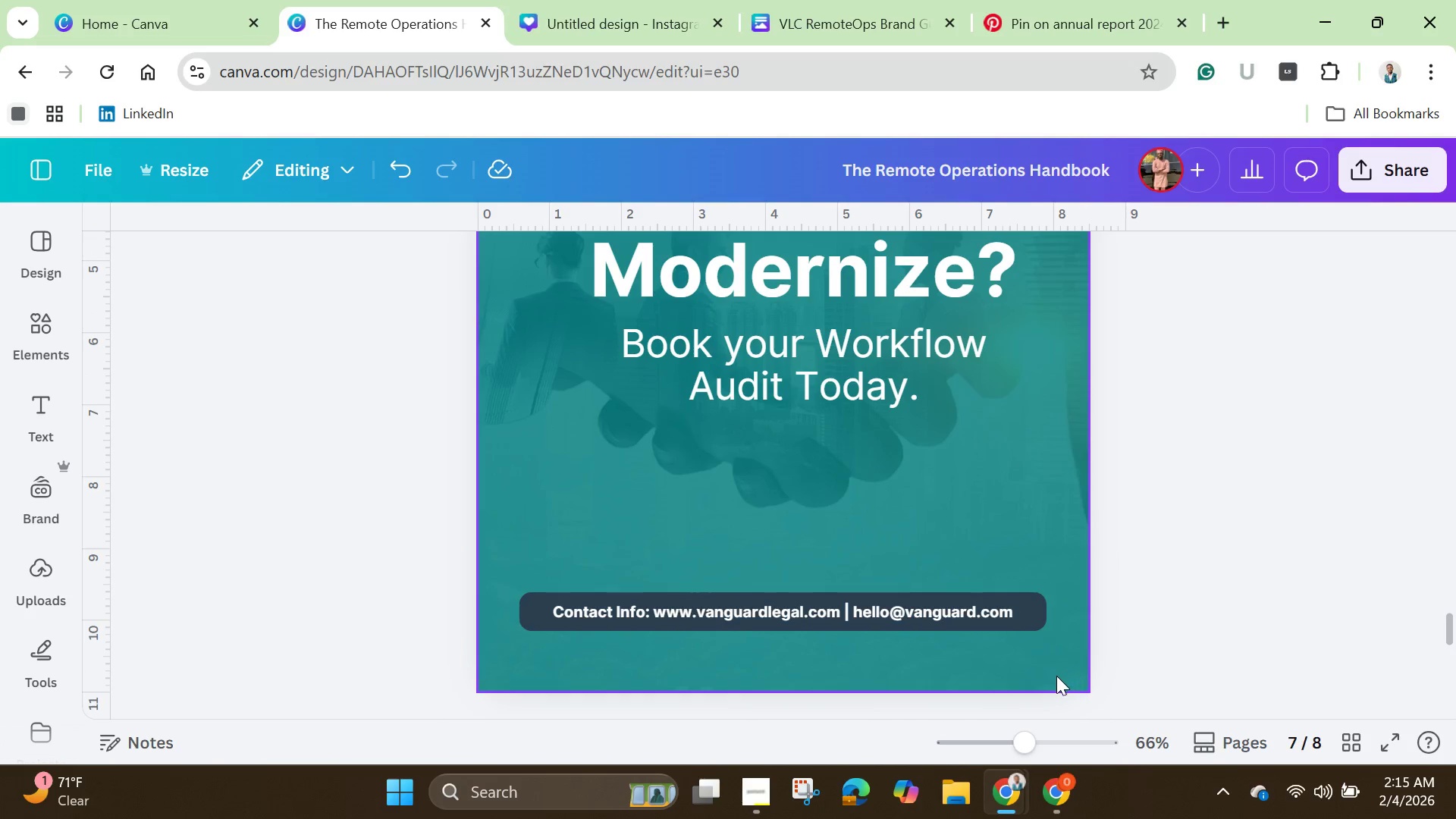 
left_click_drag(start_coordinate=[1021, 746], to_coordinate=[989, 742])
 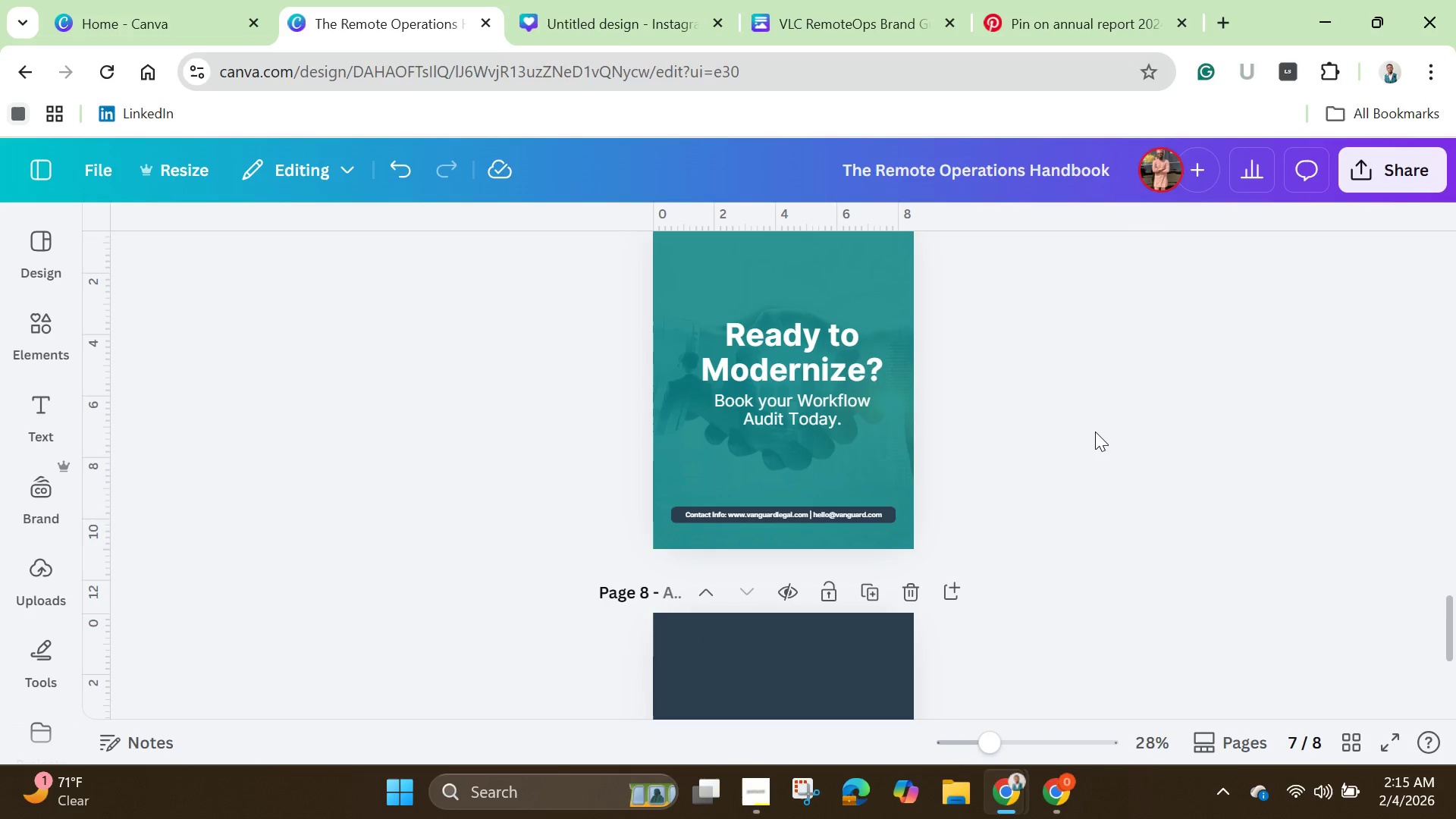 
left_click([1095, 431])
 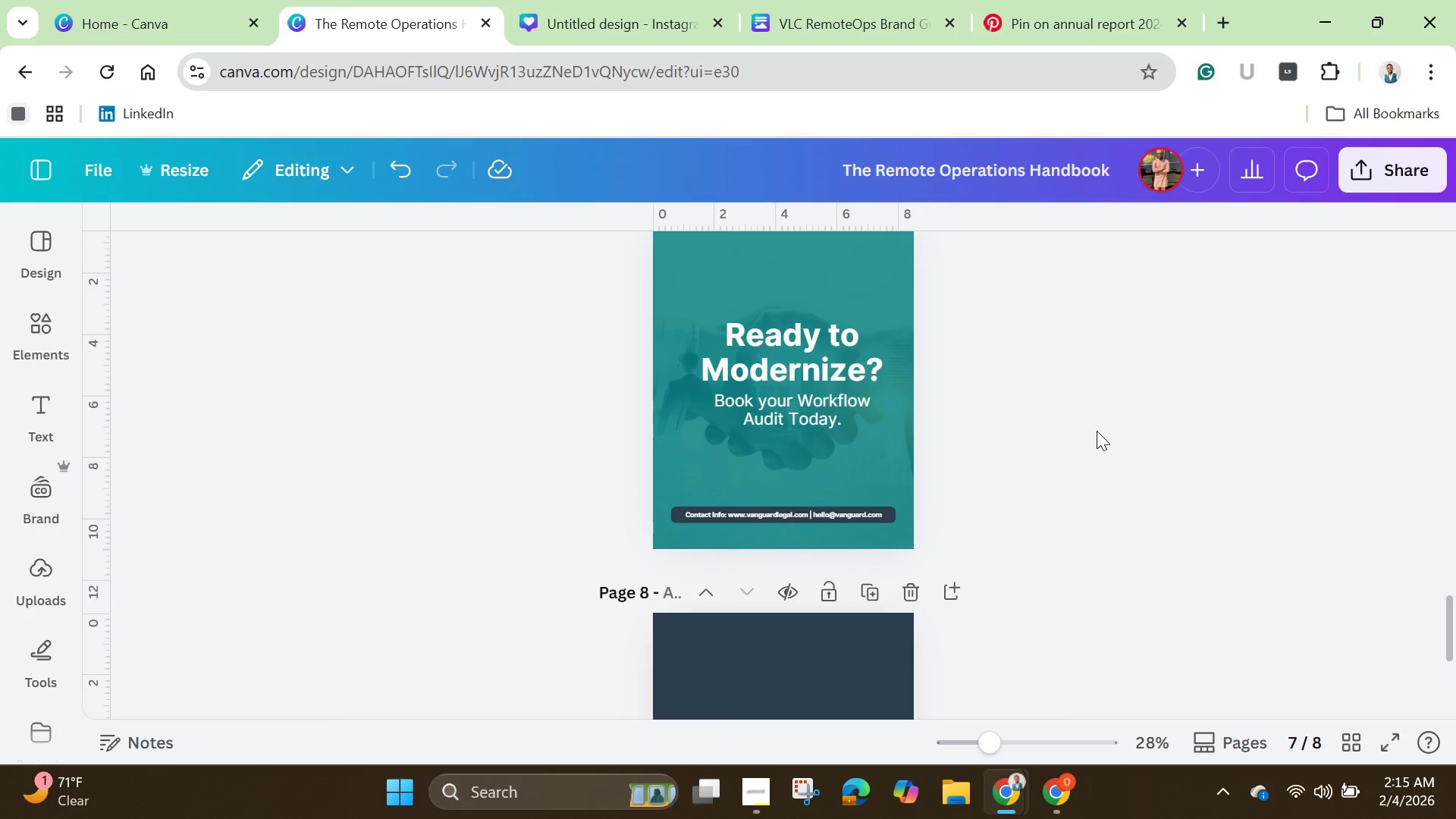 
scroll: coordinate [1091, 441], scroll_direction: down, amount: 6.0
 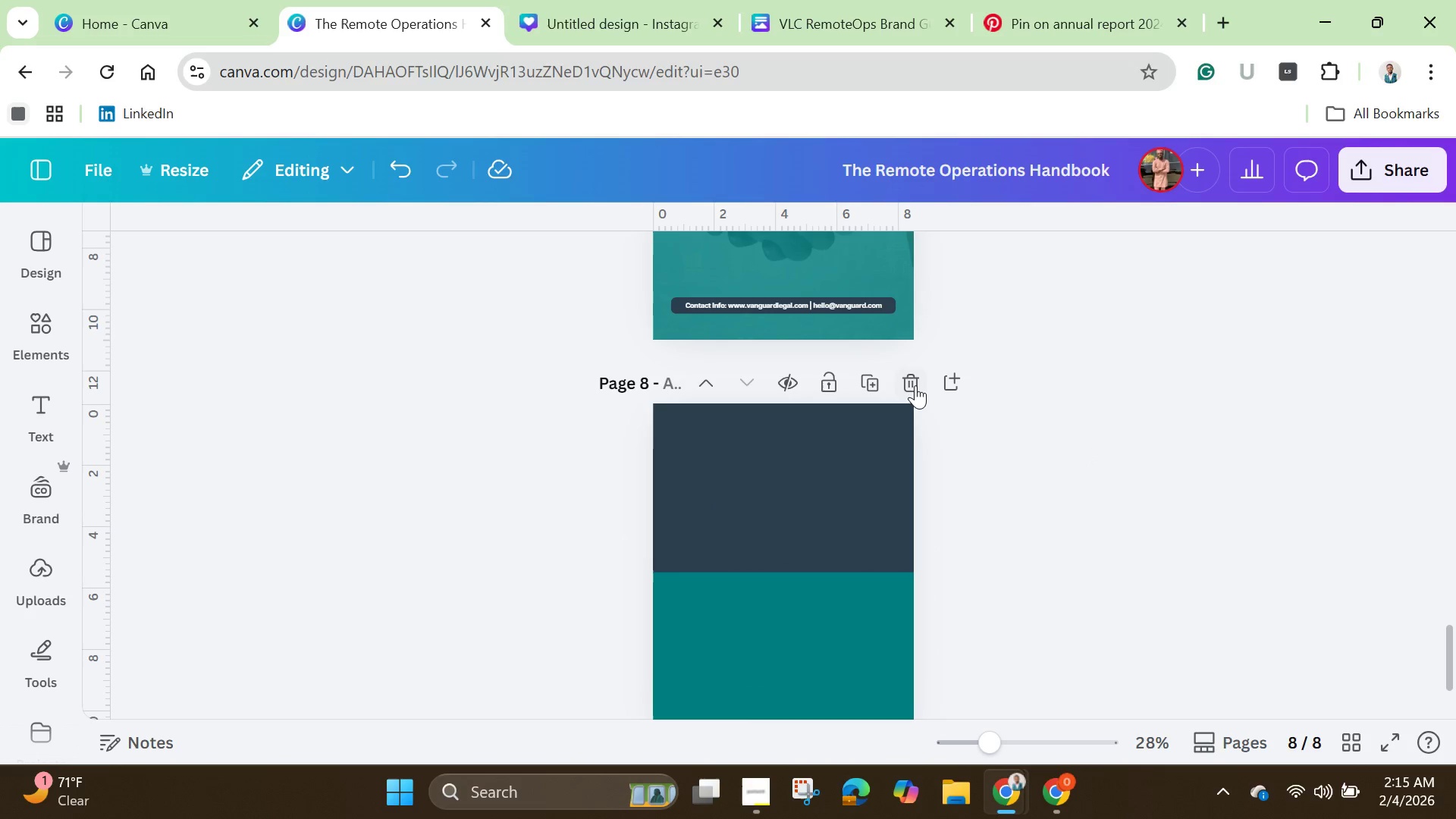 
left_click([914, 382])
 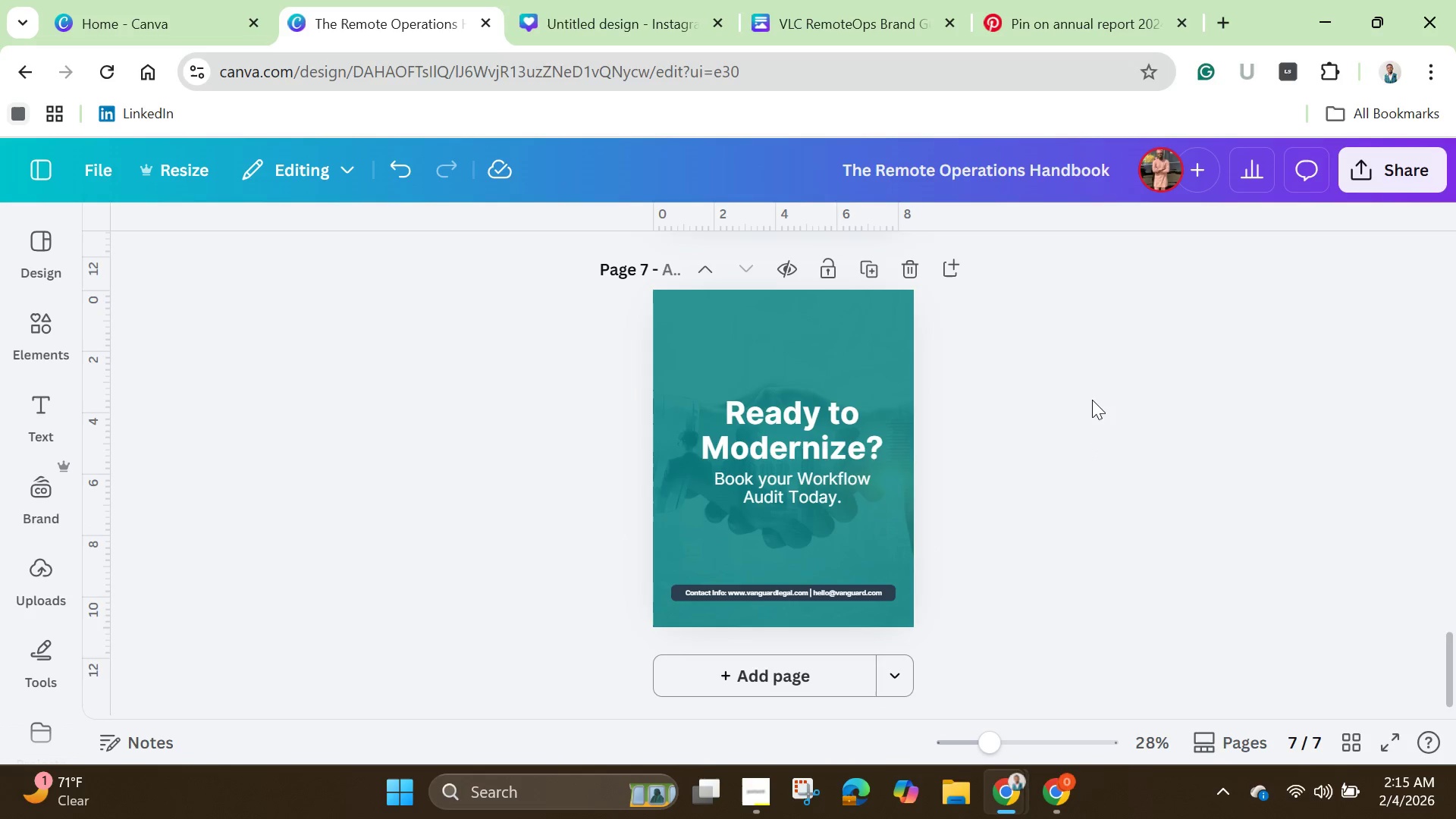 
scroll: coordinate [1093, 398], scroll_direction: up, amount: 2.0
 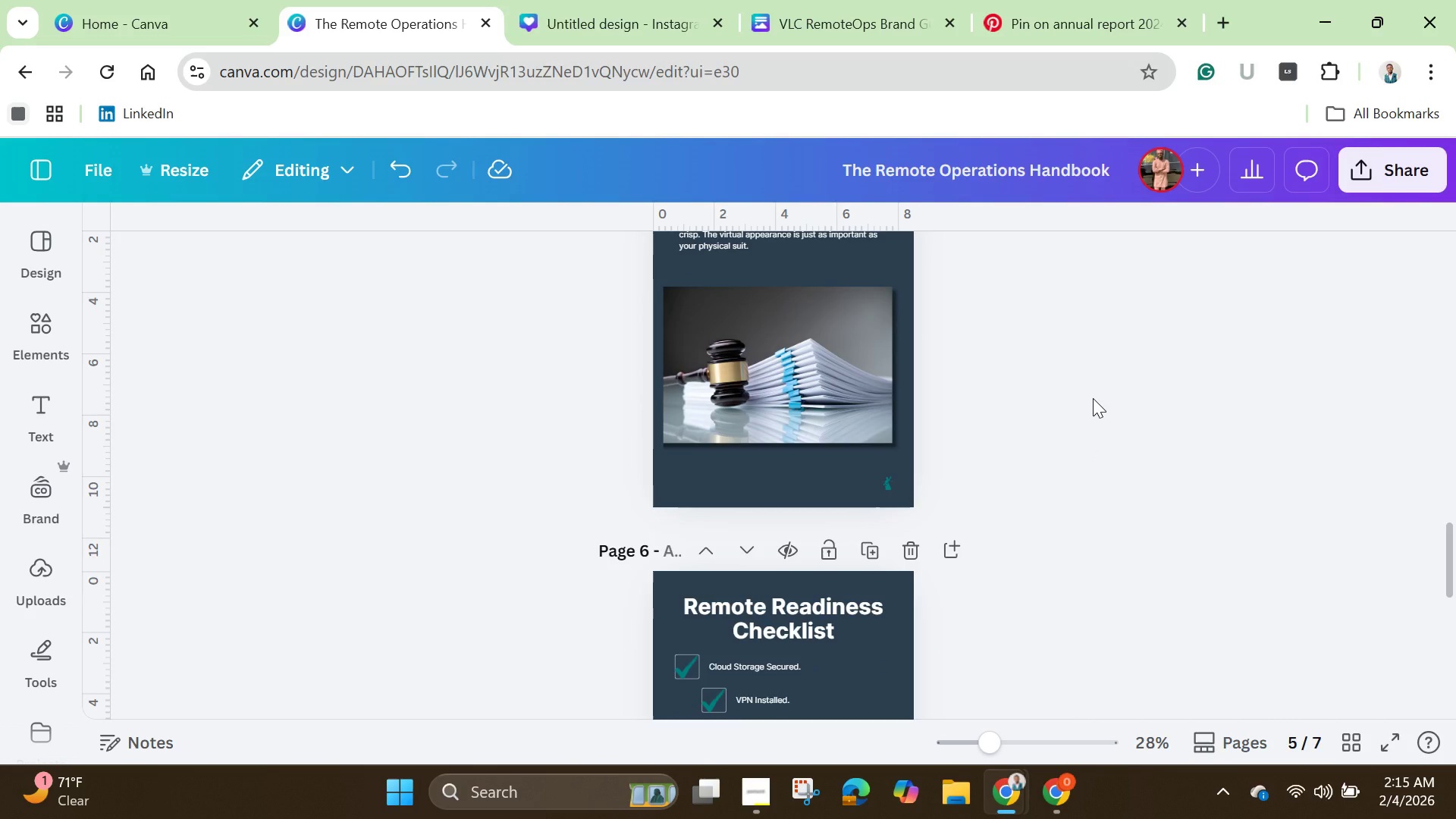 
scroll: coordinate [1093, 398], scroll_direction: down, amount: 2.0
 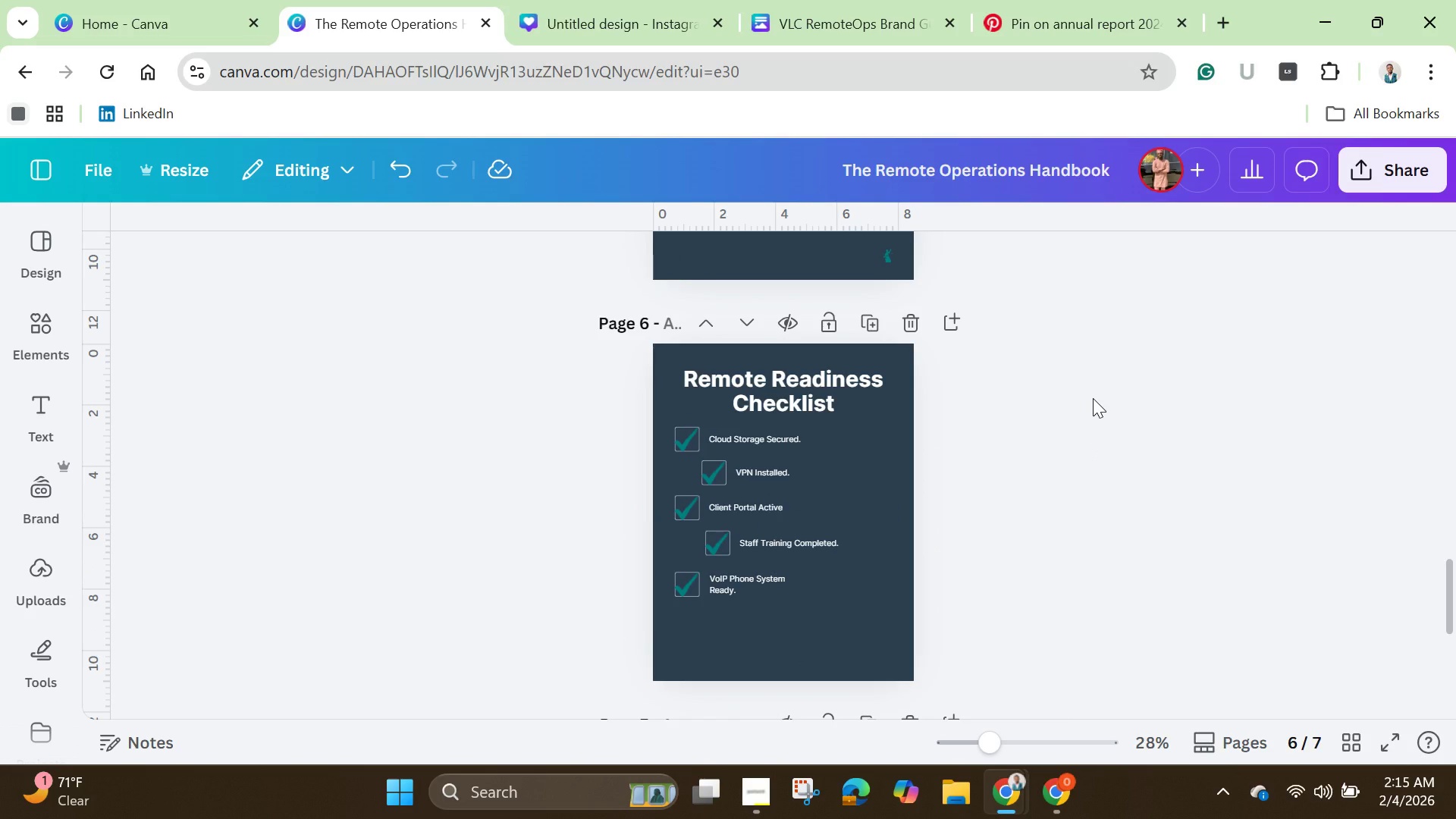 
scroll: coordinate [1093, 398], scroll_direction: up, amount: 3.0
 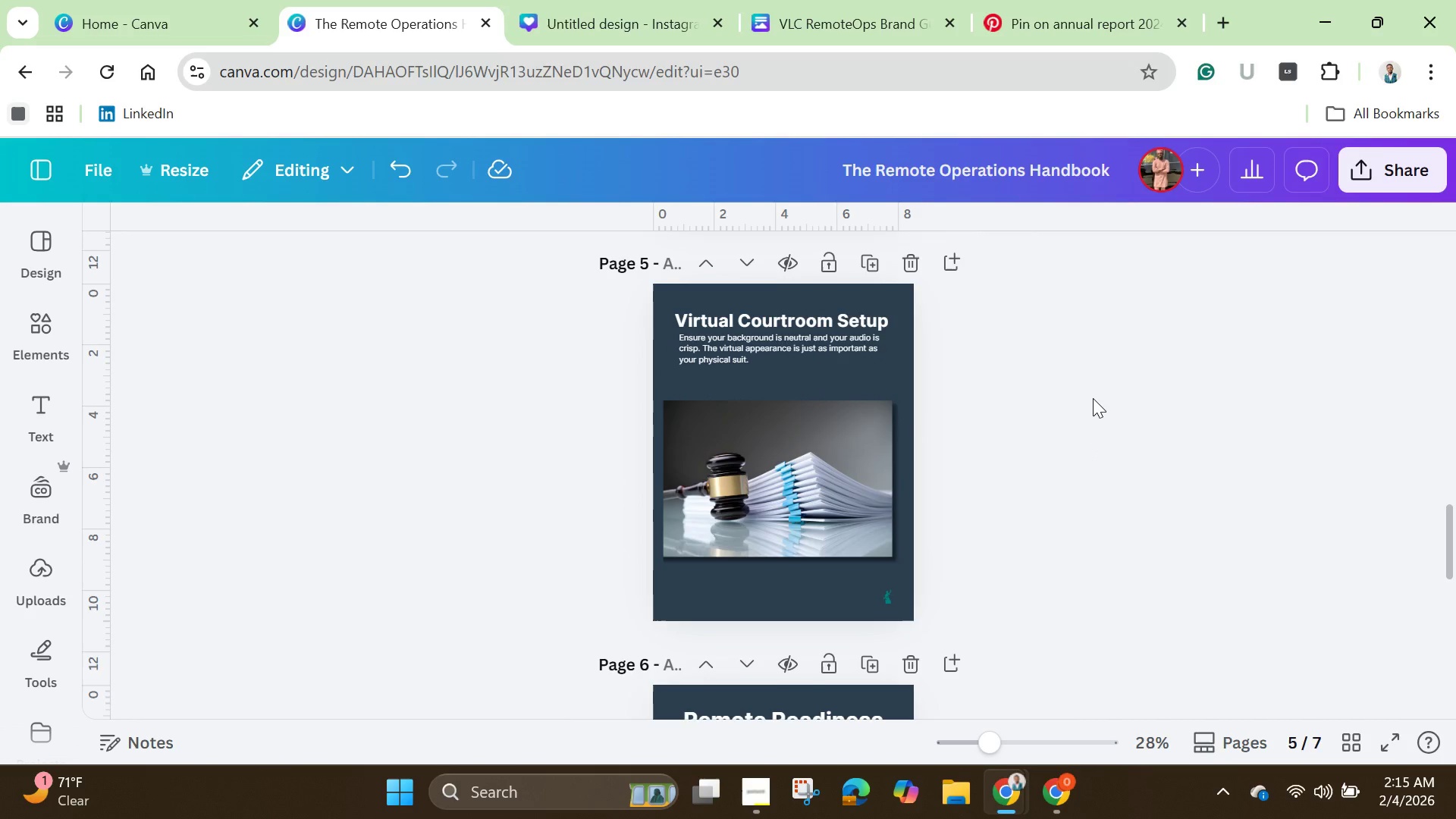 
scroll: coordinate [1093, 398], scroll_direction: down, amount: 3.0
 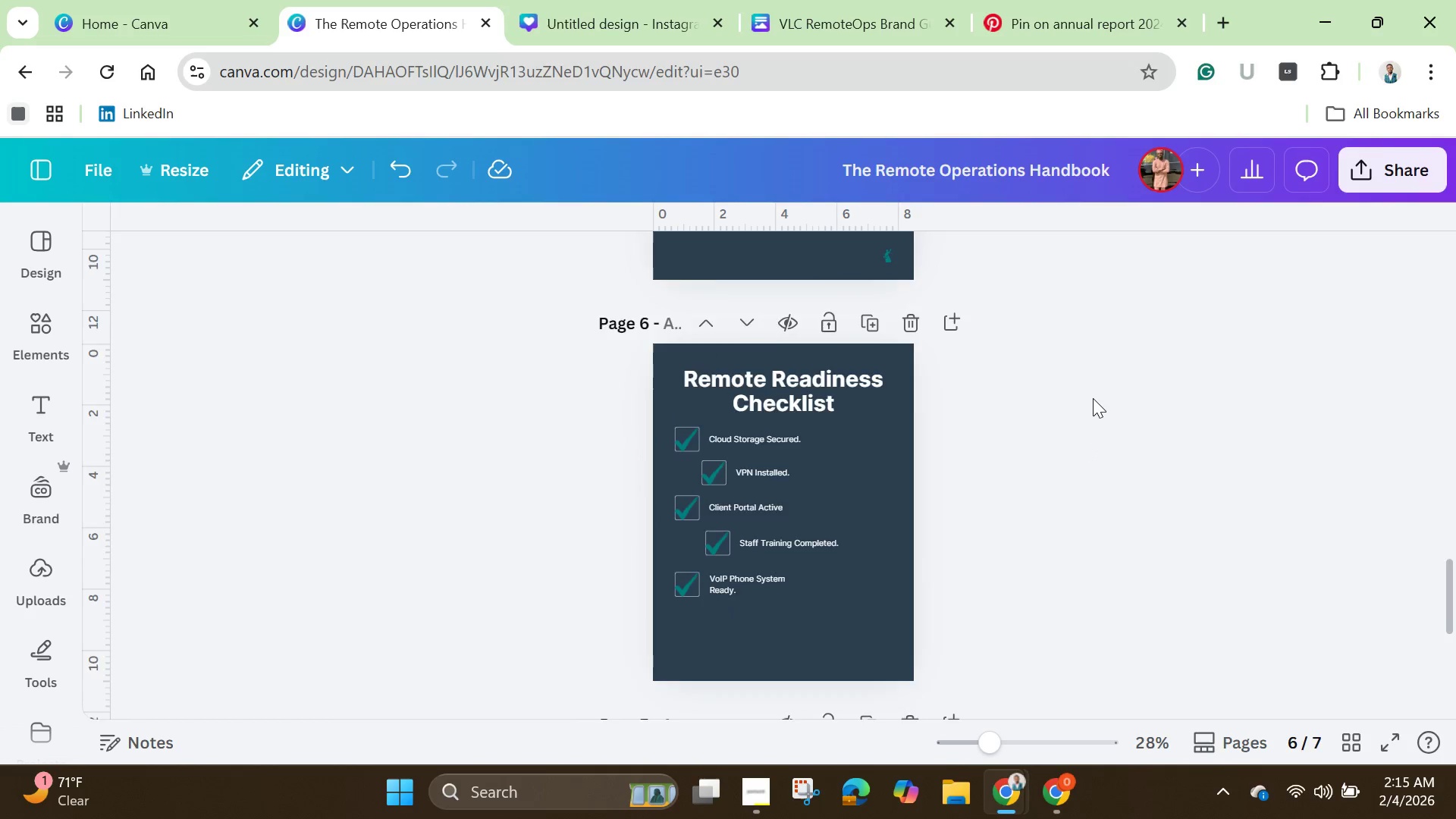 
scroll: coordinate [1093, 398], scroll_direction: up, amount: 5.0
 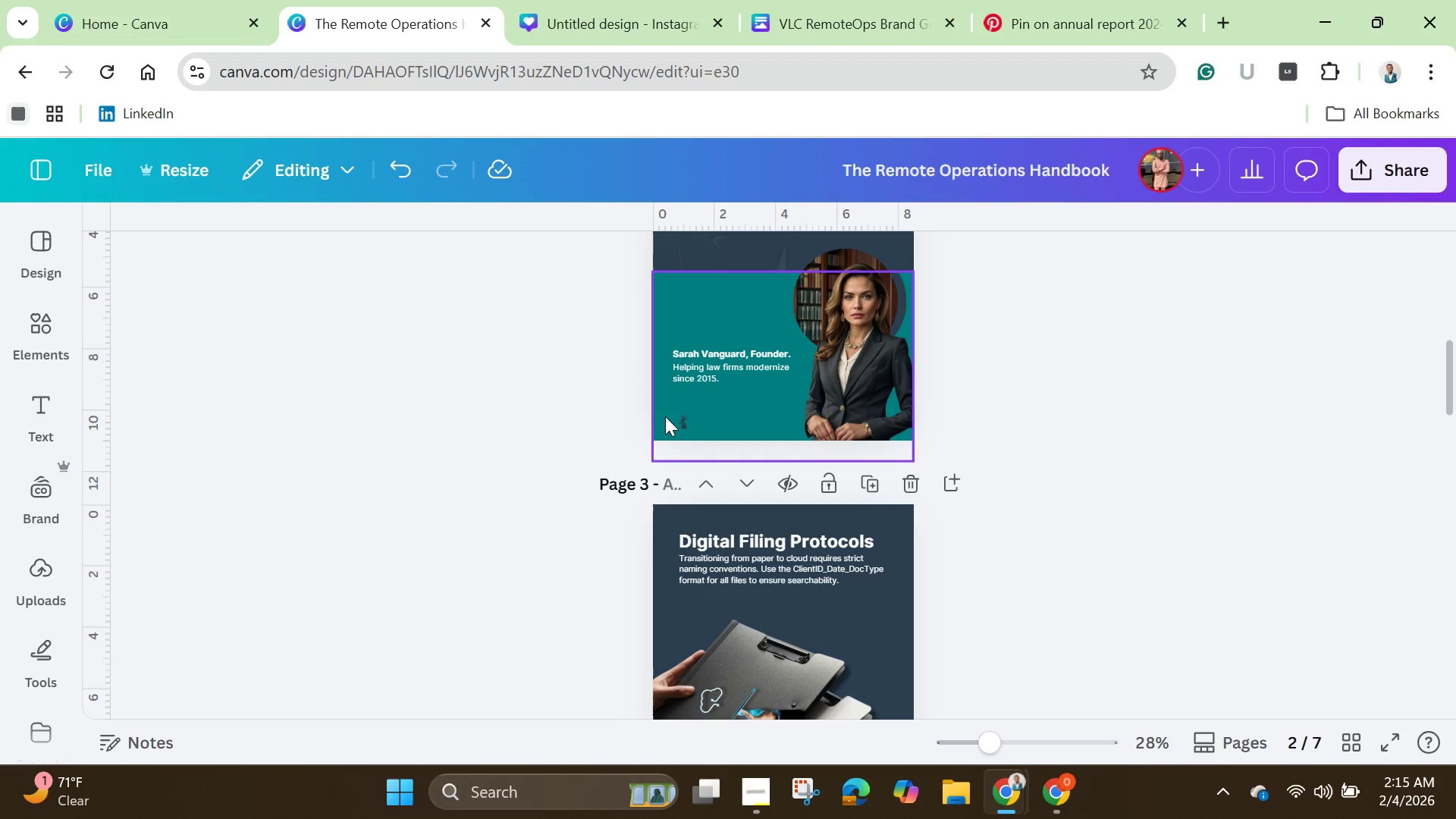 
left_click([682, 422])
 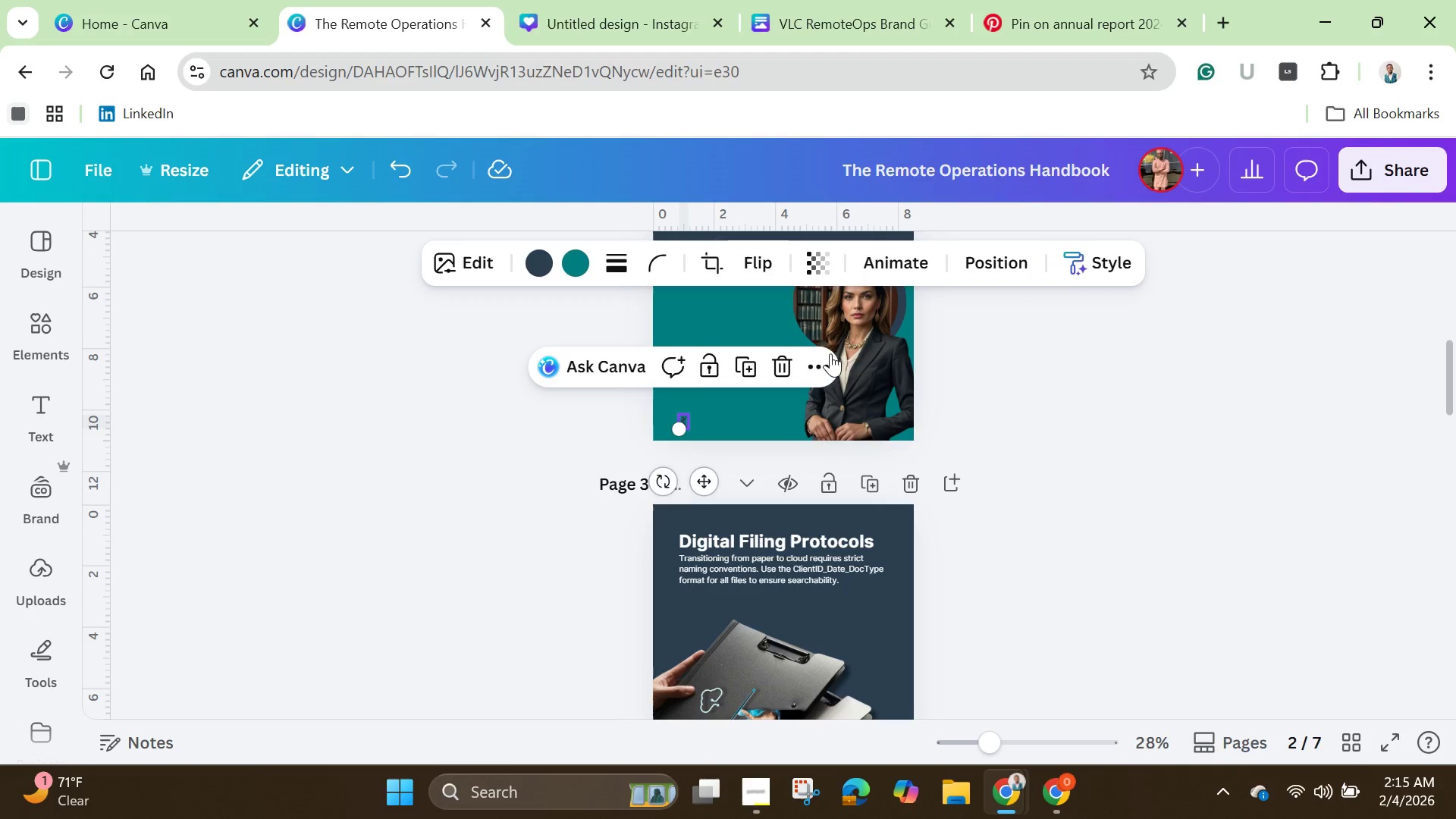 
left_click([822, 362])
 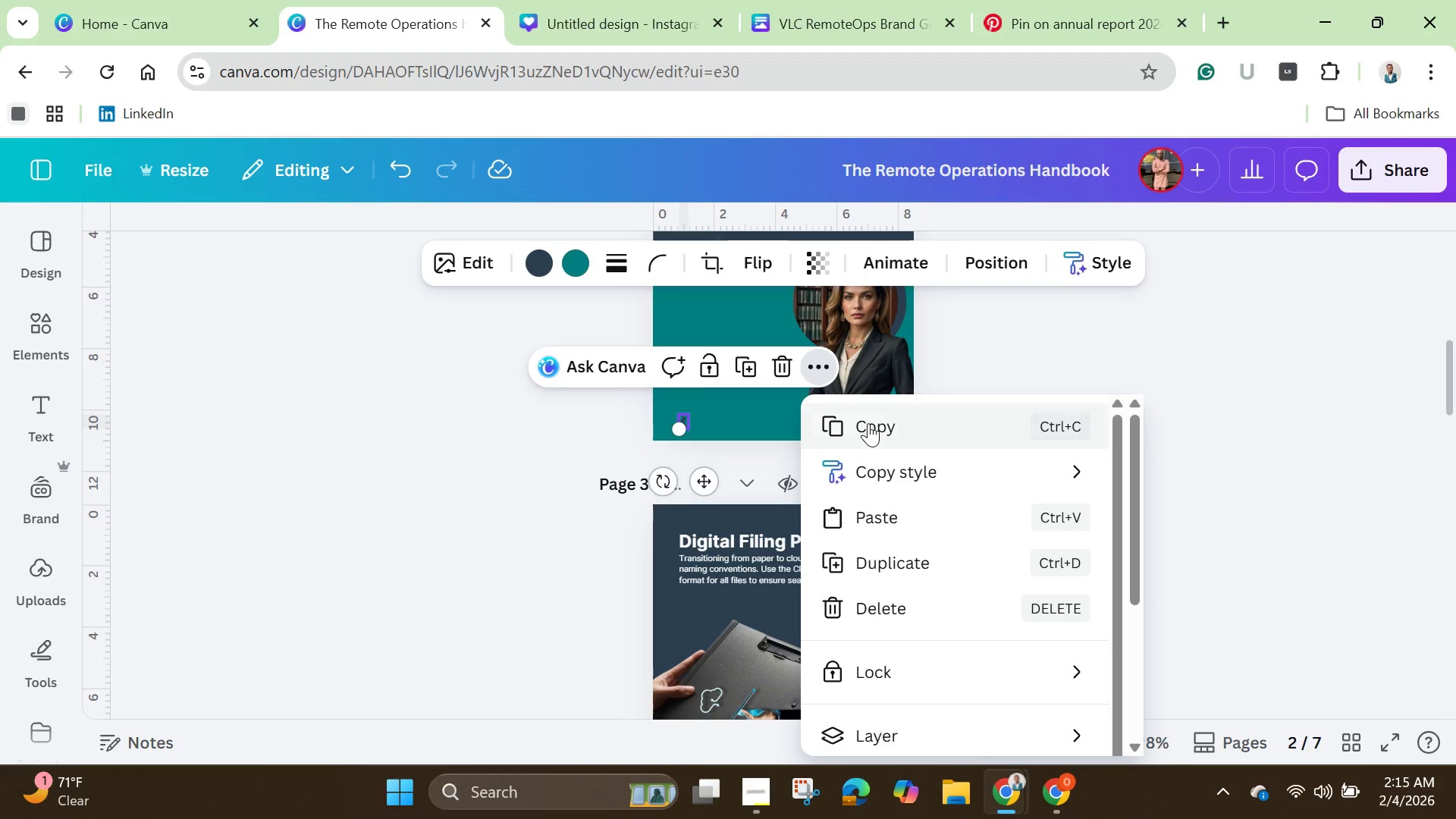 
left_click([868, 424])
 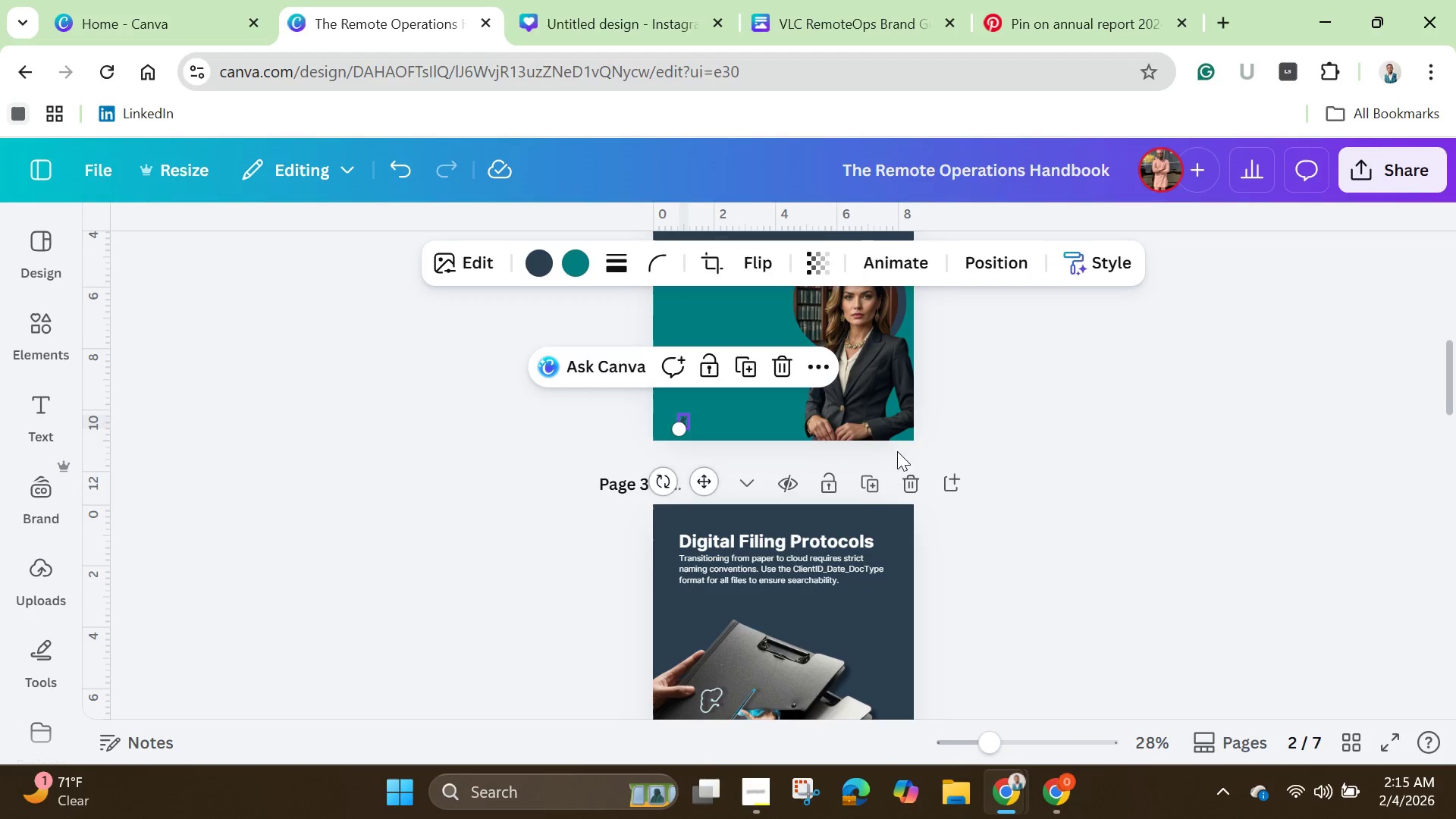 
scroll: coordinate [904, 444], scroll_direction: down, amount: 15.0
 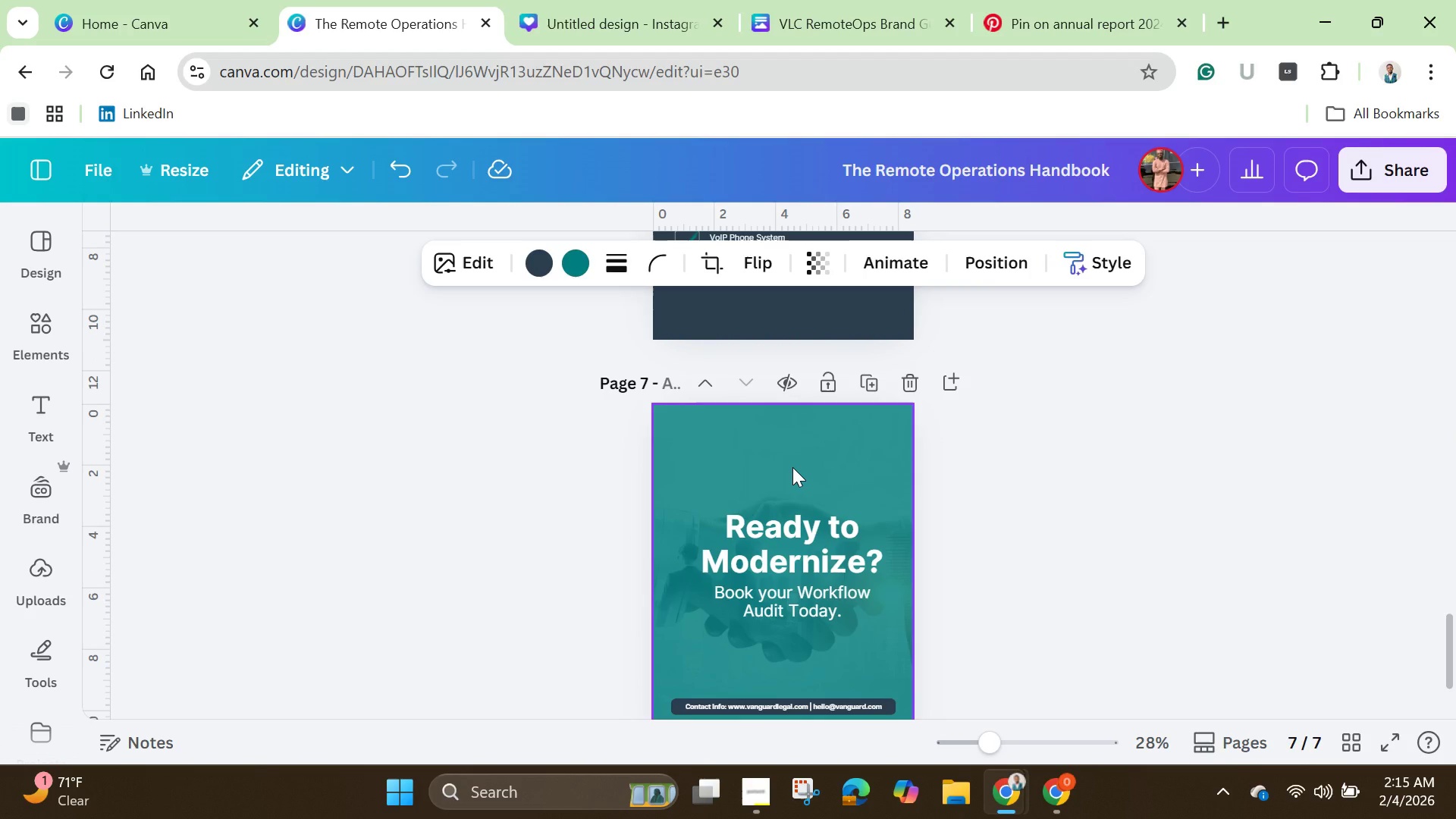 
left_click([792, 467])
 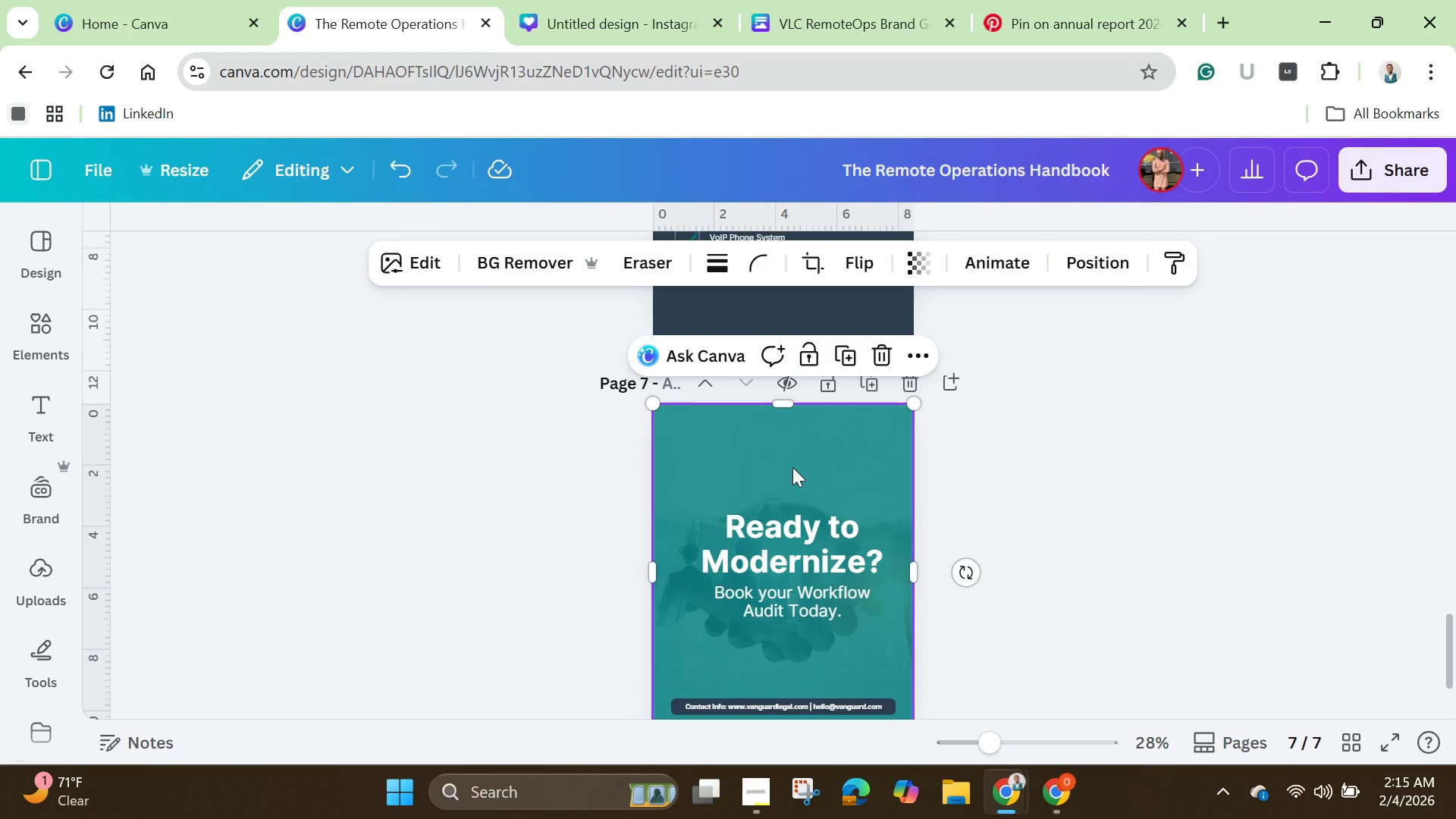 
key(Control+V)
 